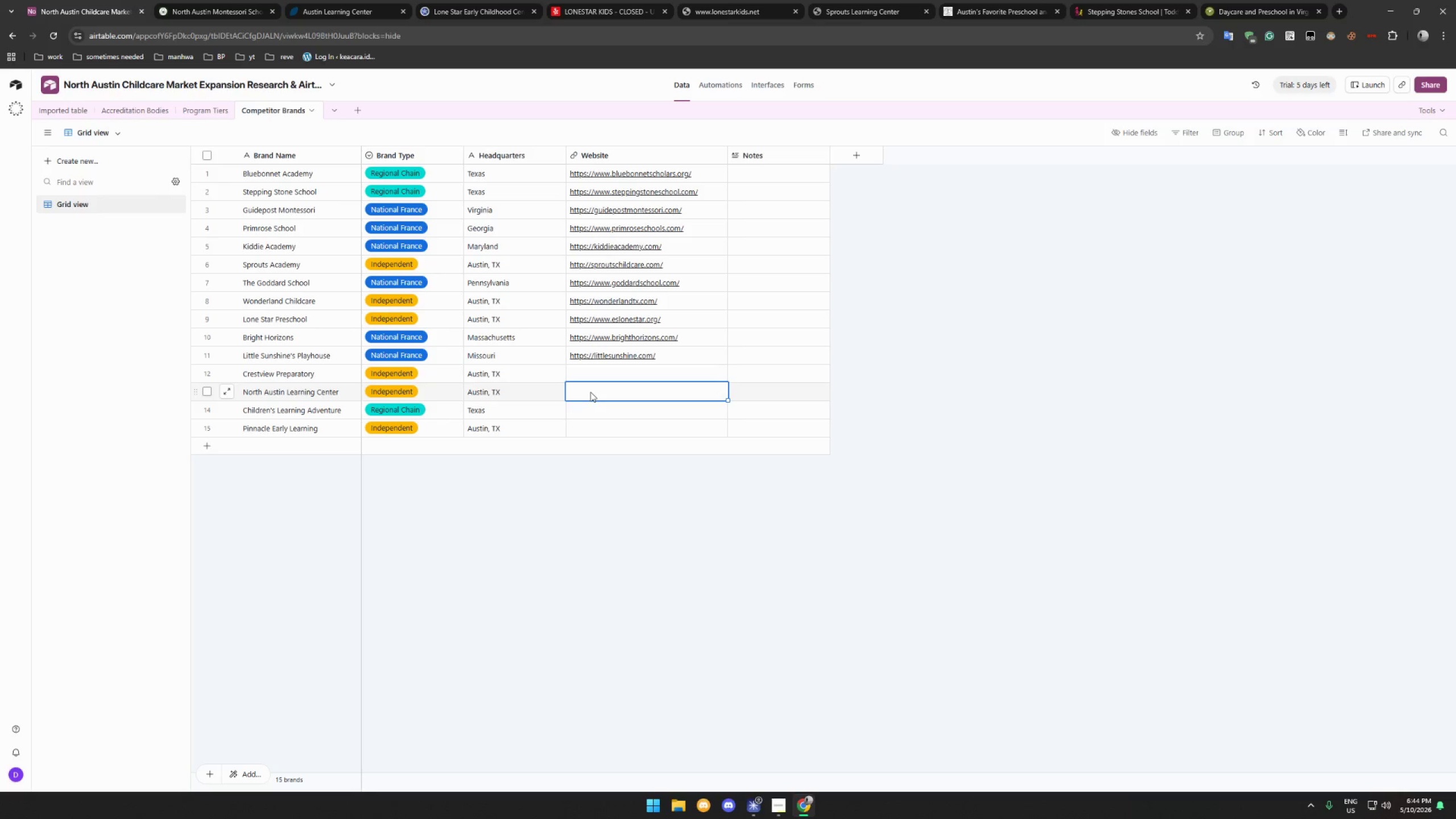 
key(Control+V)
 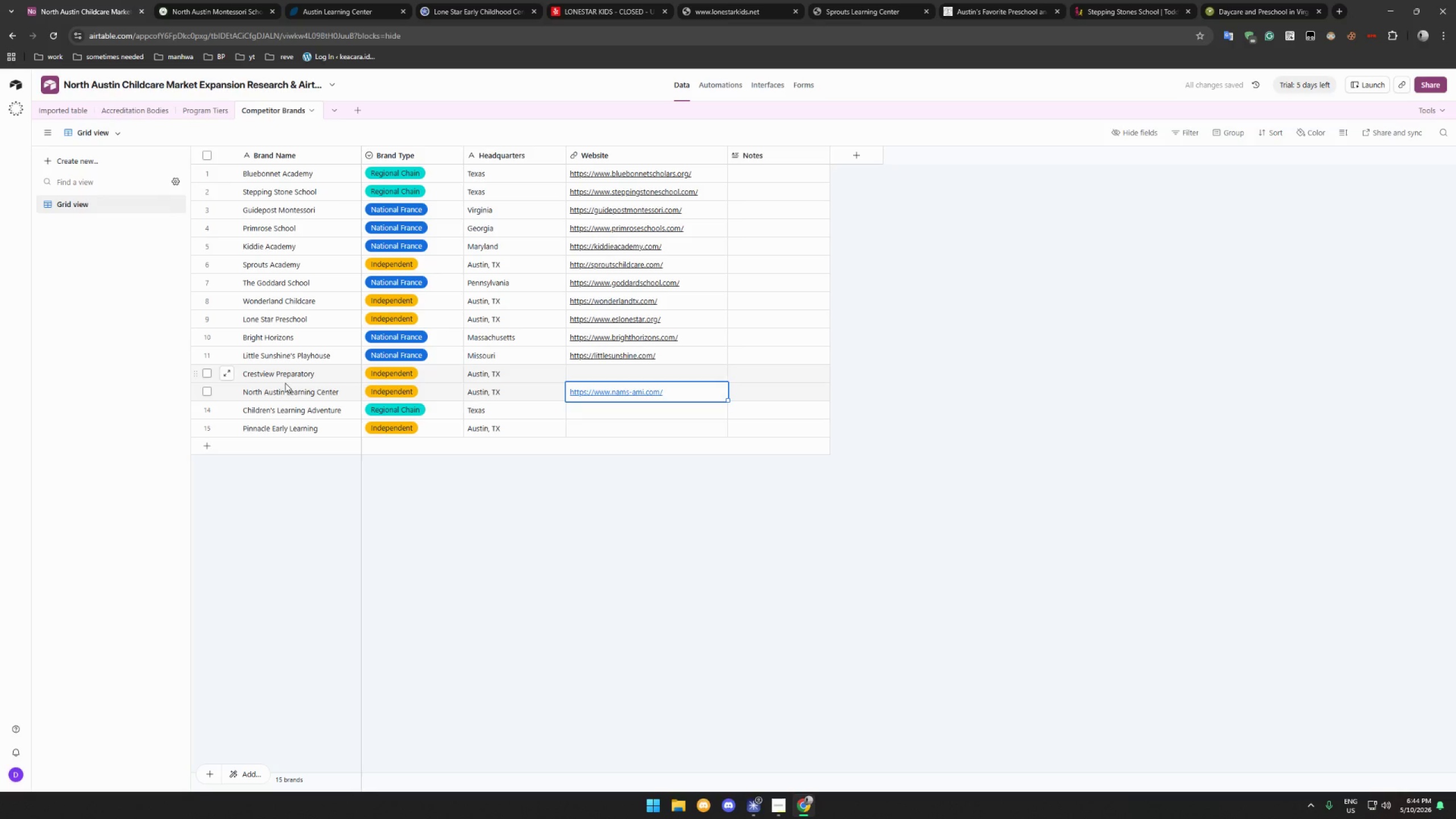 
left_click([291, 407])
 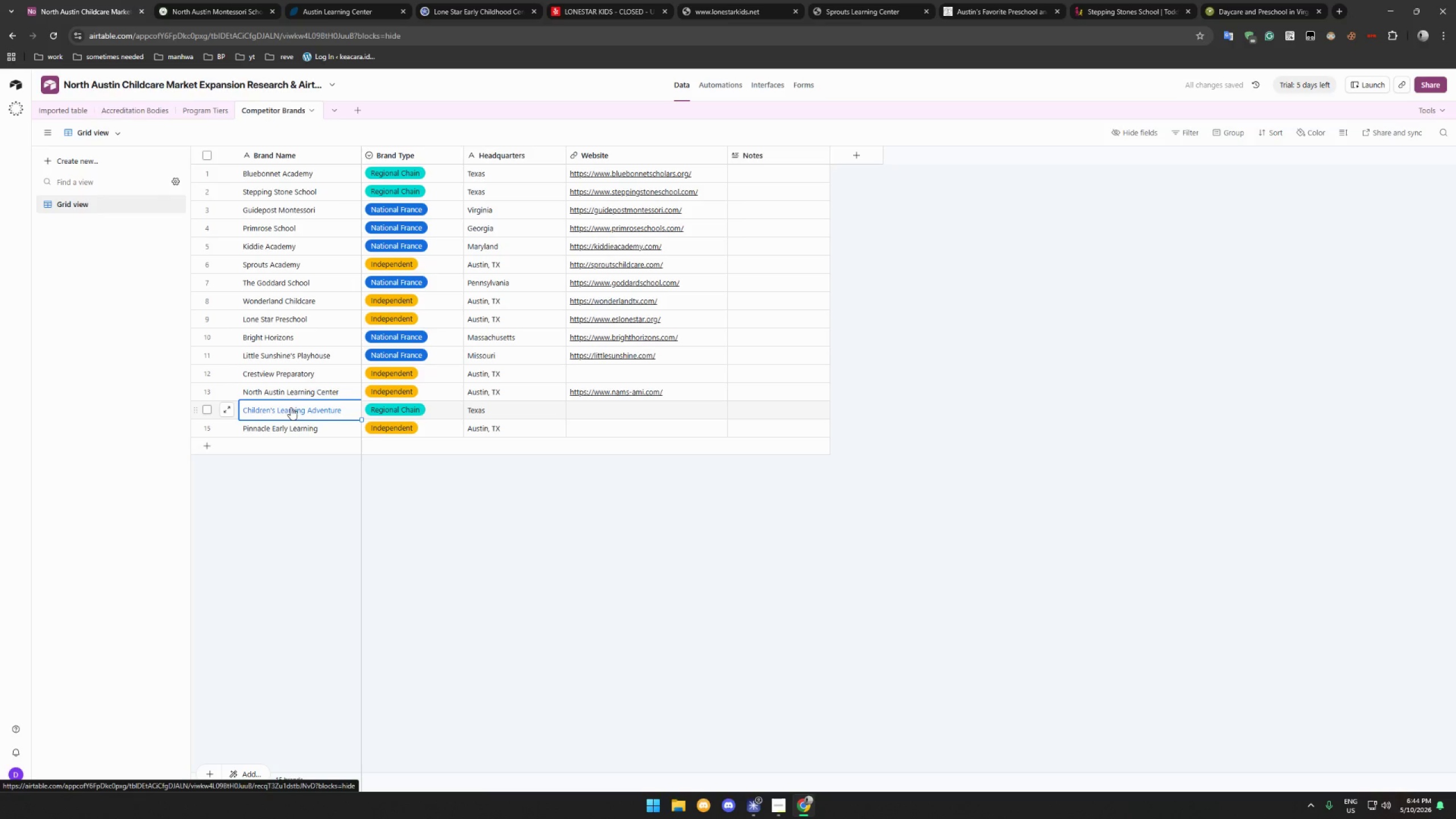 
key(Control+C)
 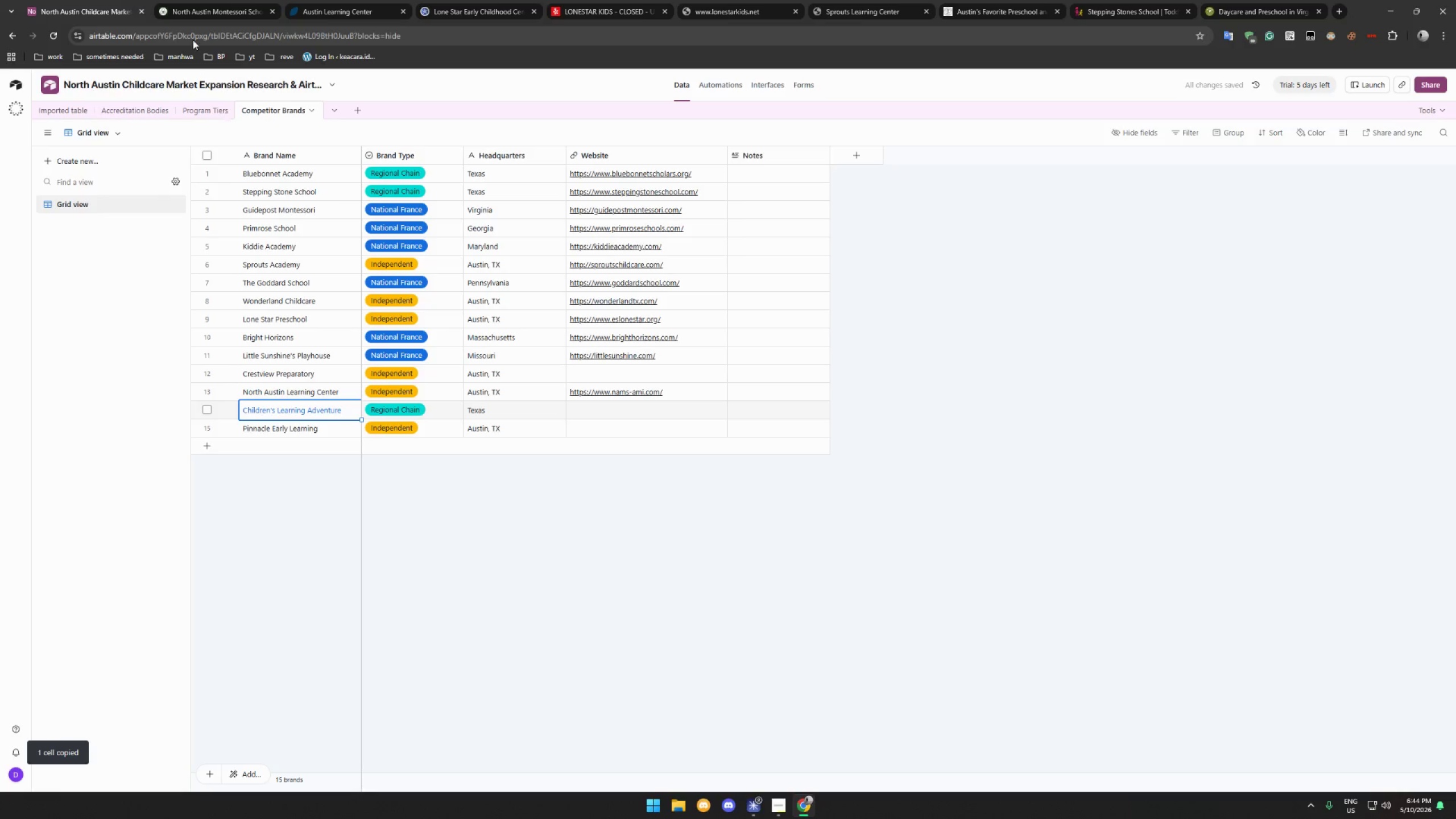 
left_click([198, 11])
 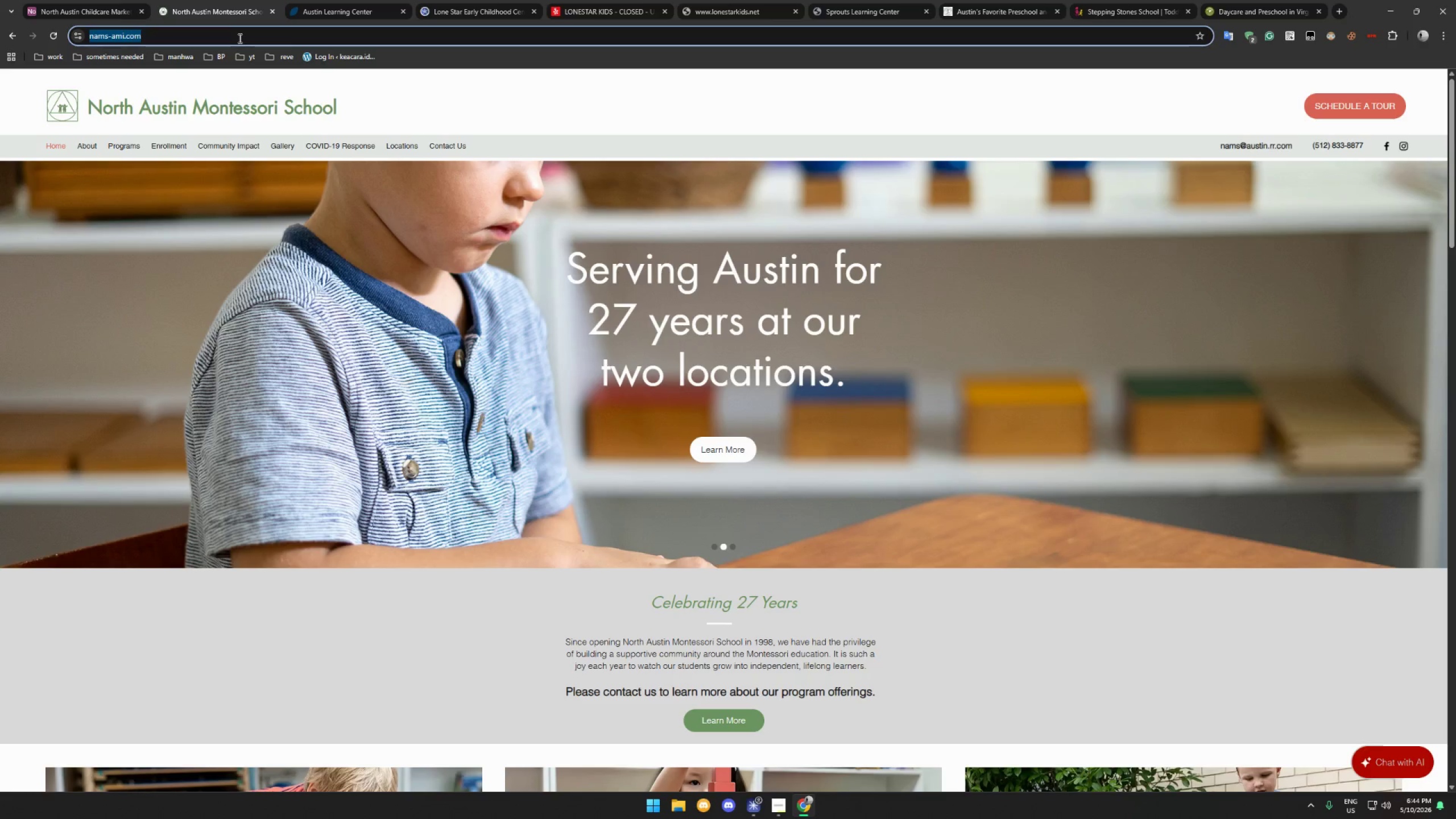 
key(Control+V)
 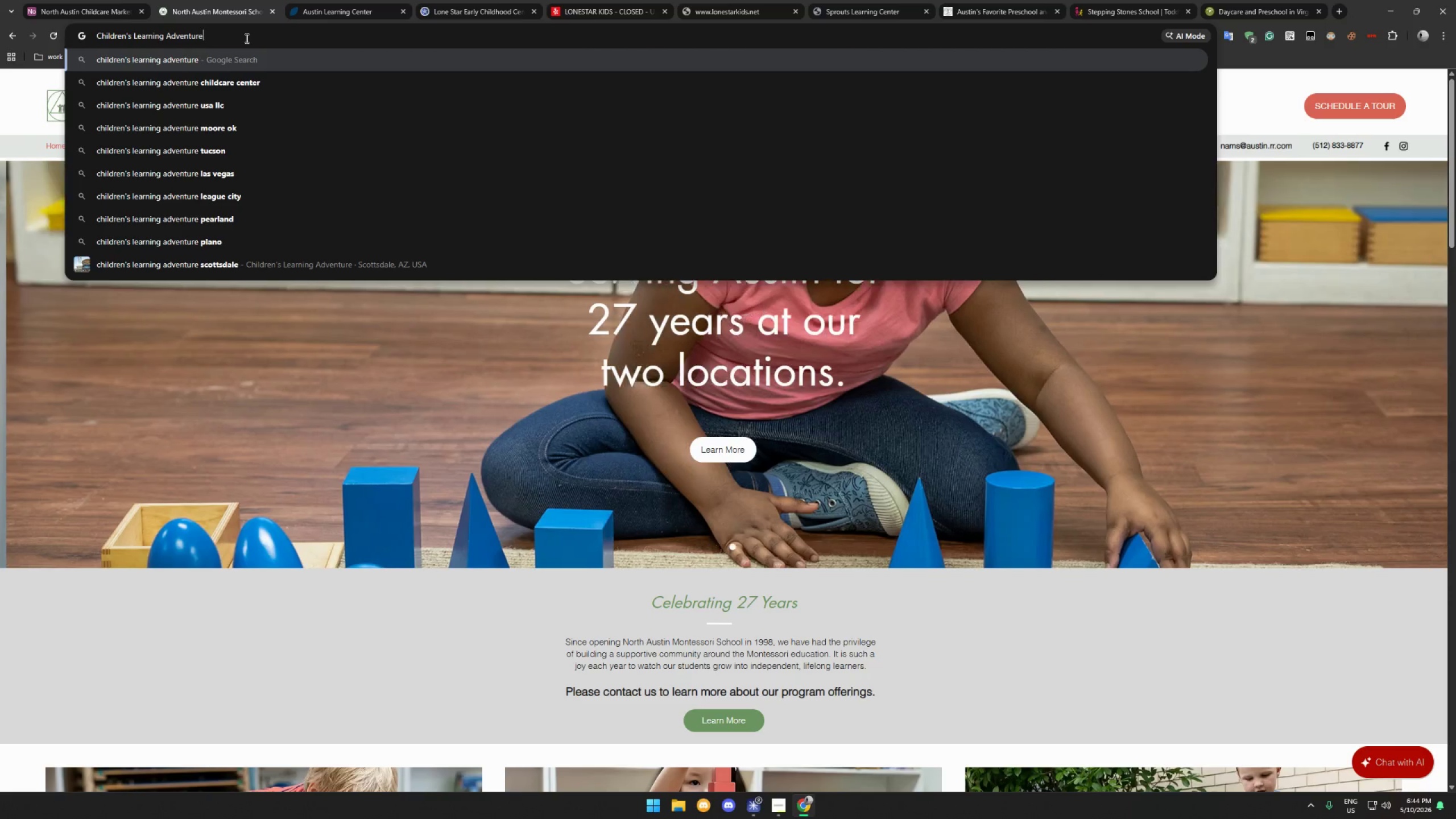 
key(Enter)
 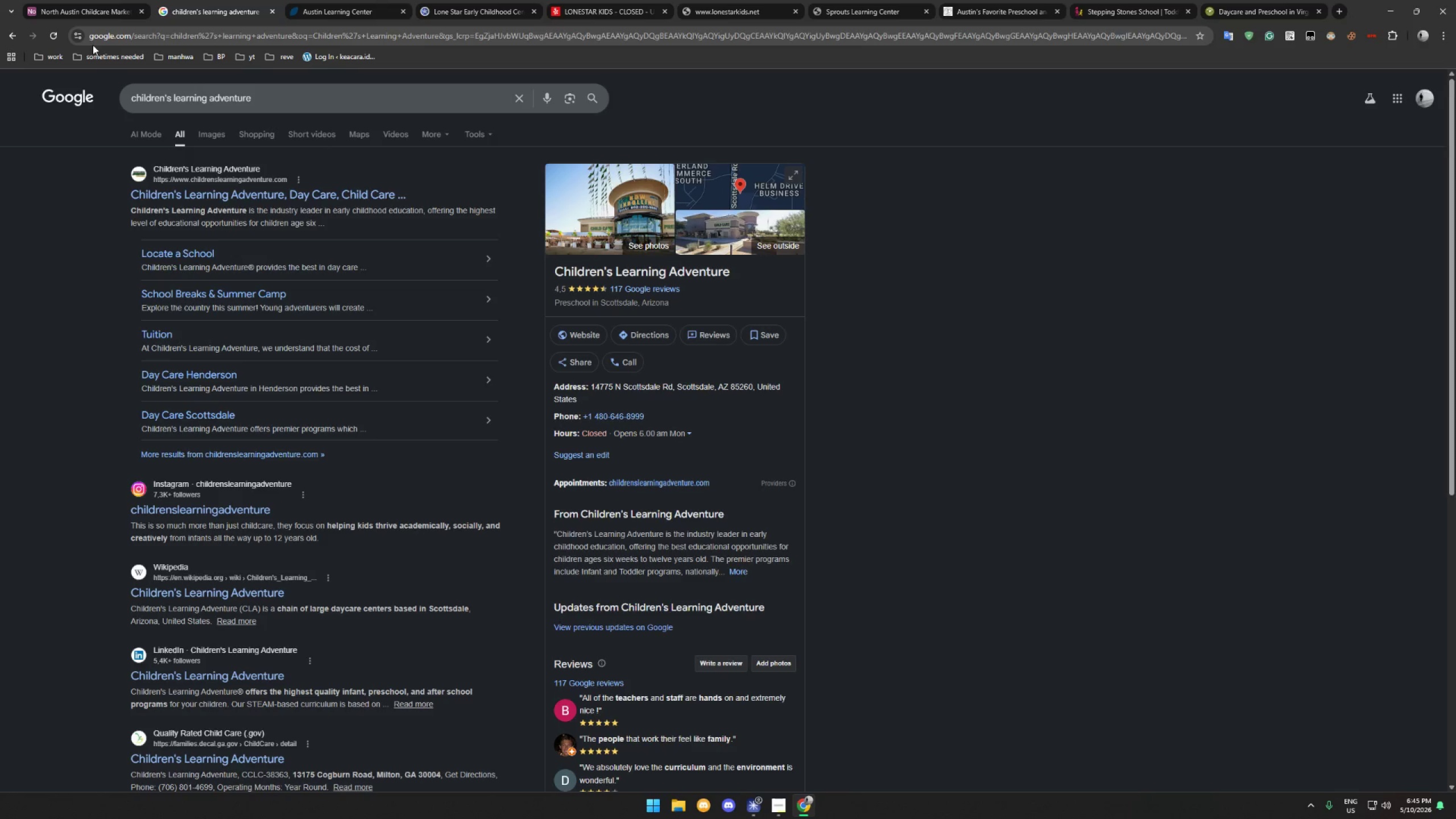 
left_click([84, 3])
 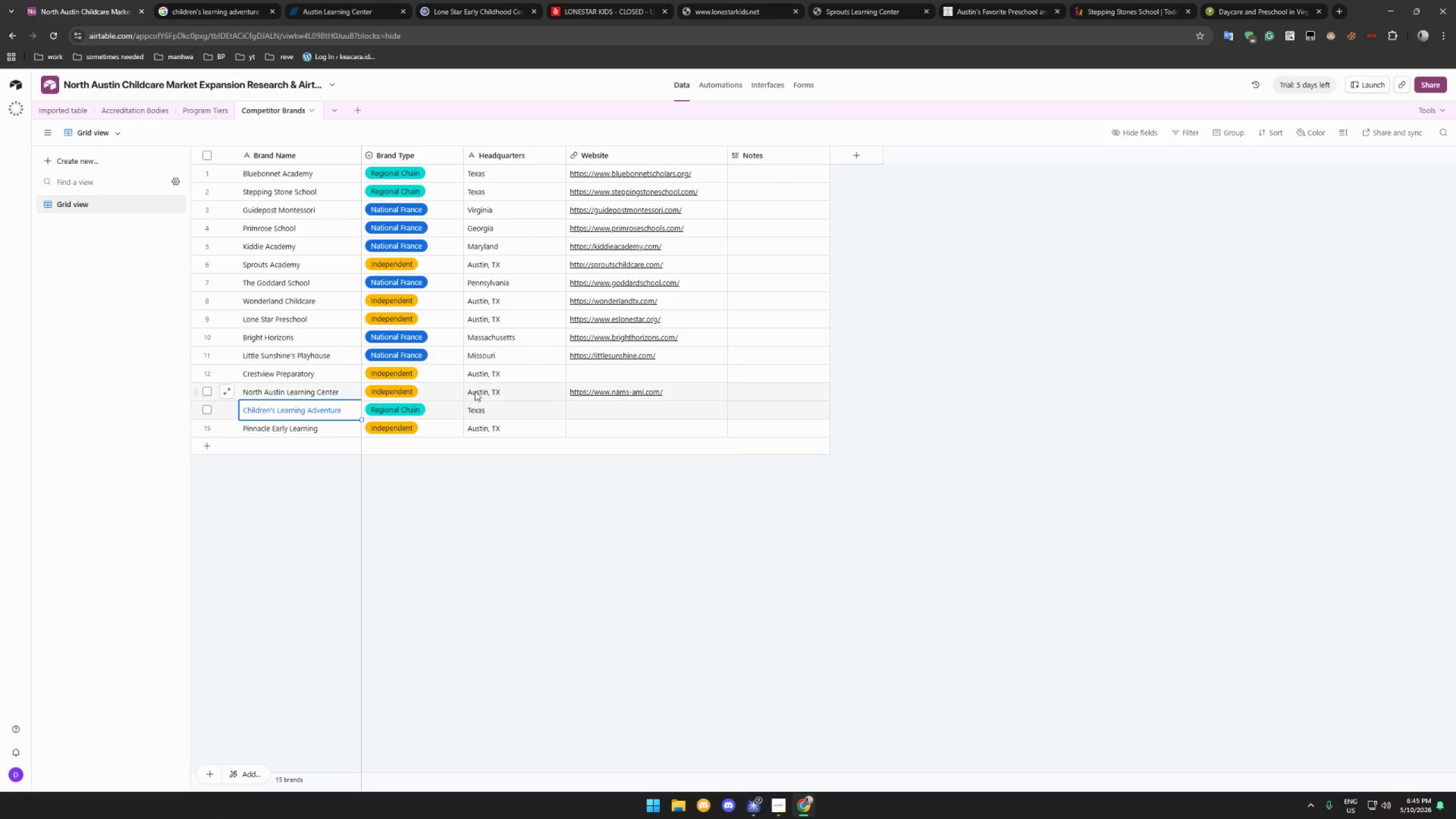 
left_click([483, 408])
 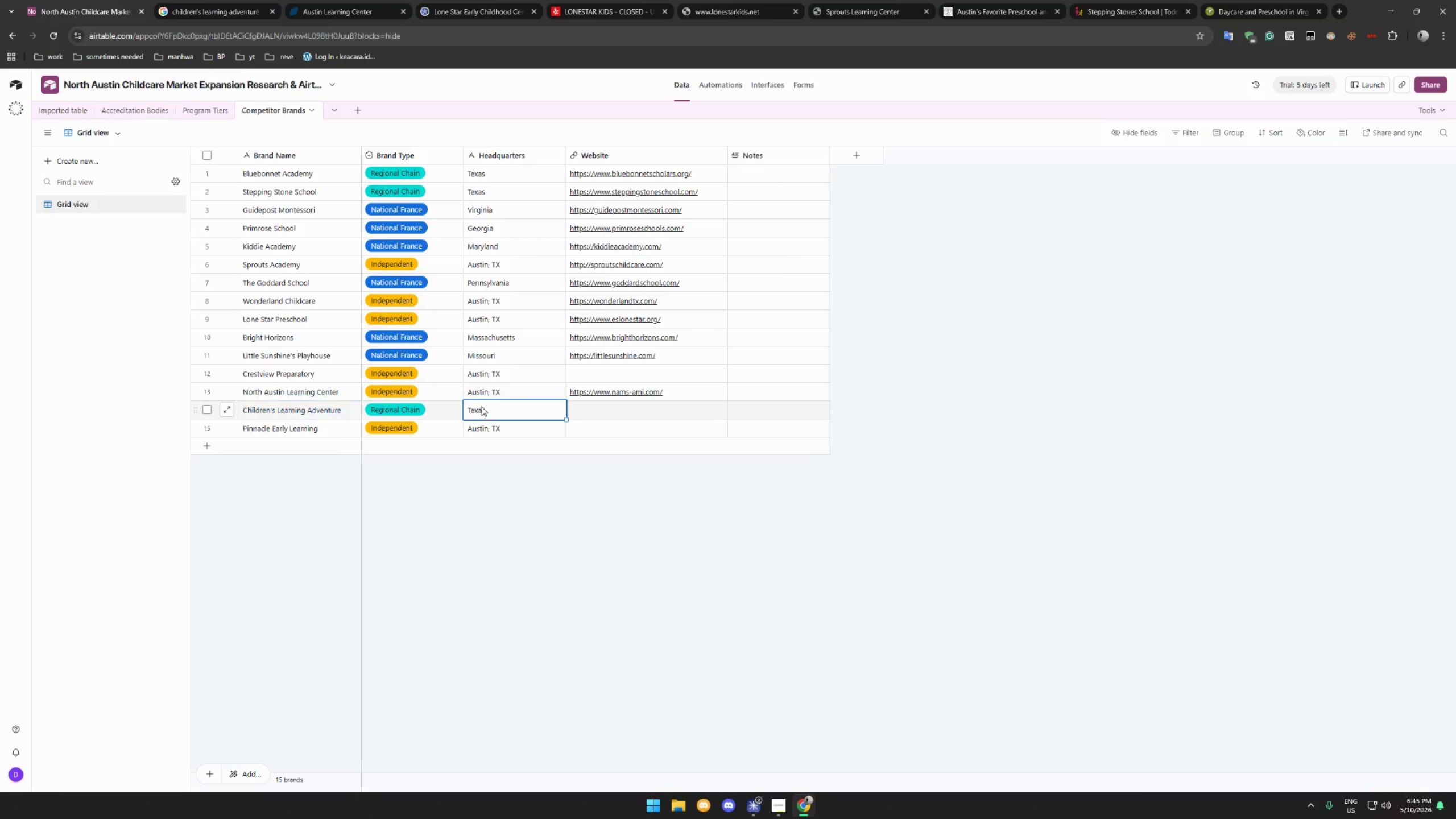 
key(Control+C)
 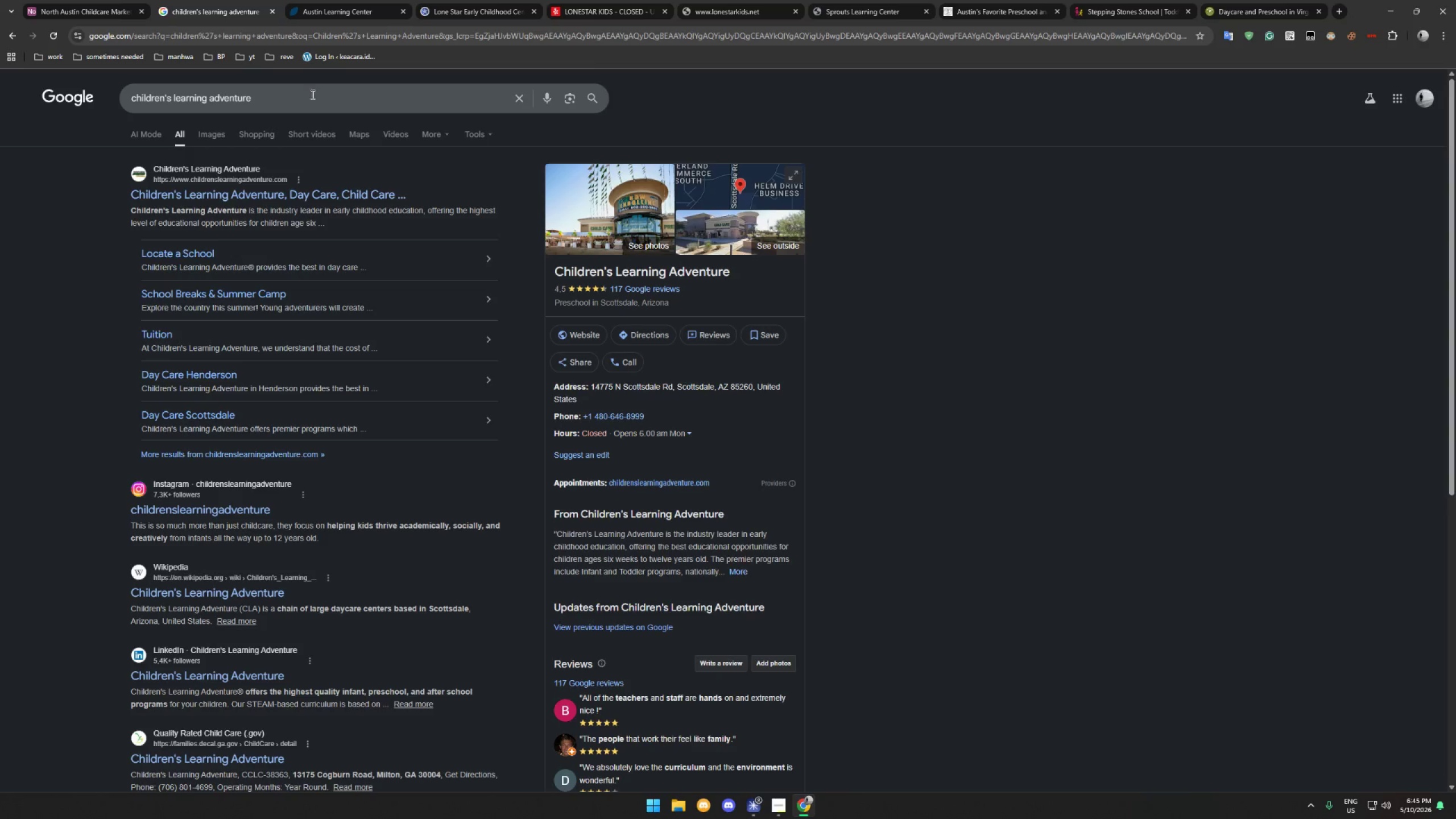 
double_click([324, 103])
 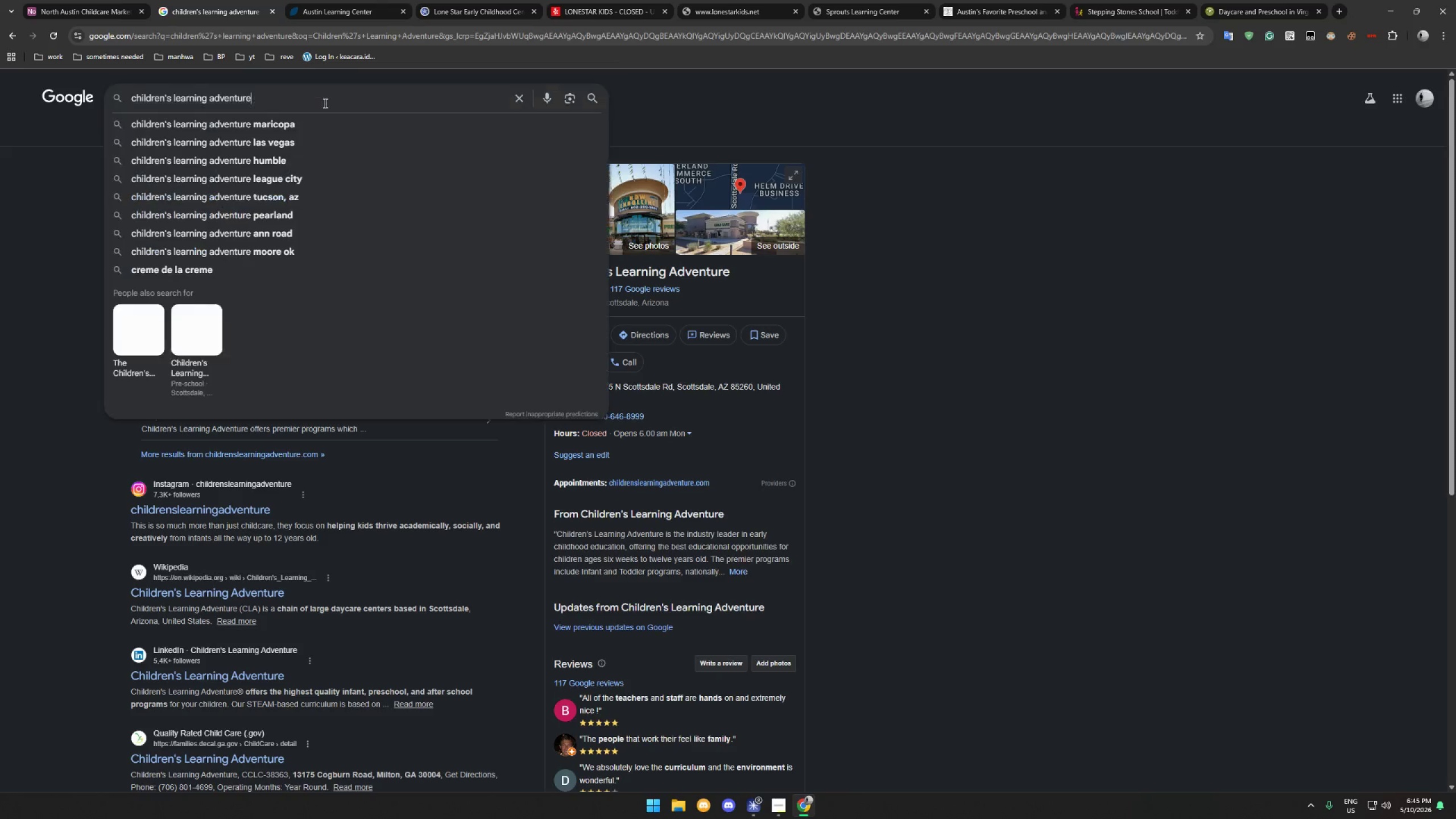 
key(Space)
 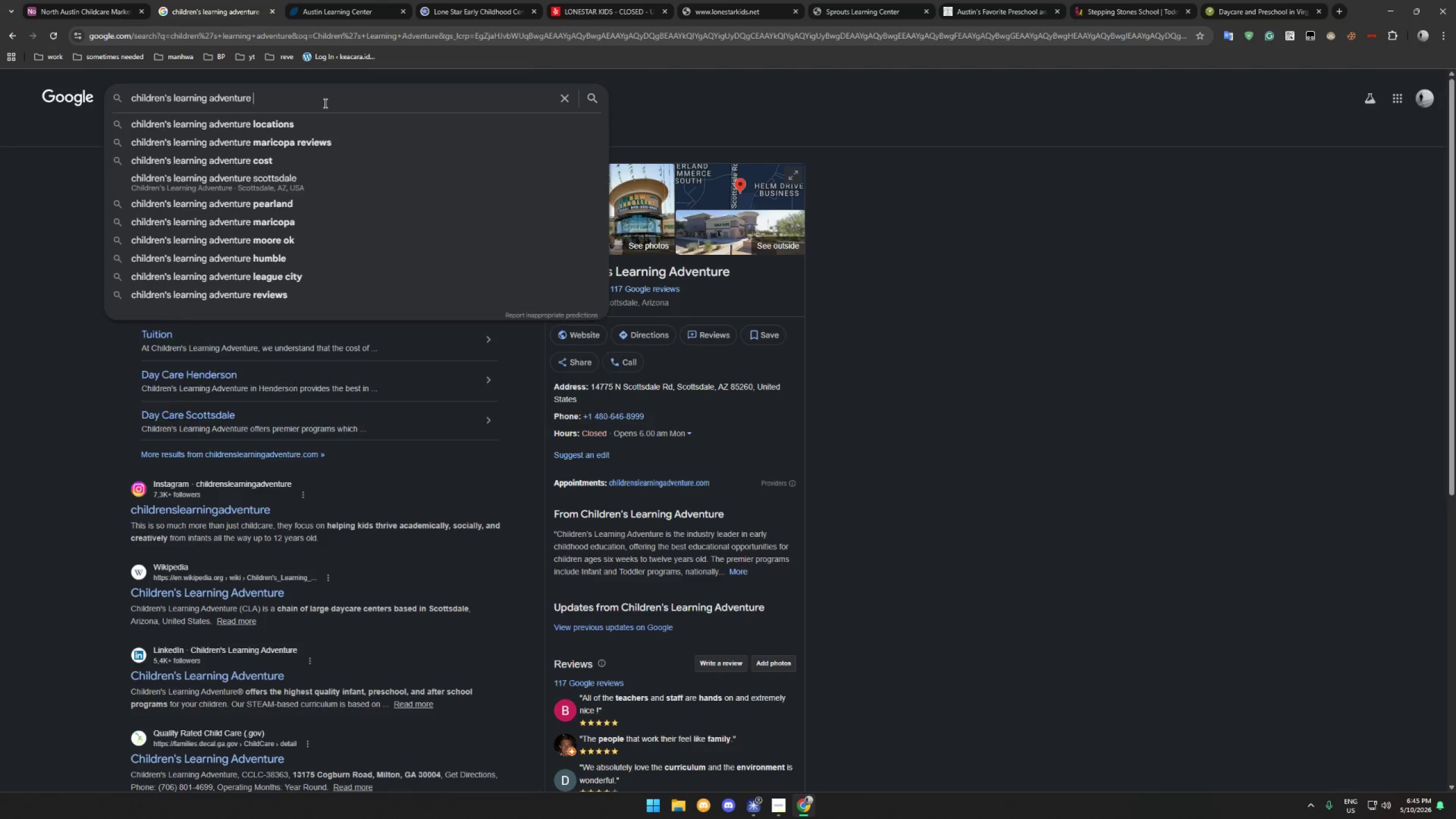 
key(Control+ControlLeft)
 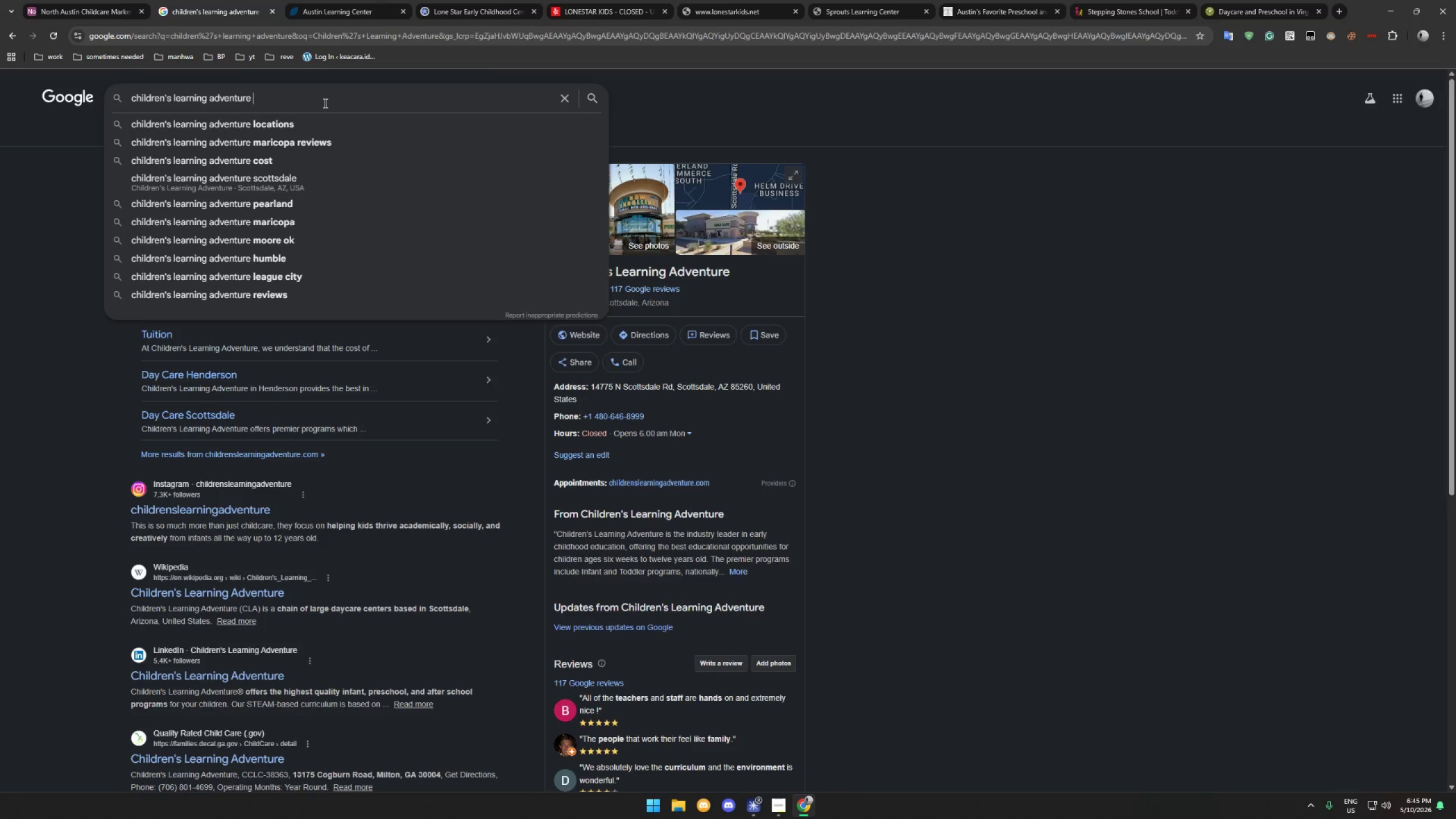 
key(Control+V)
 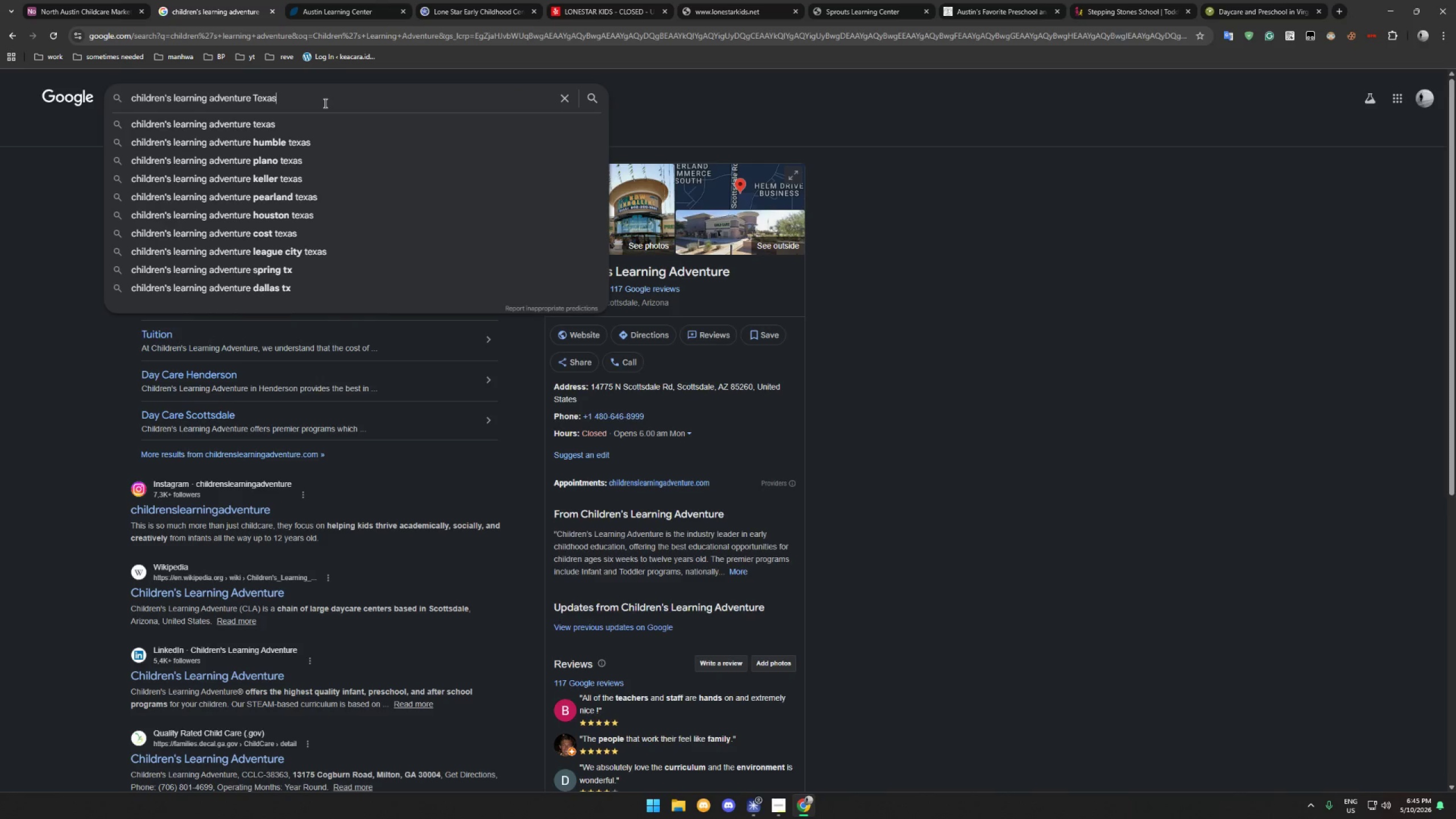 
key(Enter)
 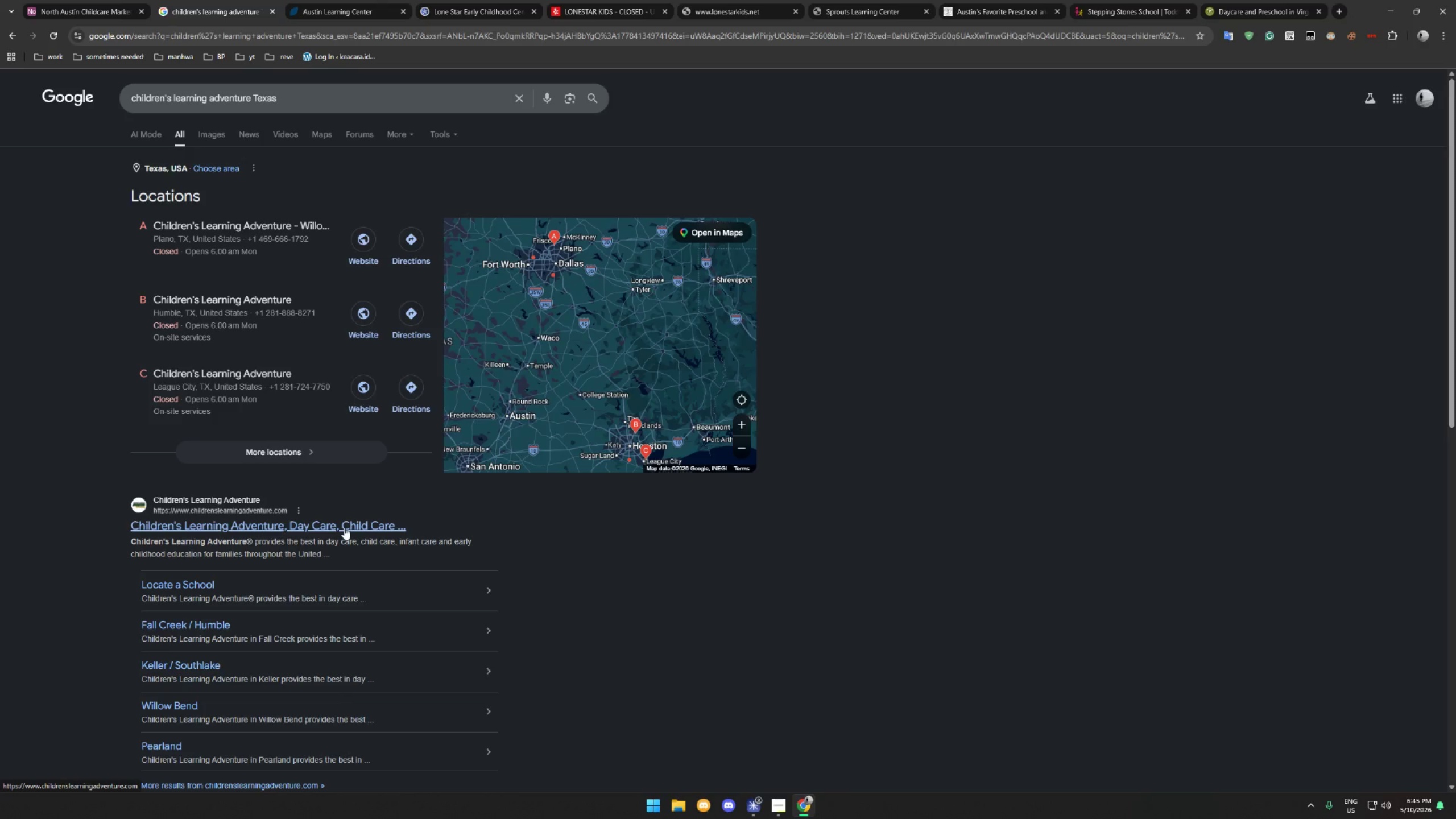 
wait(7.78)
 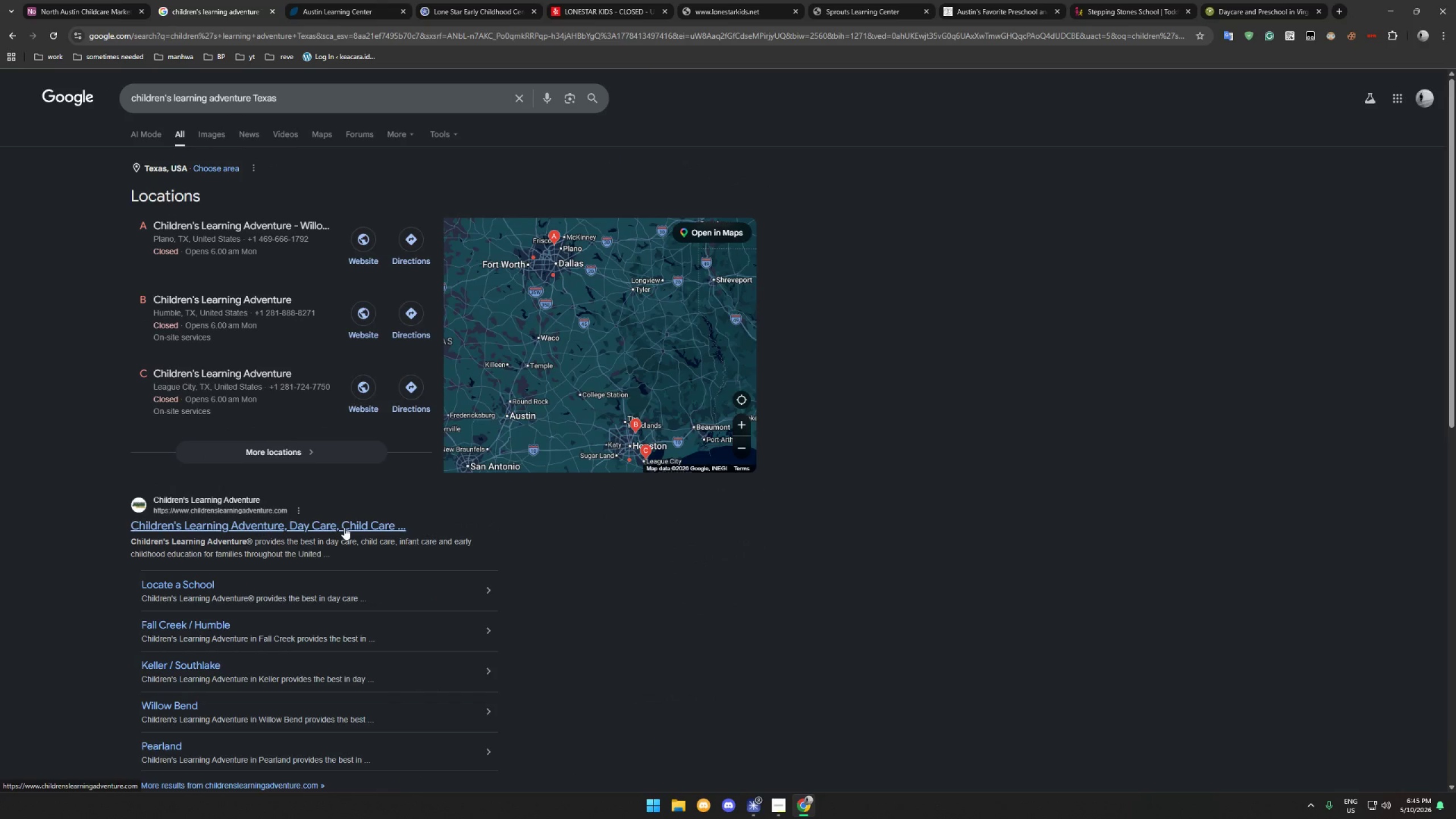 
left_click([371, 240])
 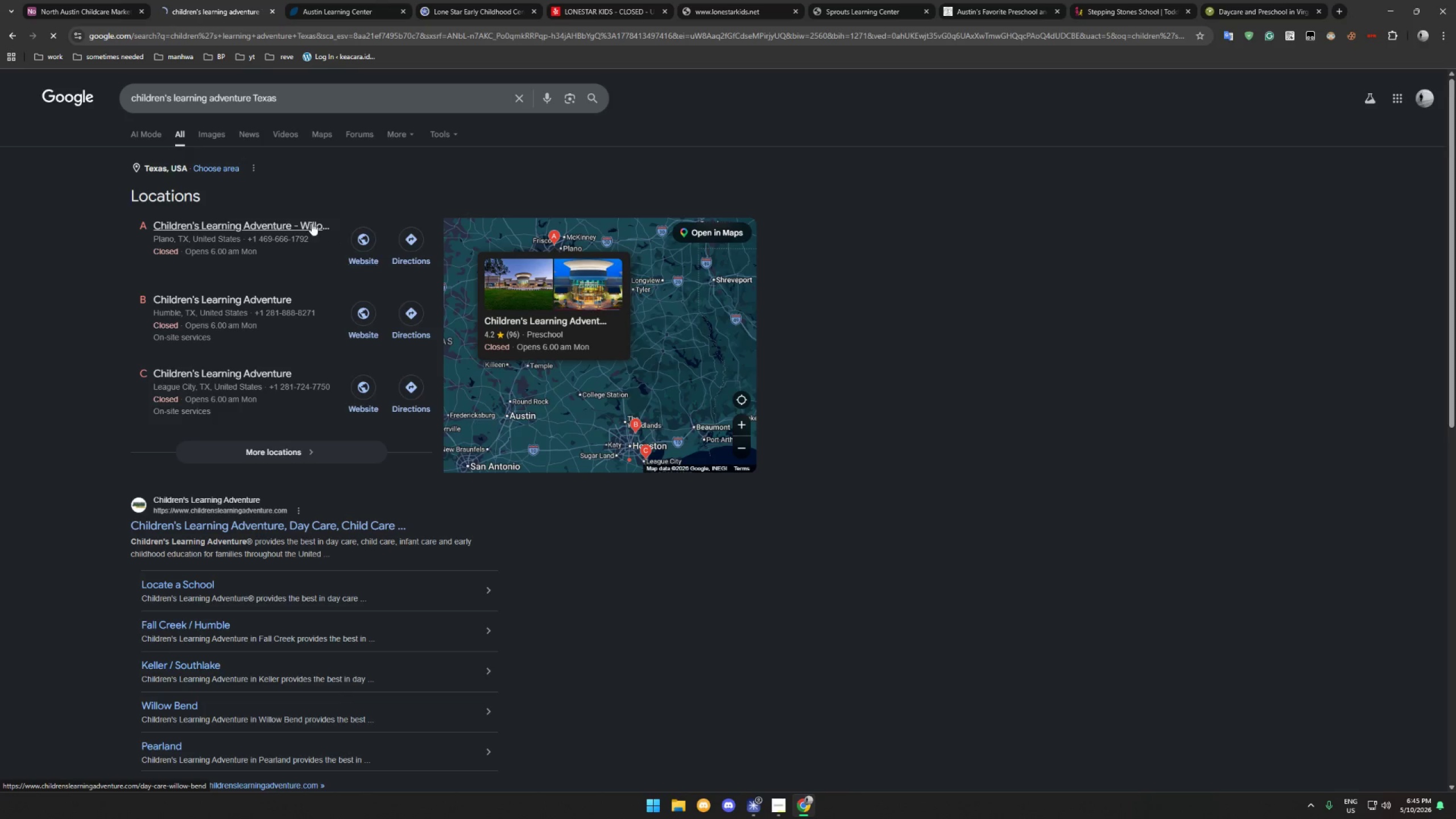 
mouse_move([370, 206])
 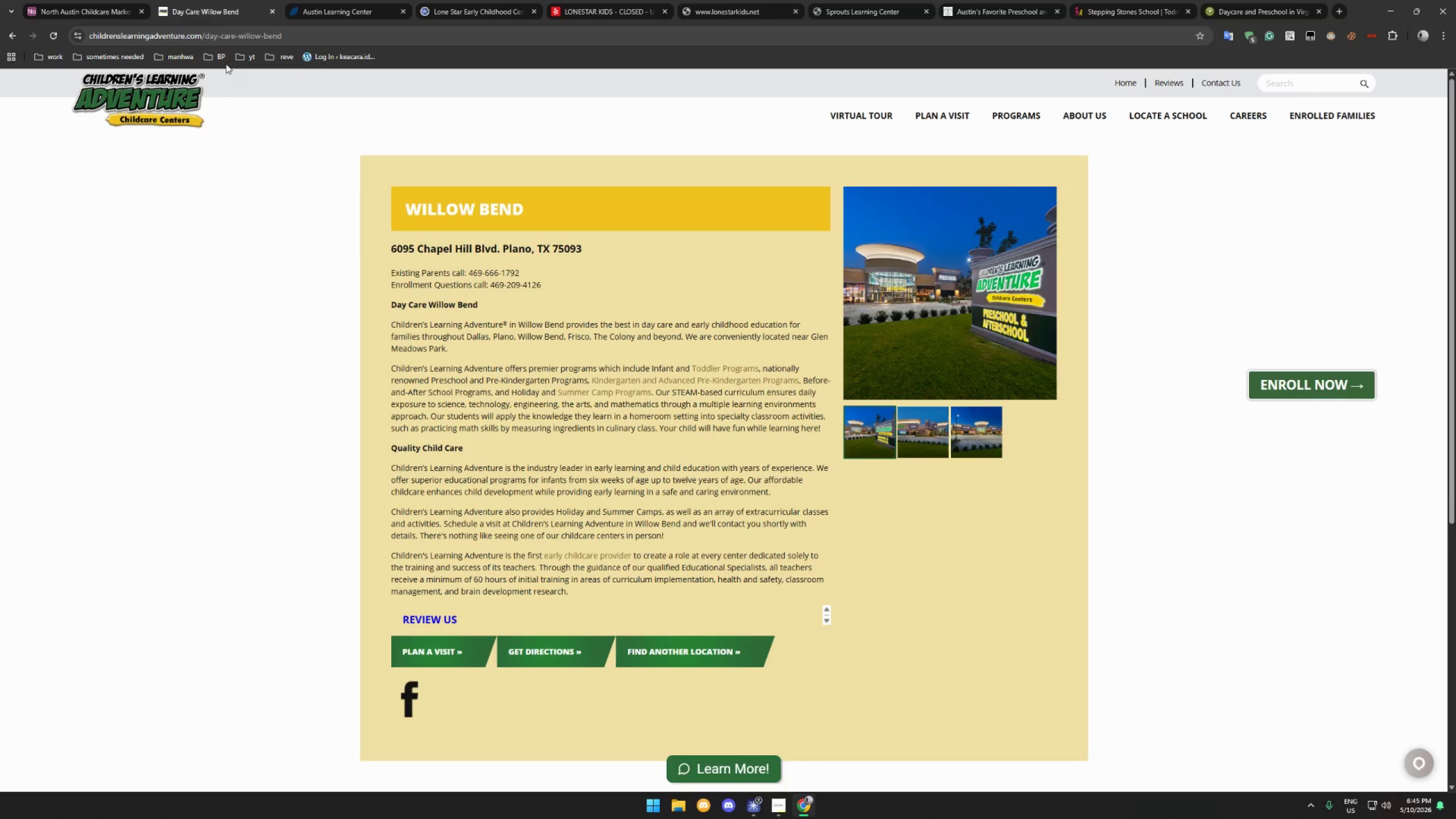 
left_click_drag(start_coordinate=[202, 38], to_coordinate=[14, 44])
 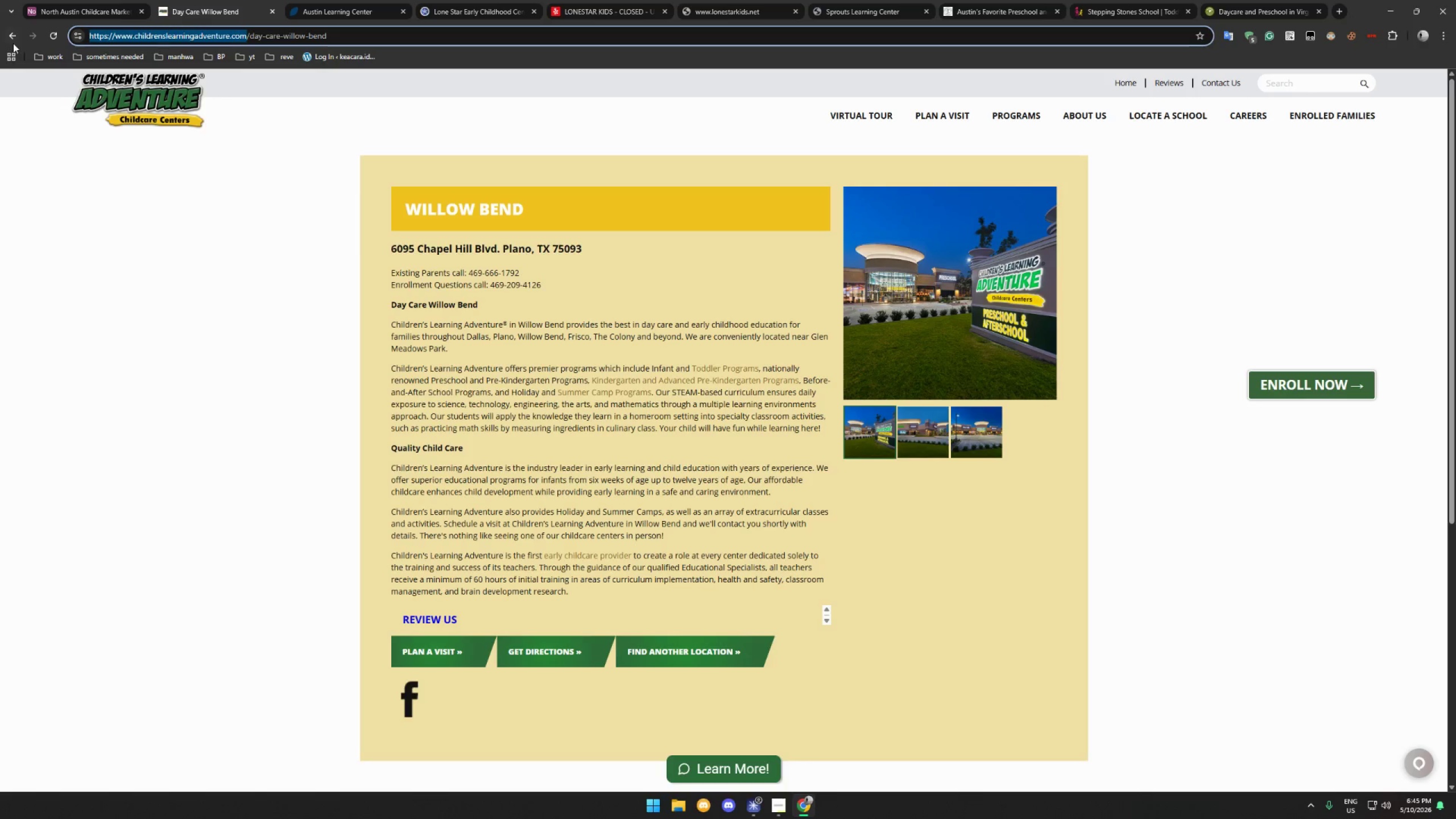 
key(Control+C)
 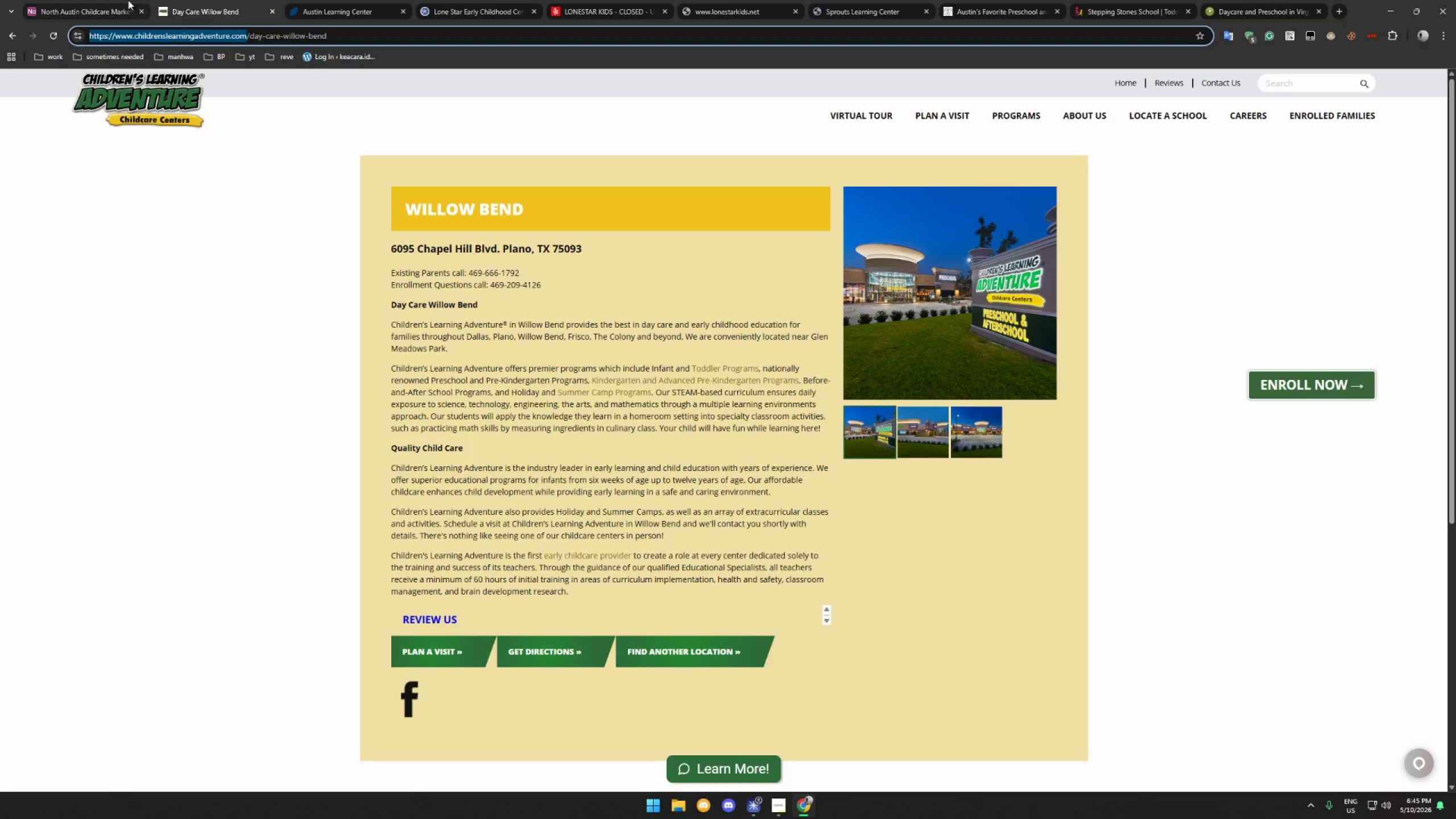 
left_click([112, 6])
 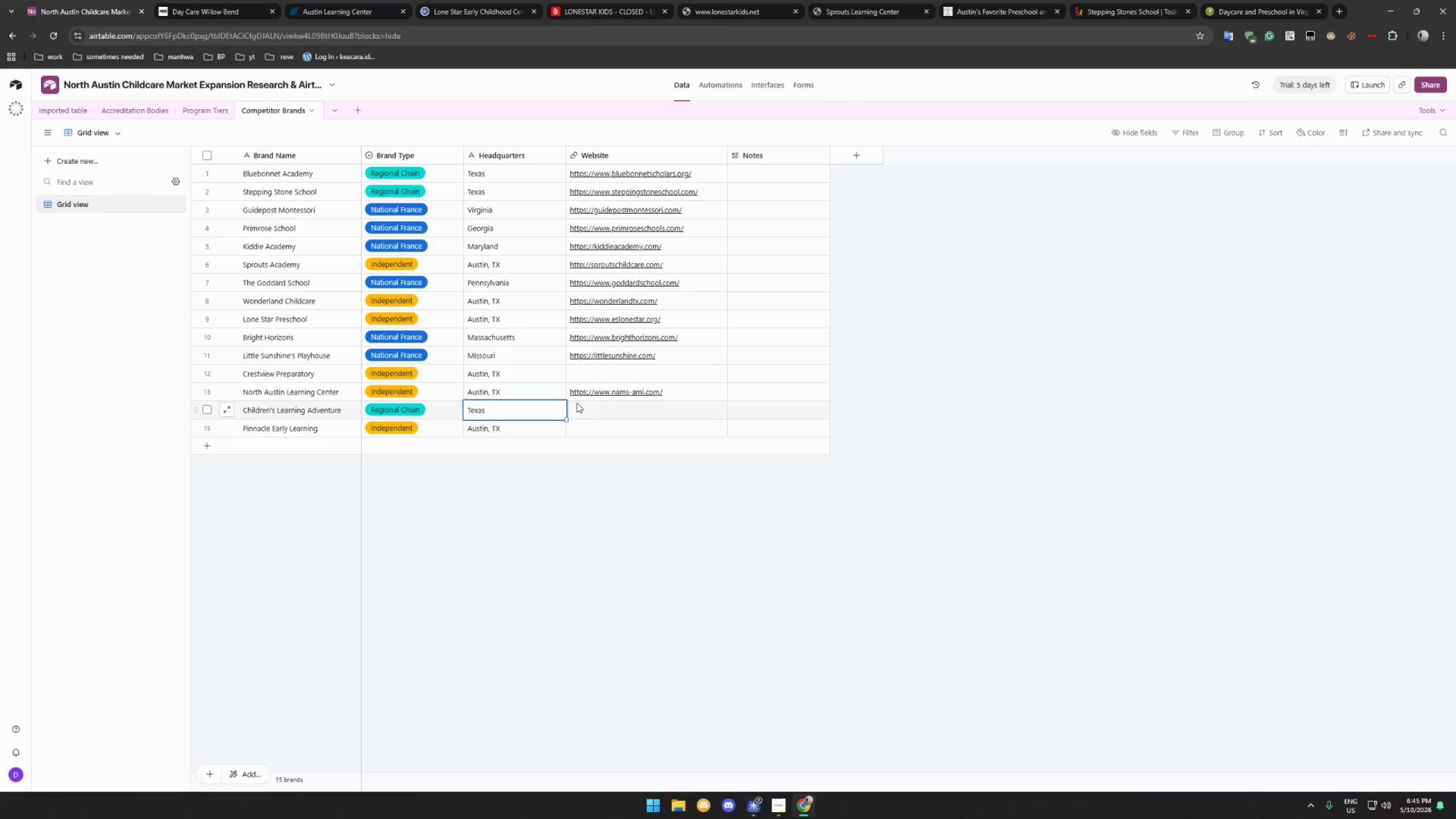 
left_click([596, 408])
 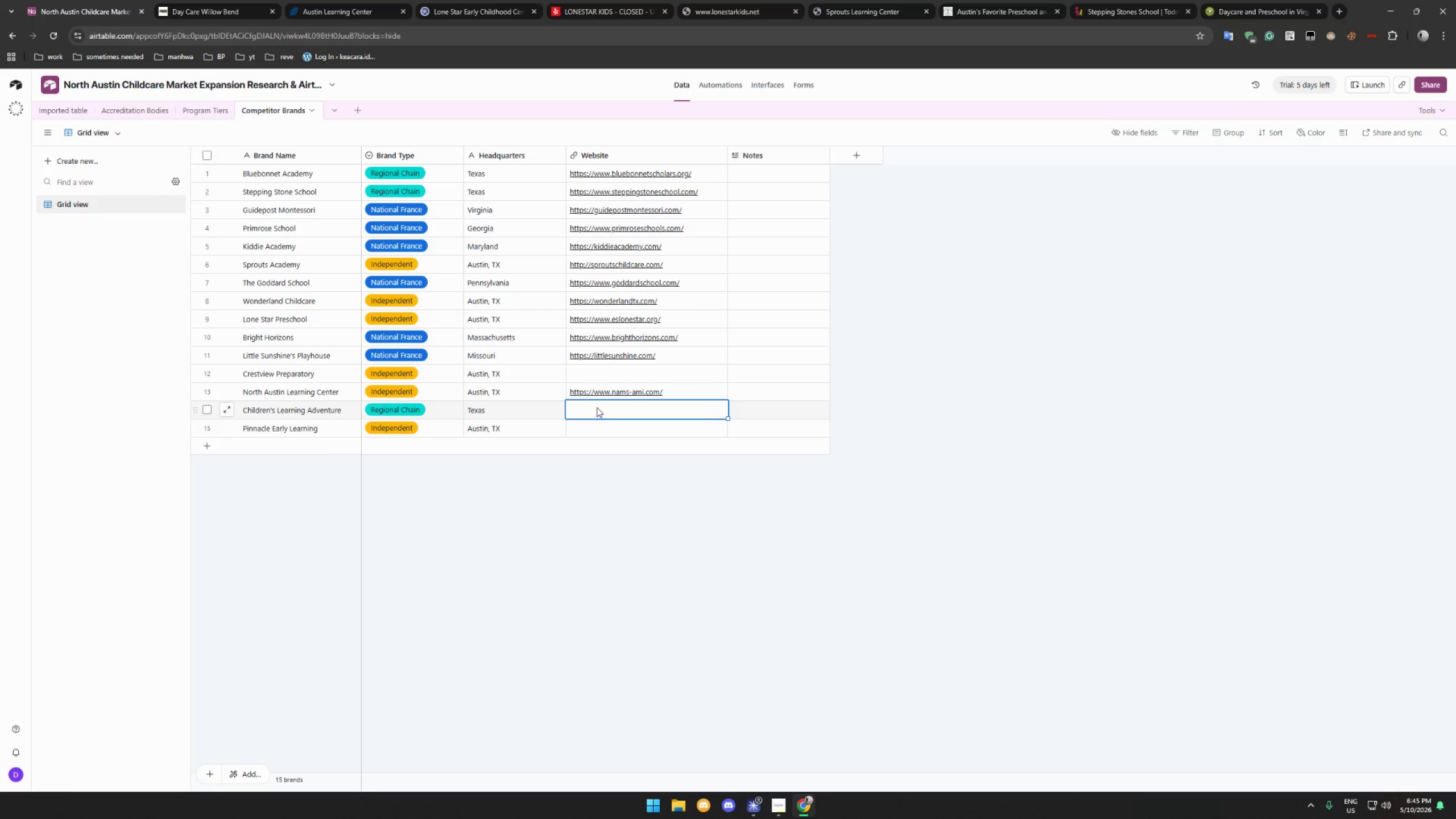 
key(Control+V)
 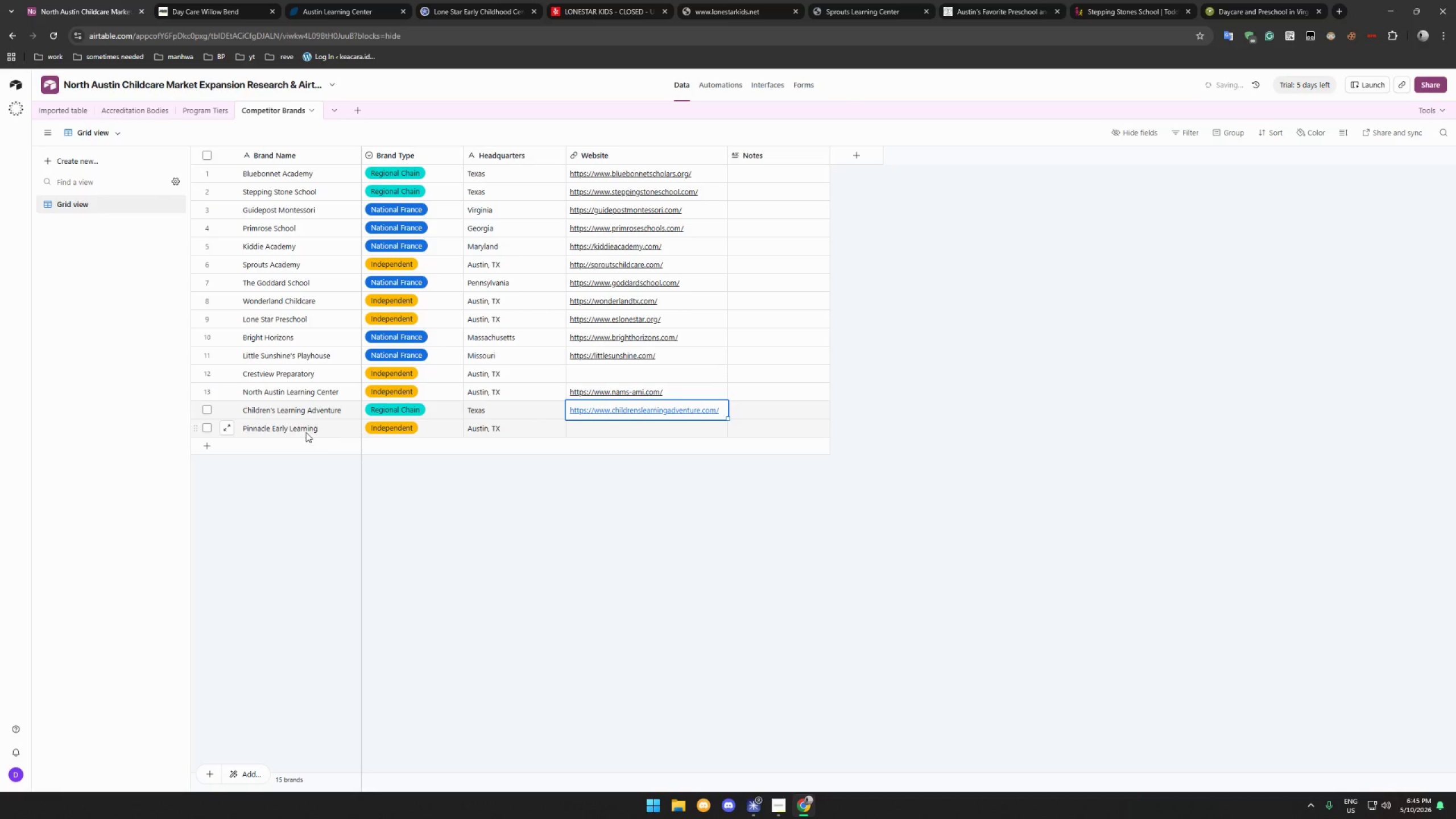 
left_click([306, 432])
 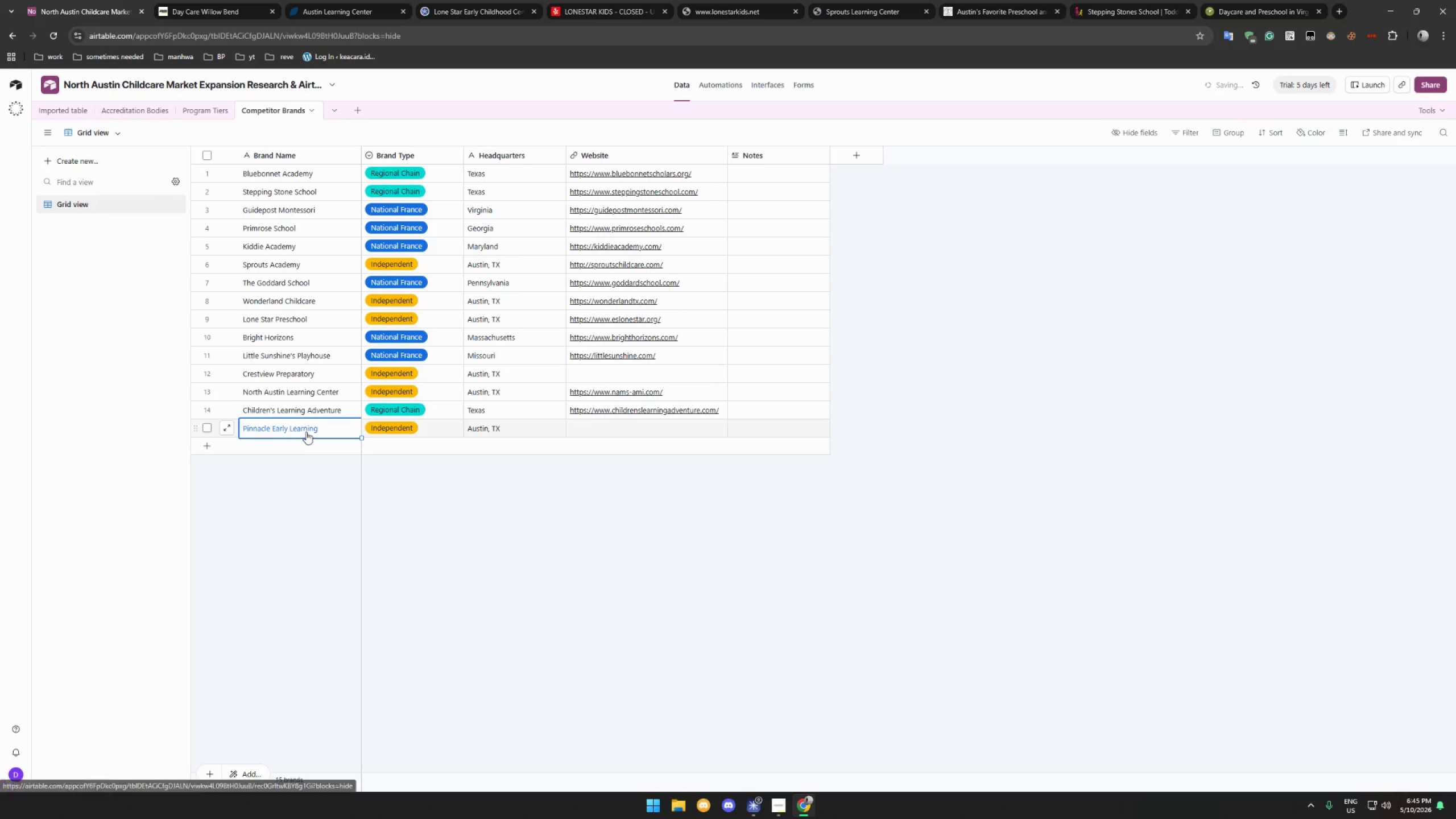 
key(Control+C)
 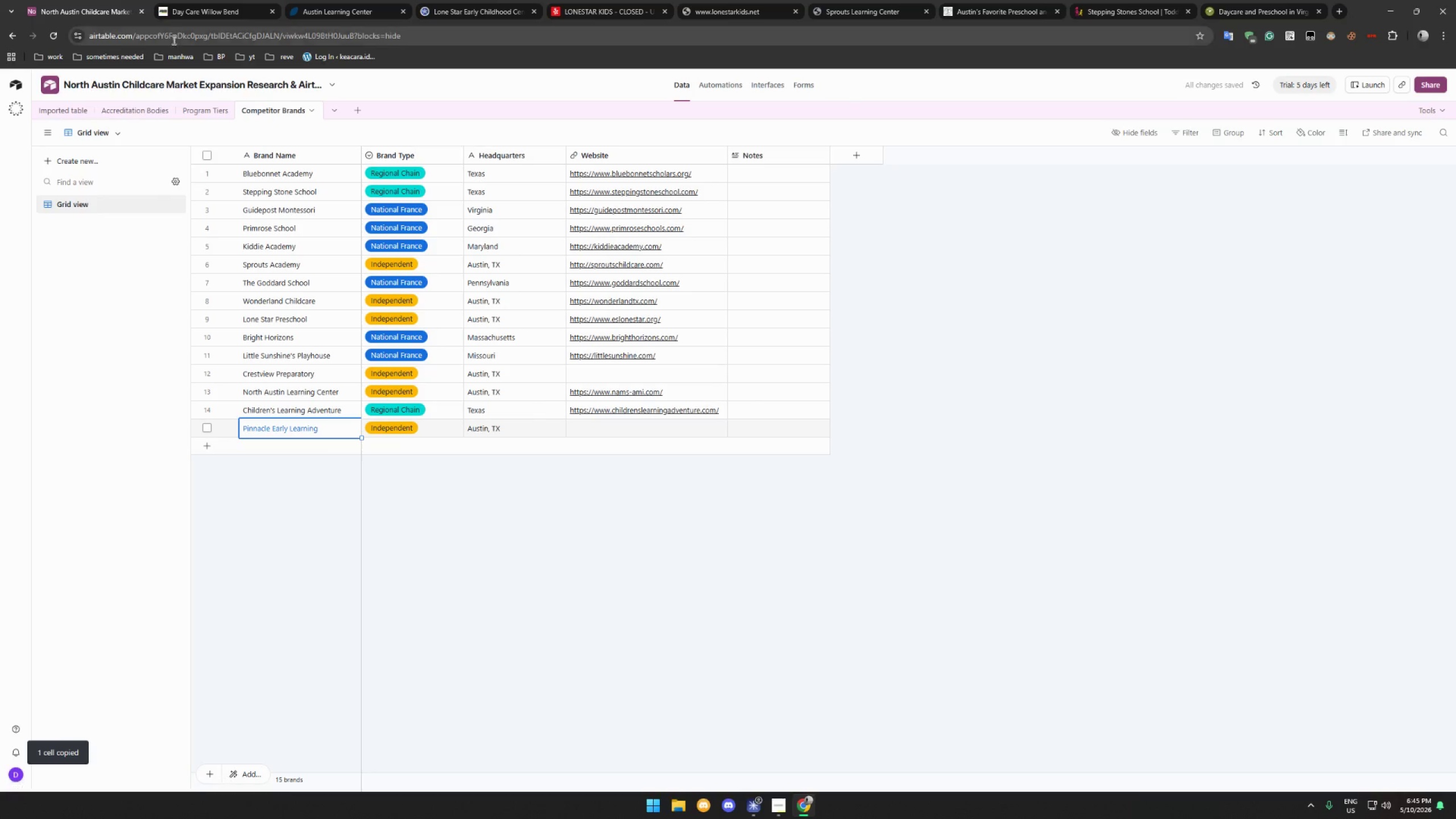 
left_click([196, 13])
 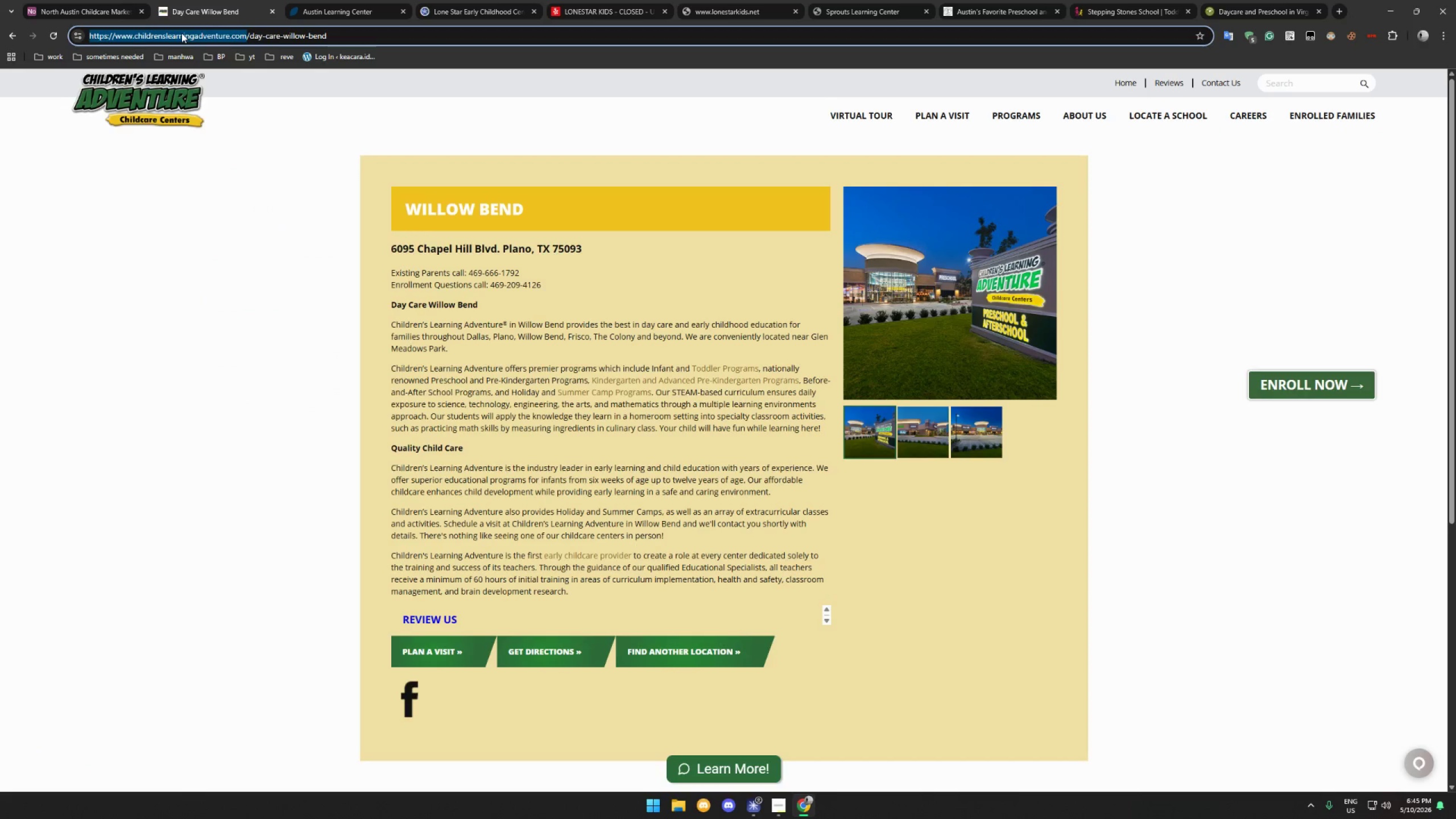 
key(Control+A)
 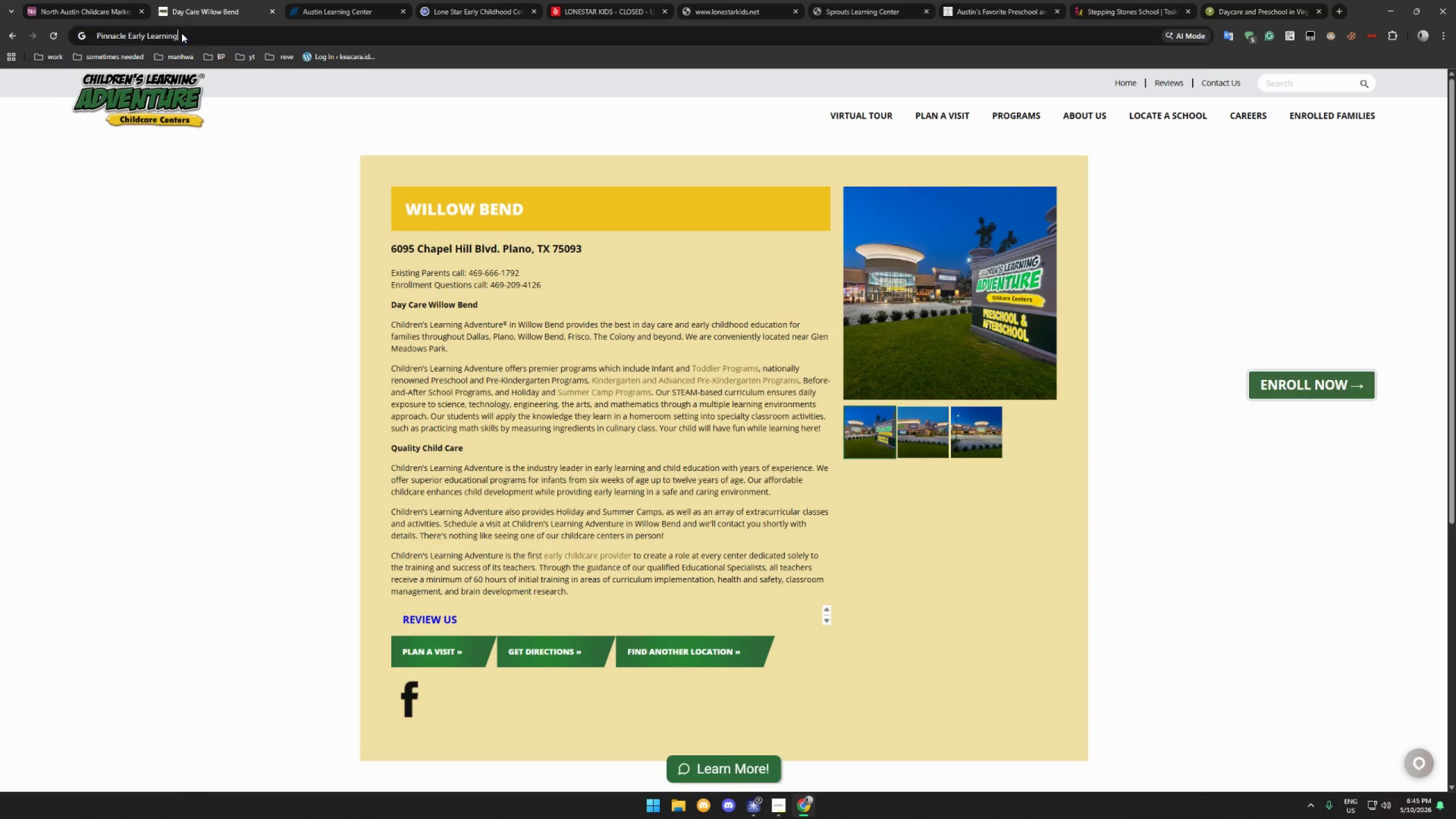 
key(Control+V)
 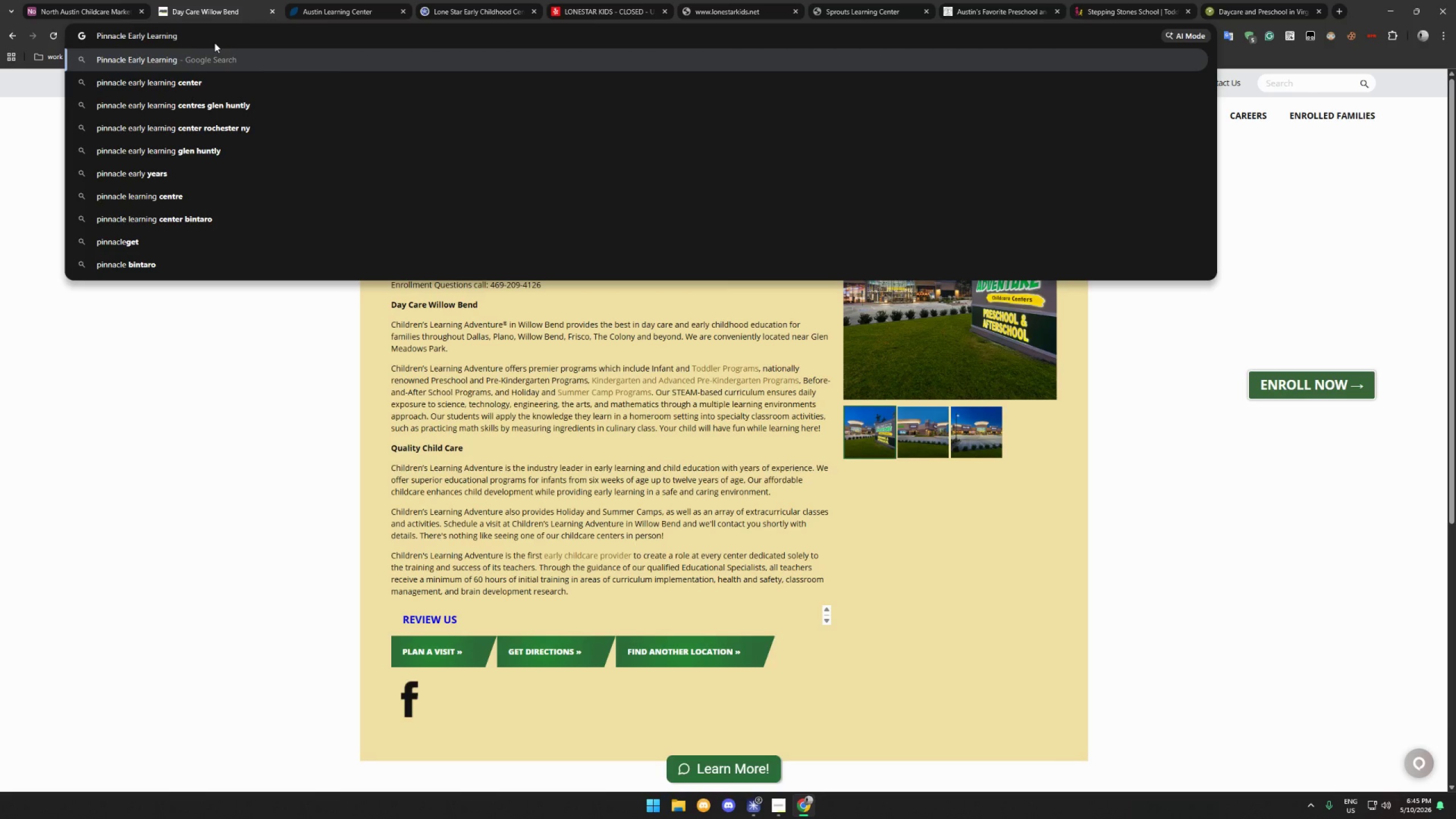 
key(Enter)
 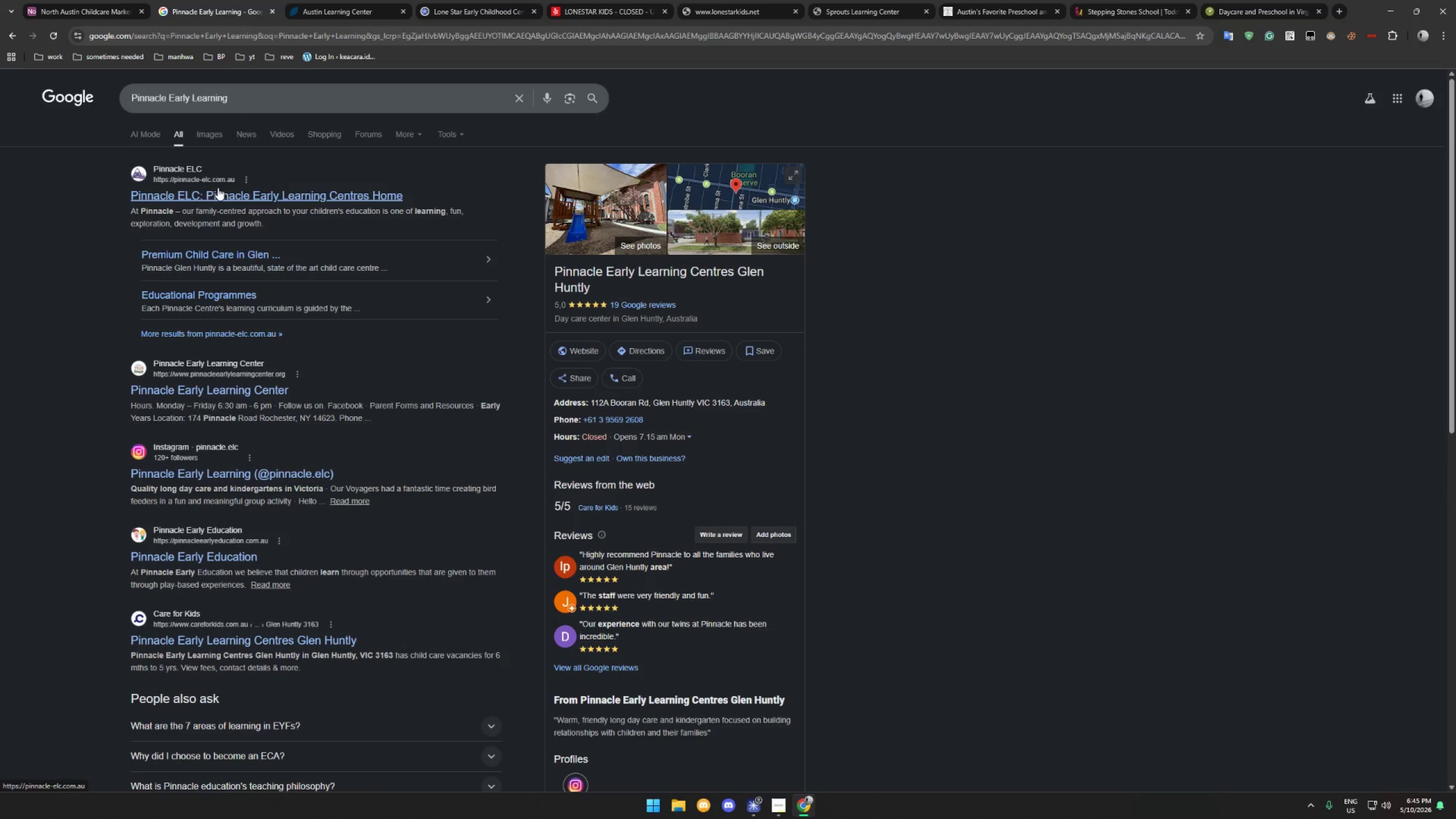 
wait(7.7)
 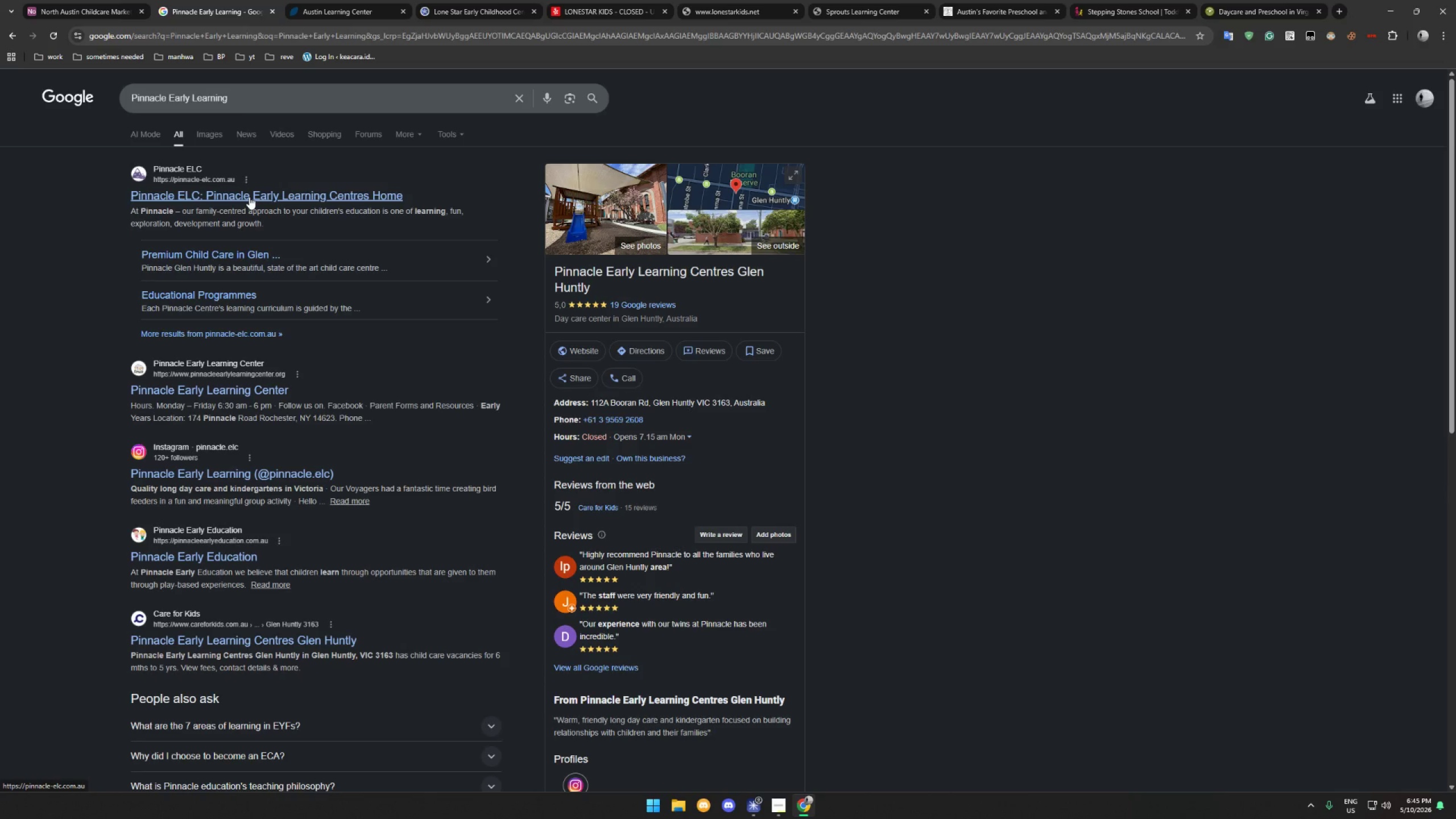 
mouse_move([101, 71])
 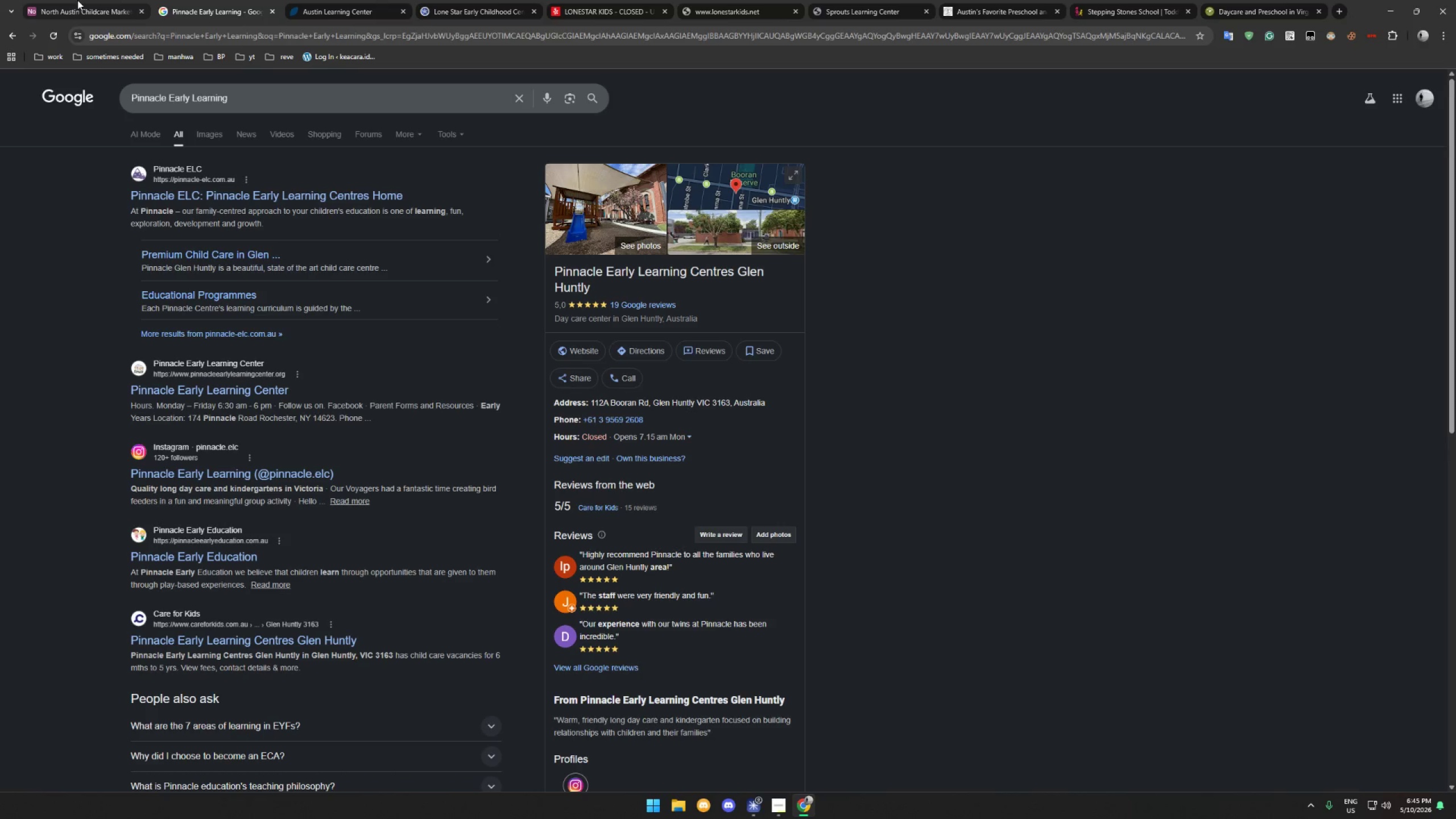 
left_click([81, 2])
 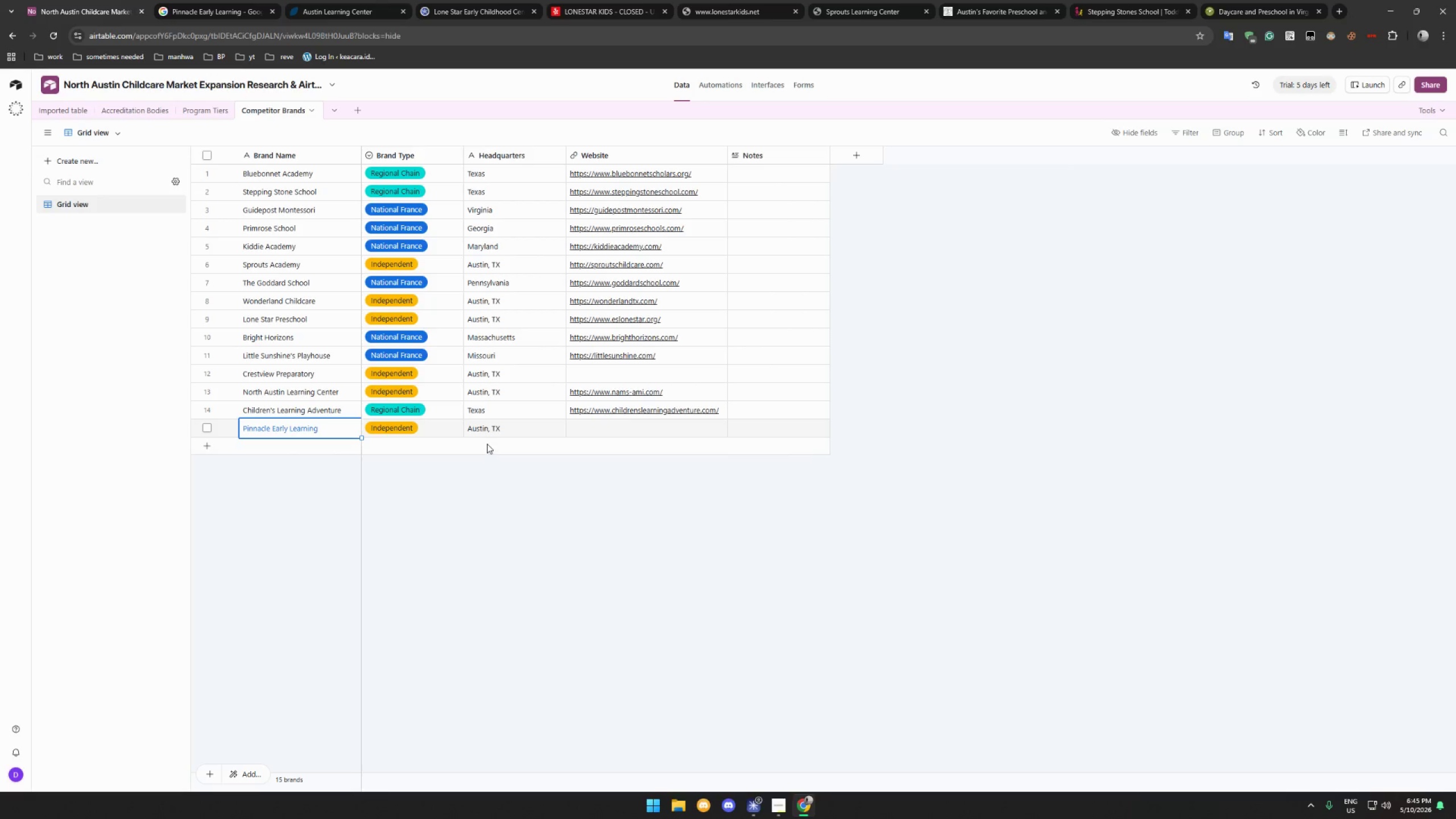 
left_click([487, 433])
 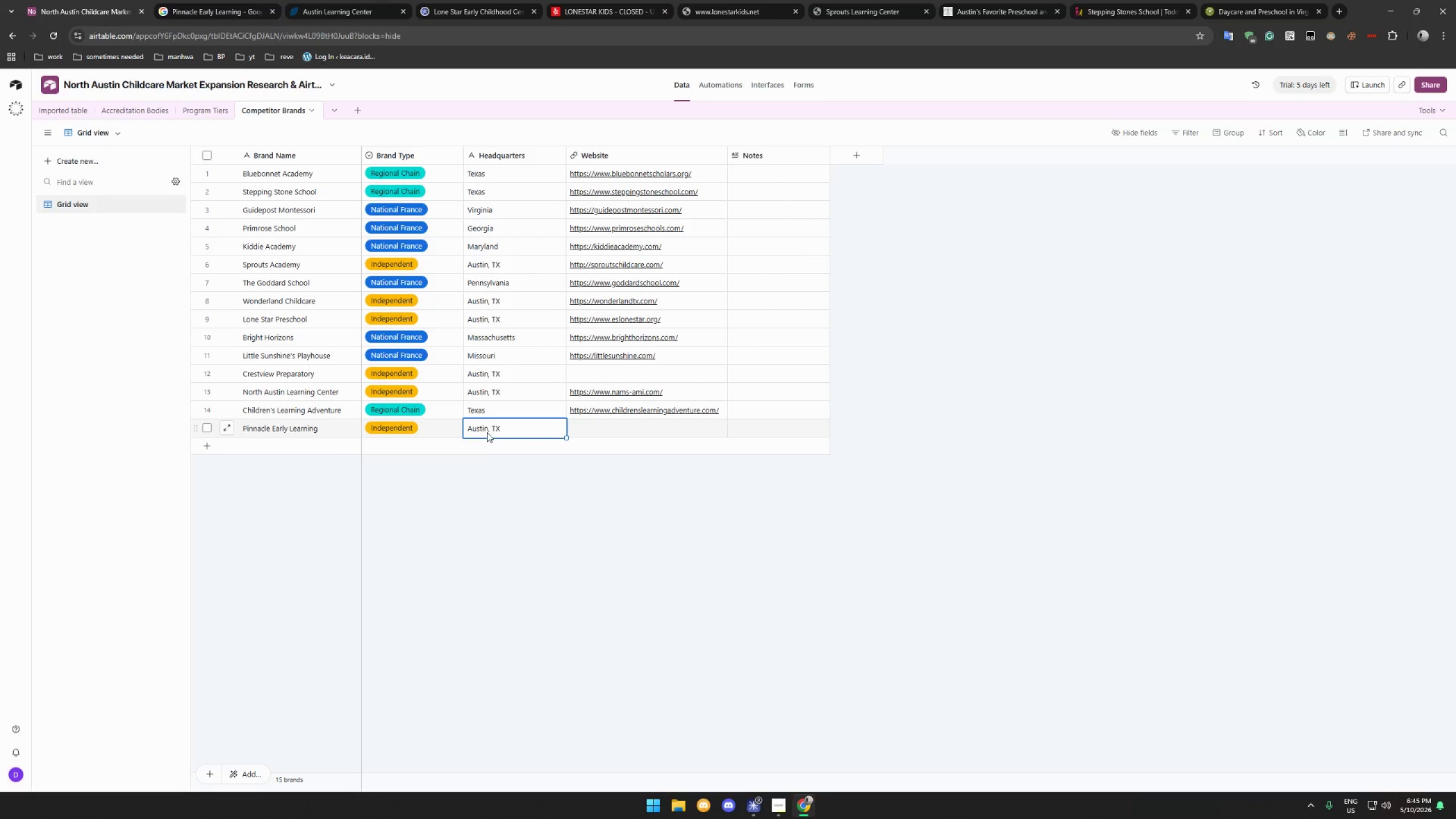 
key(Control+C)
 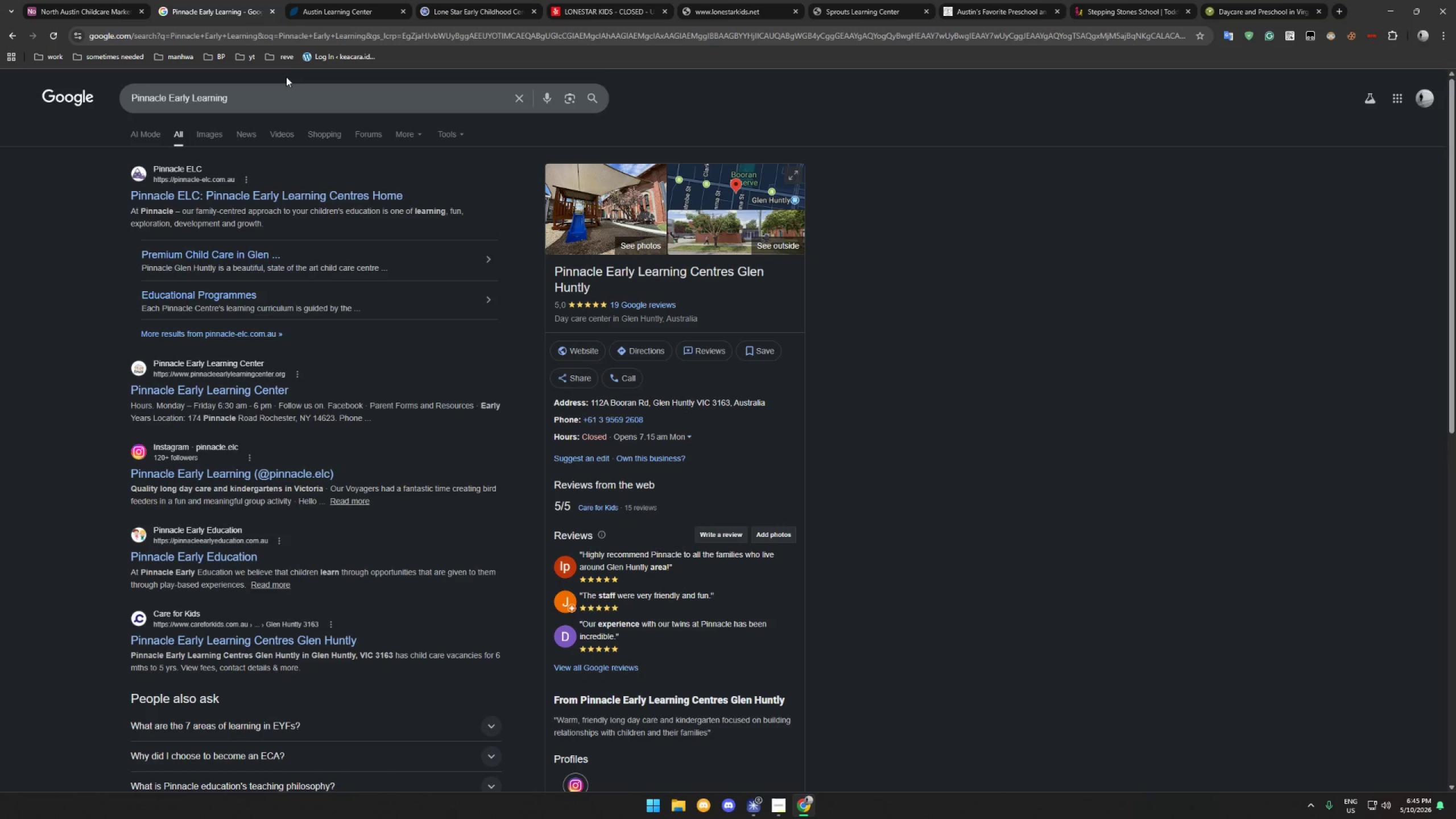 
left_click([302, 94])
 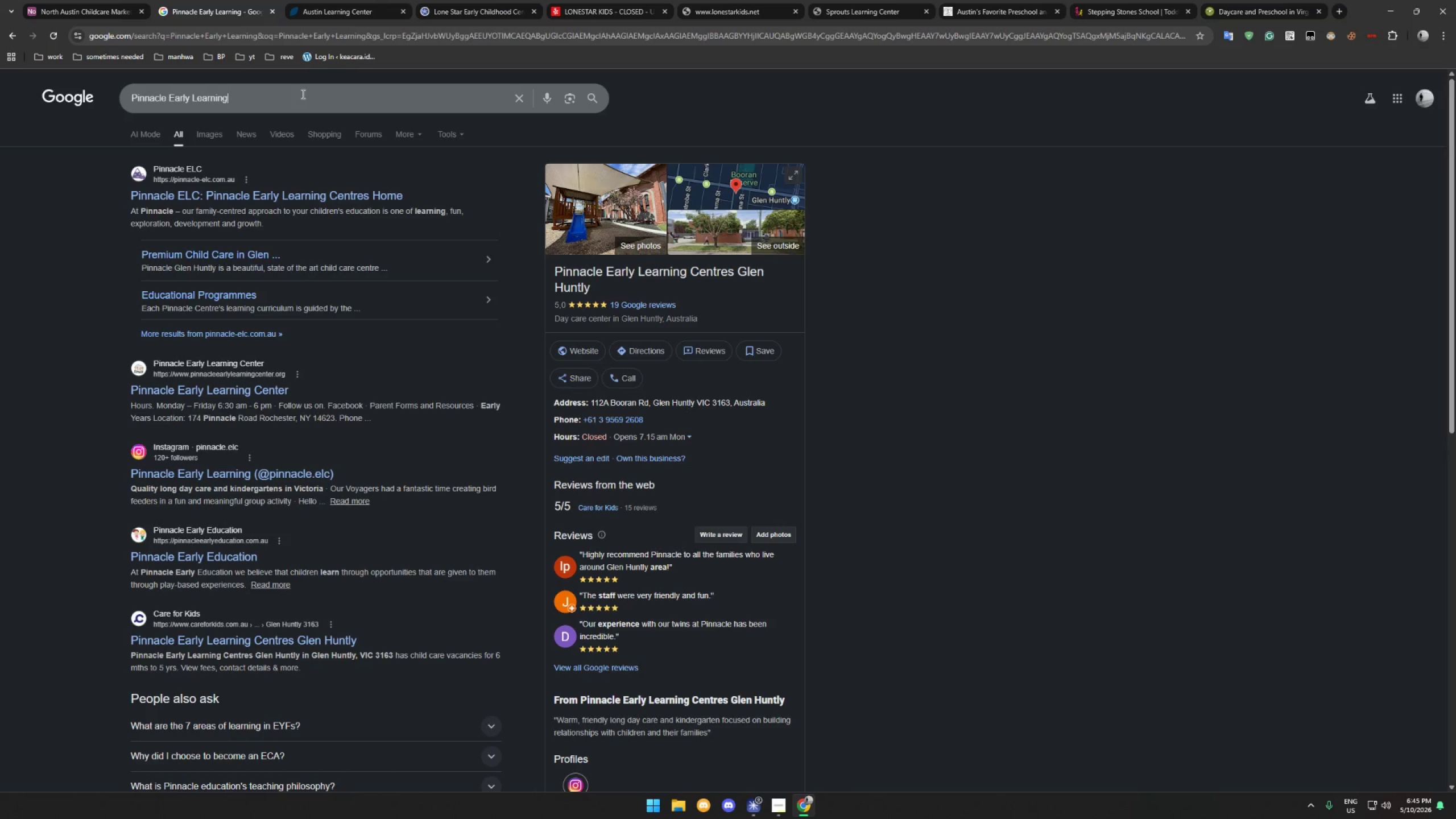 
key(Space)
 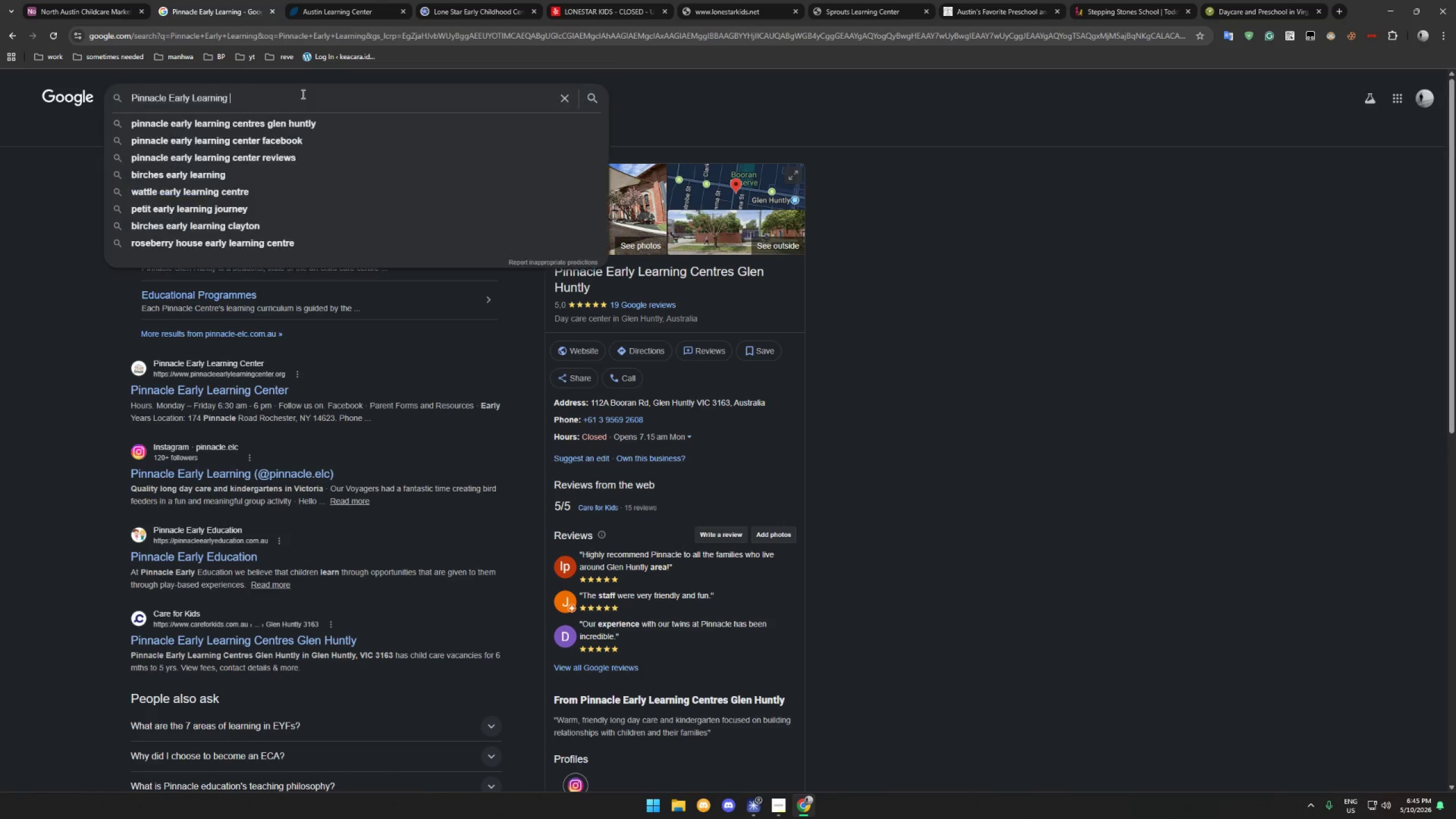 
key(Control+ControlLeft)
 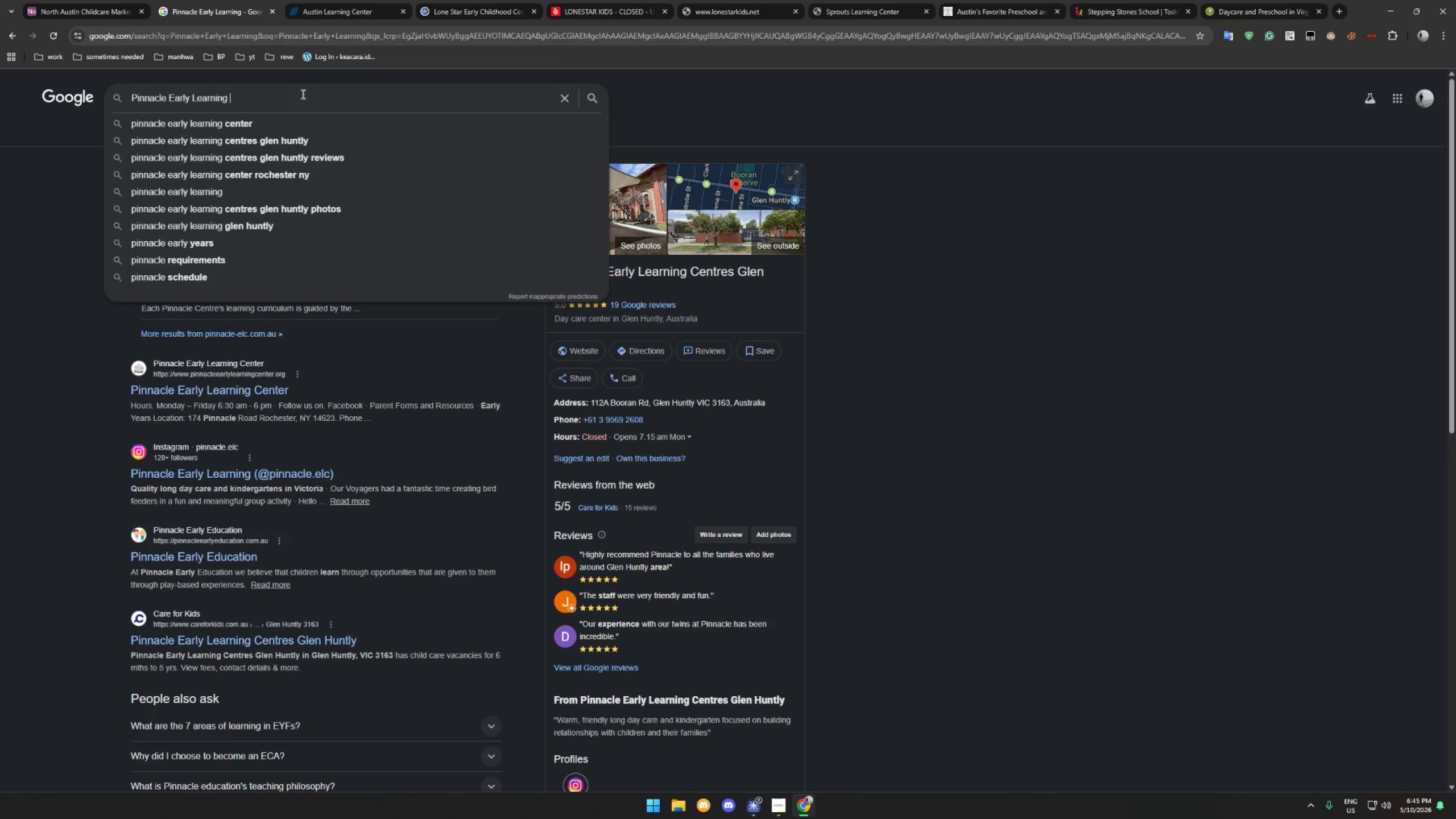 
key(Control+V)
 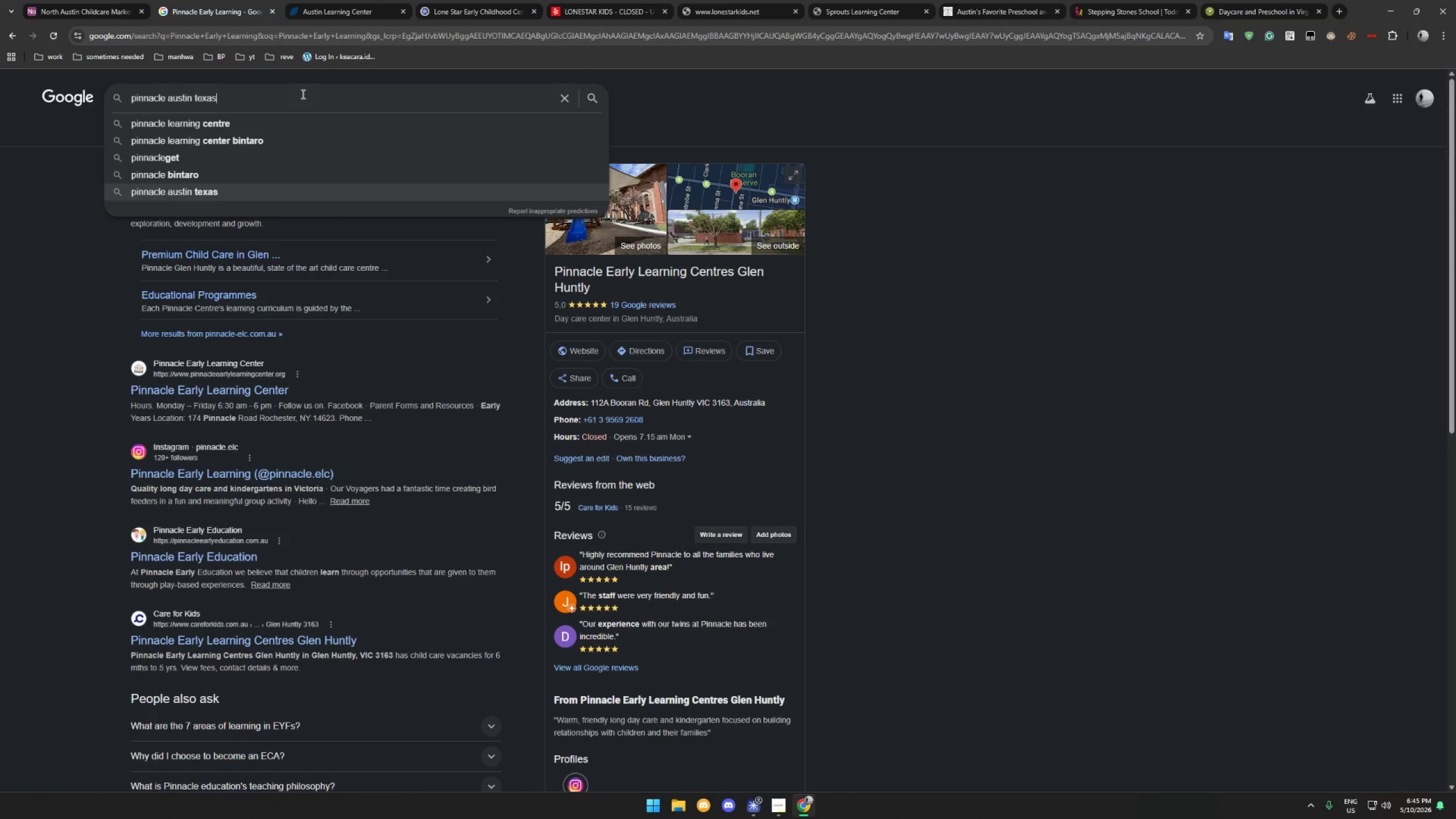 
key(ArrowUp)
 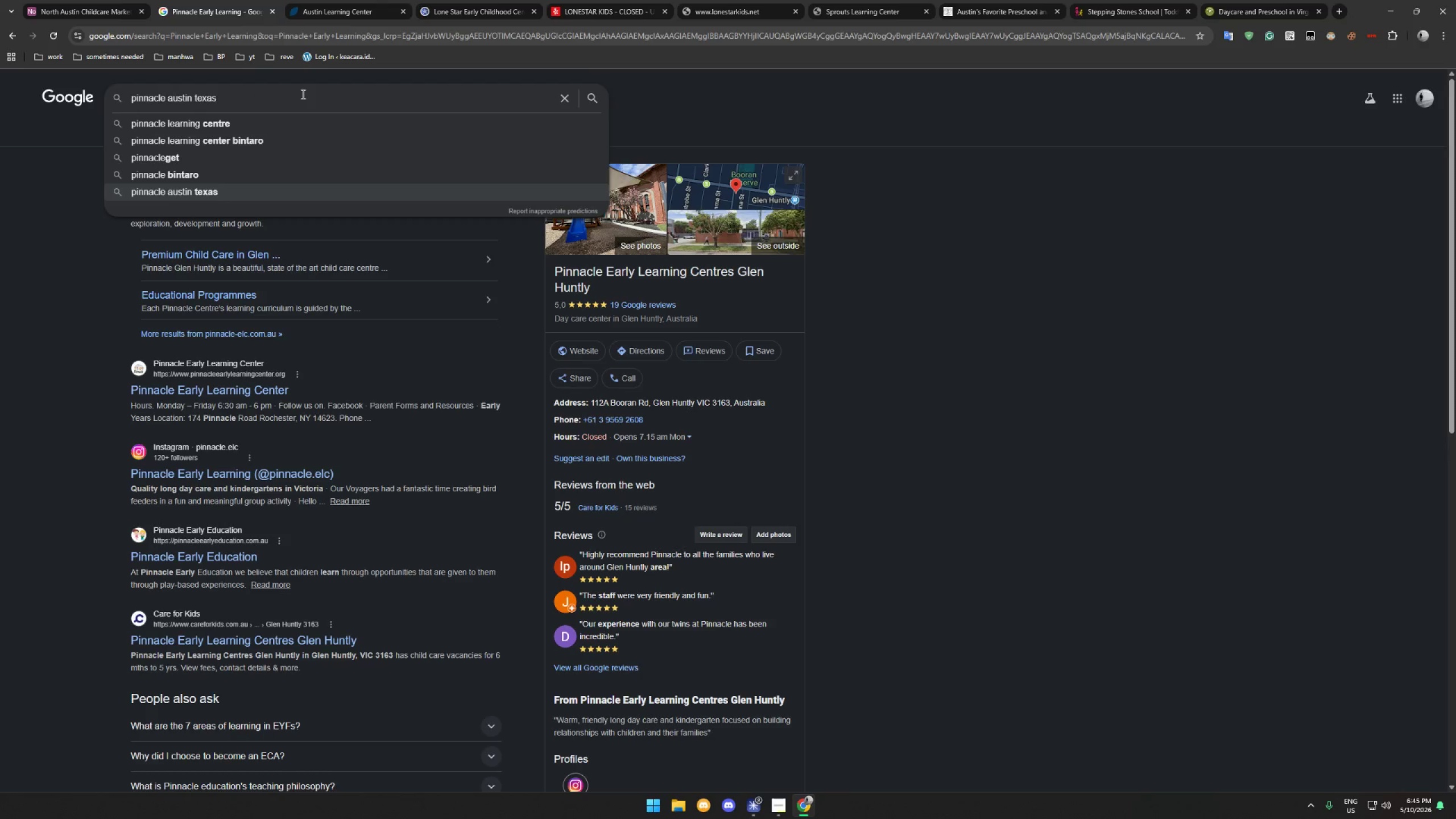 
key(ArrowDown)
 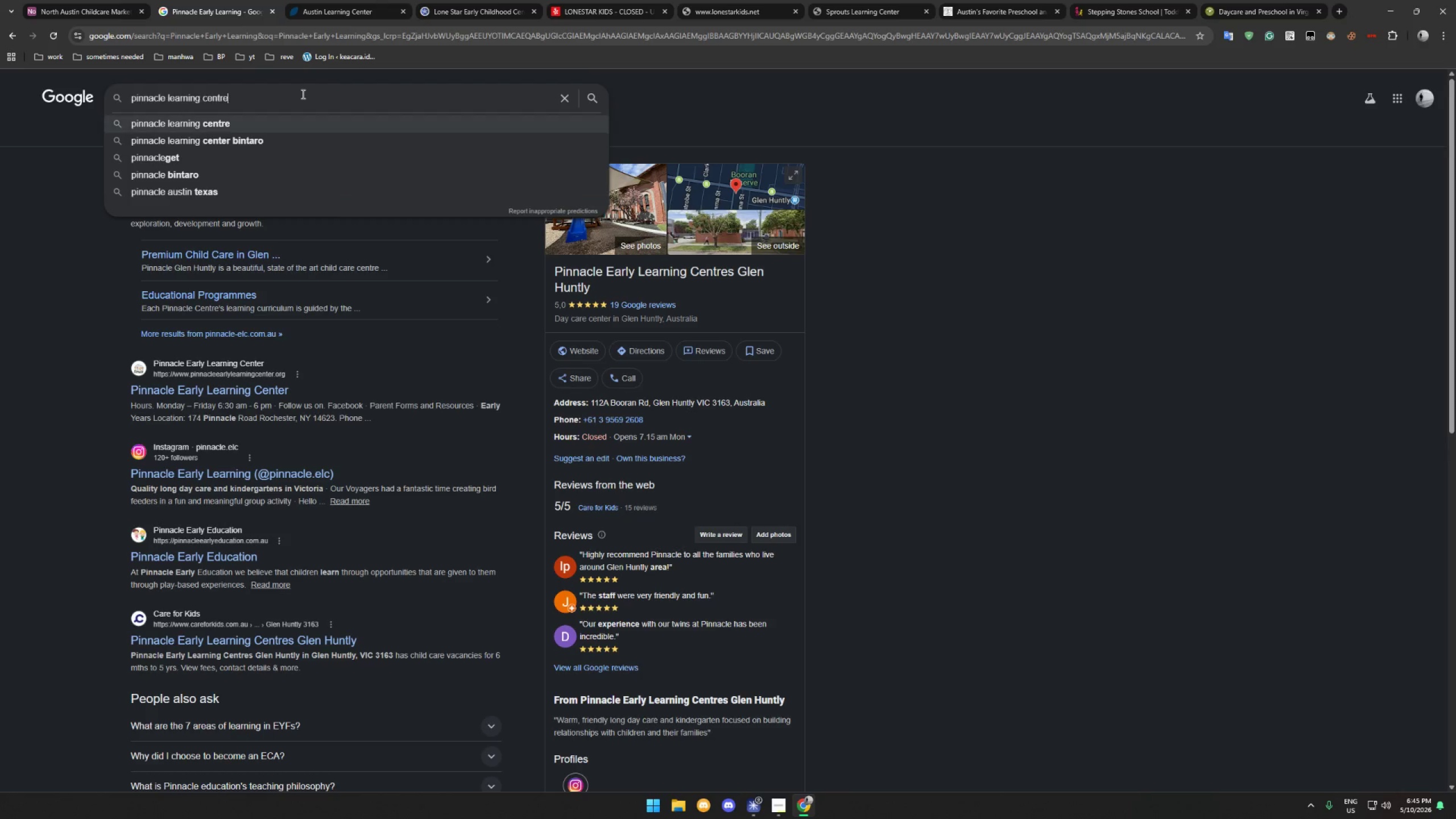 
key(ArrowDown)
 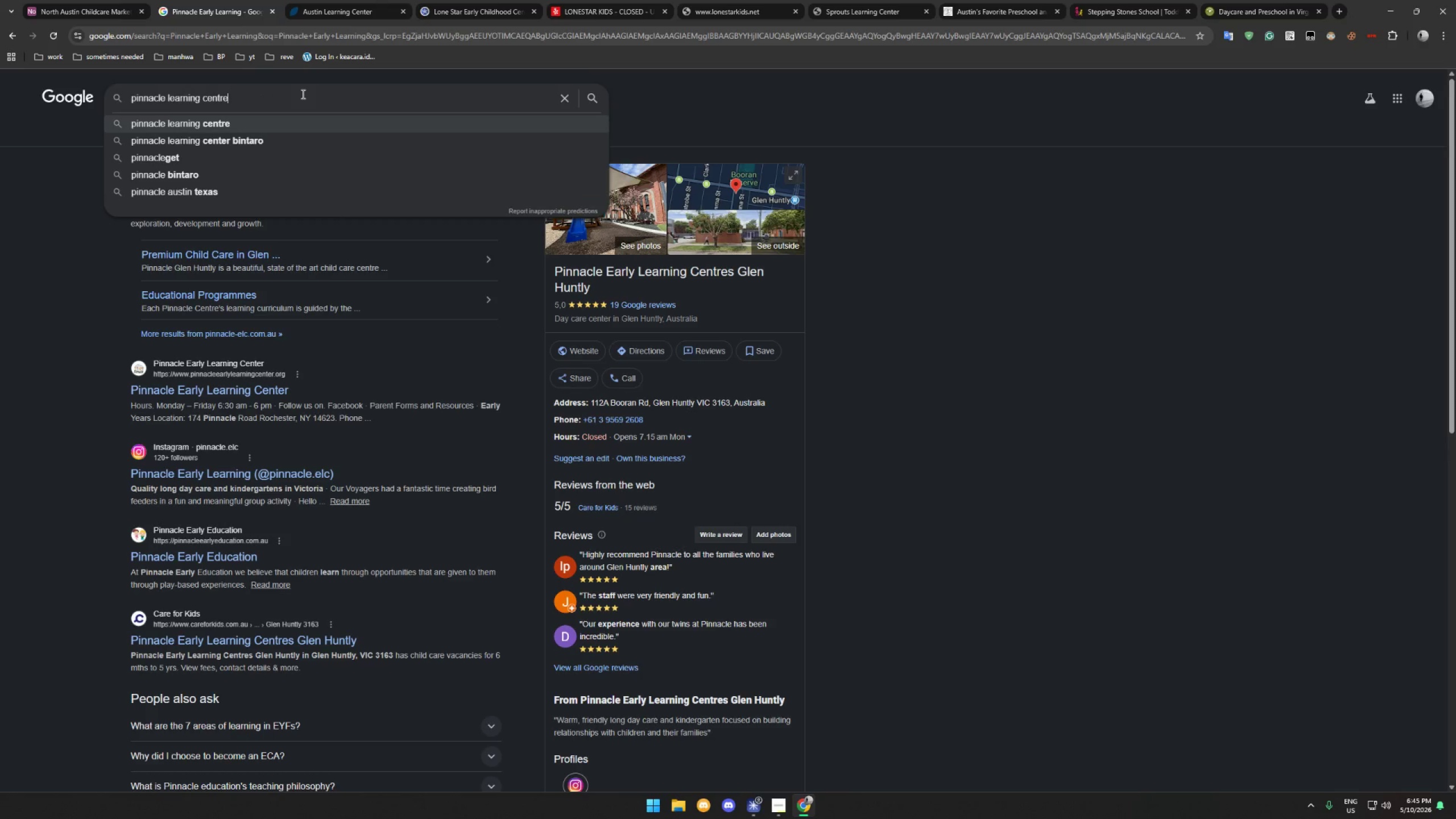 
key(Control+ControlLeft)
 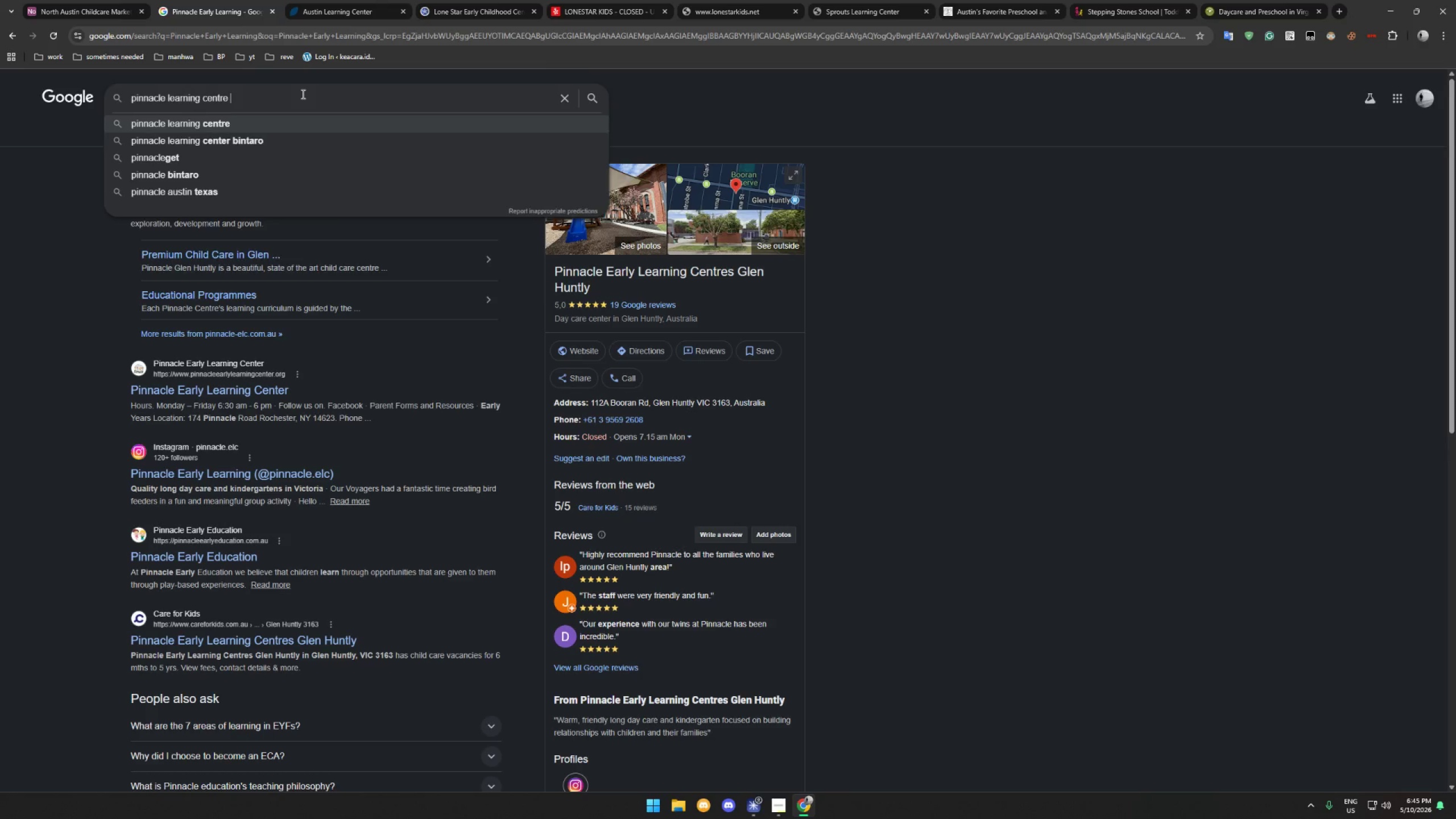 
key(Space)
 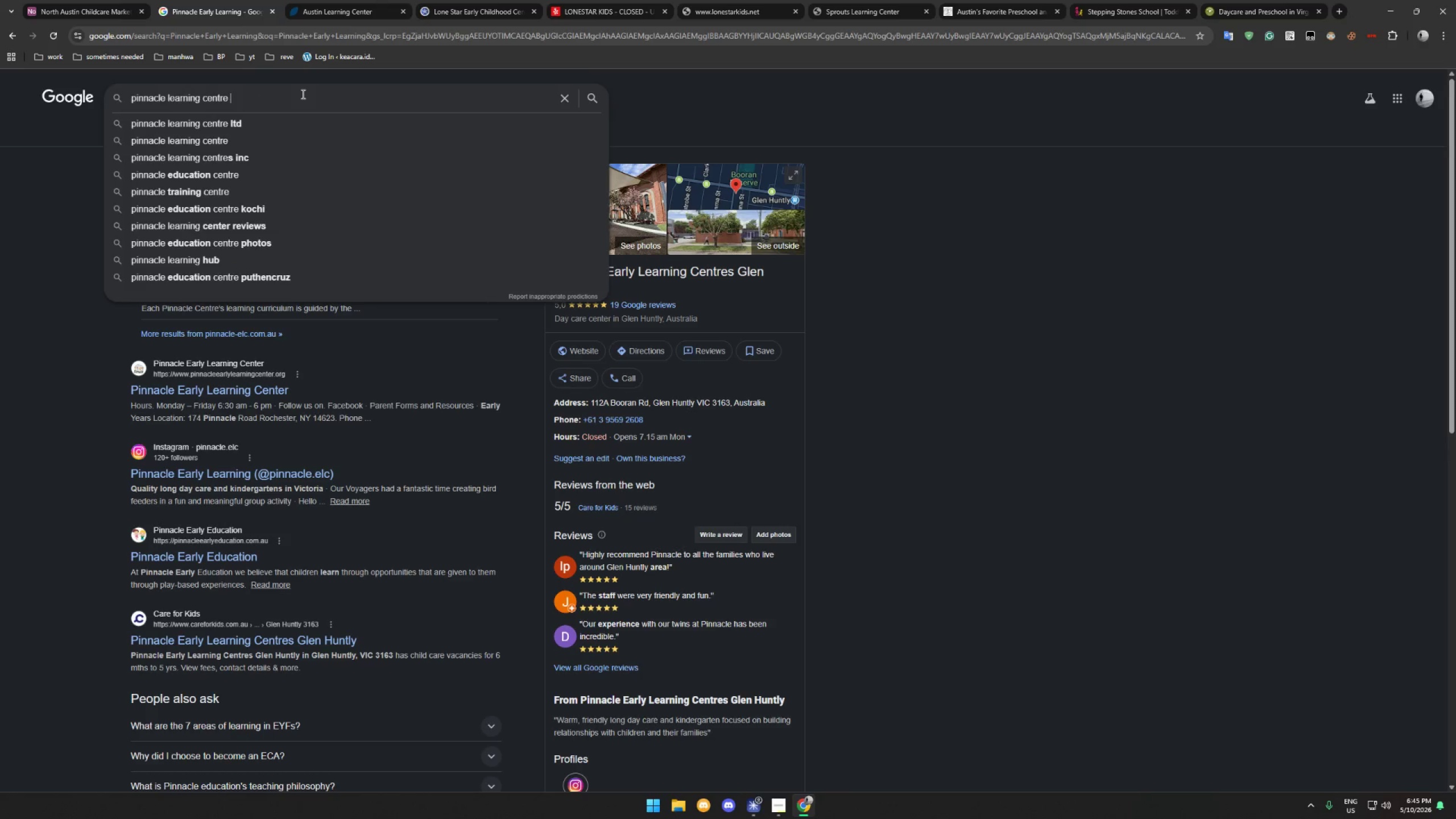 
key(Control+V)
 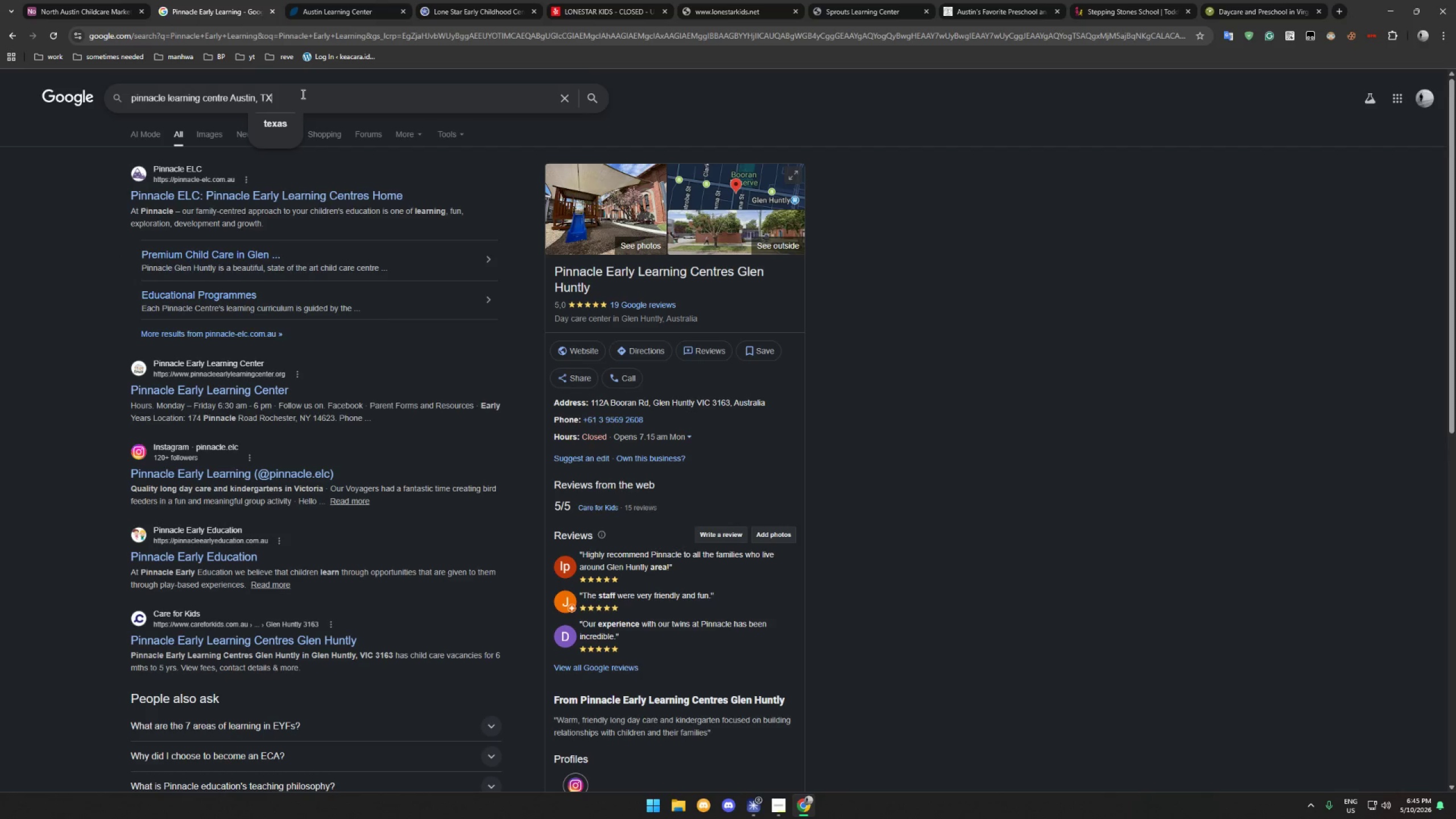 
key(Enter)
 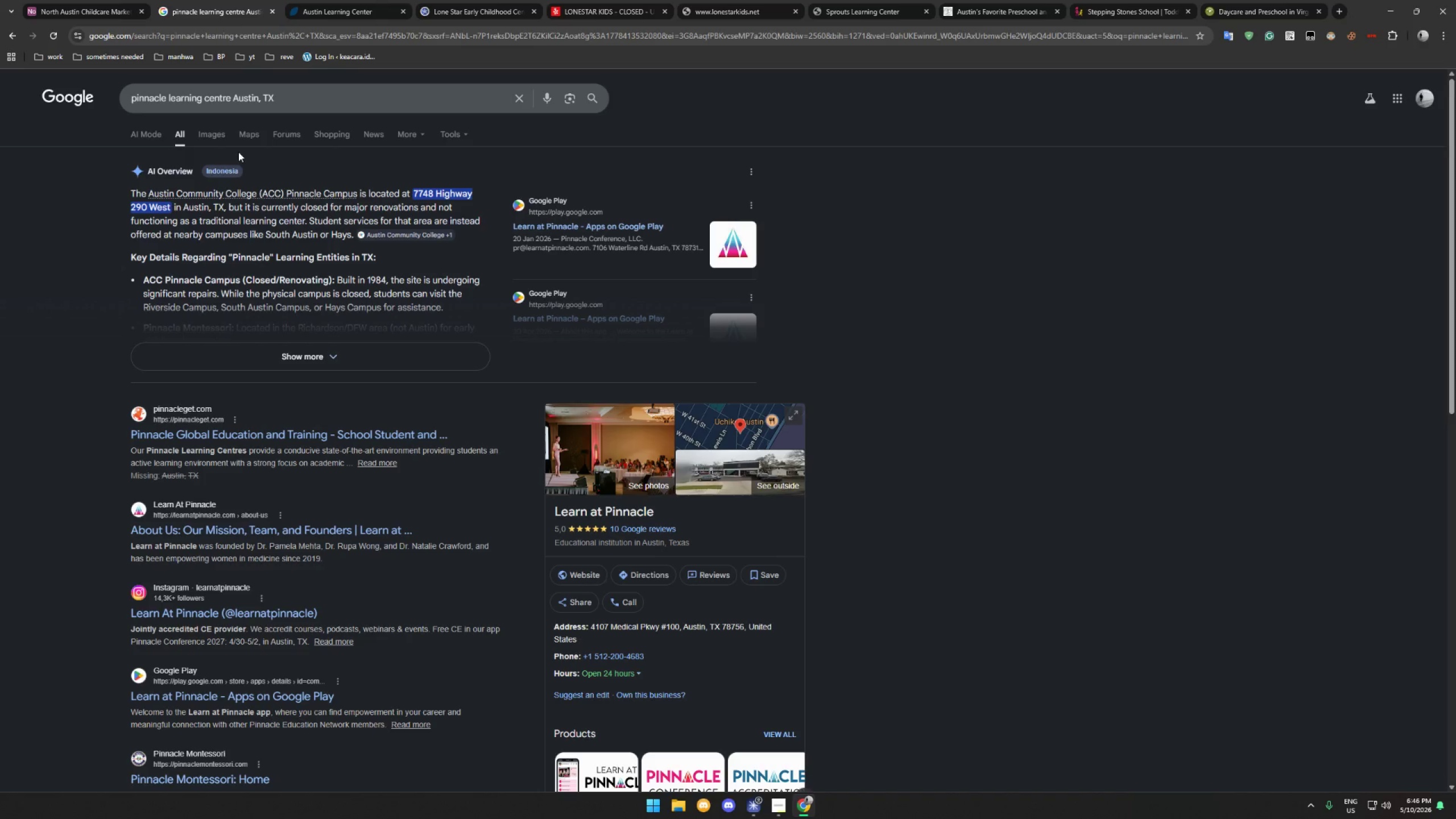 
wait(22.75)
 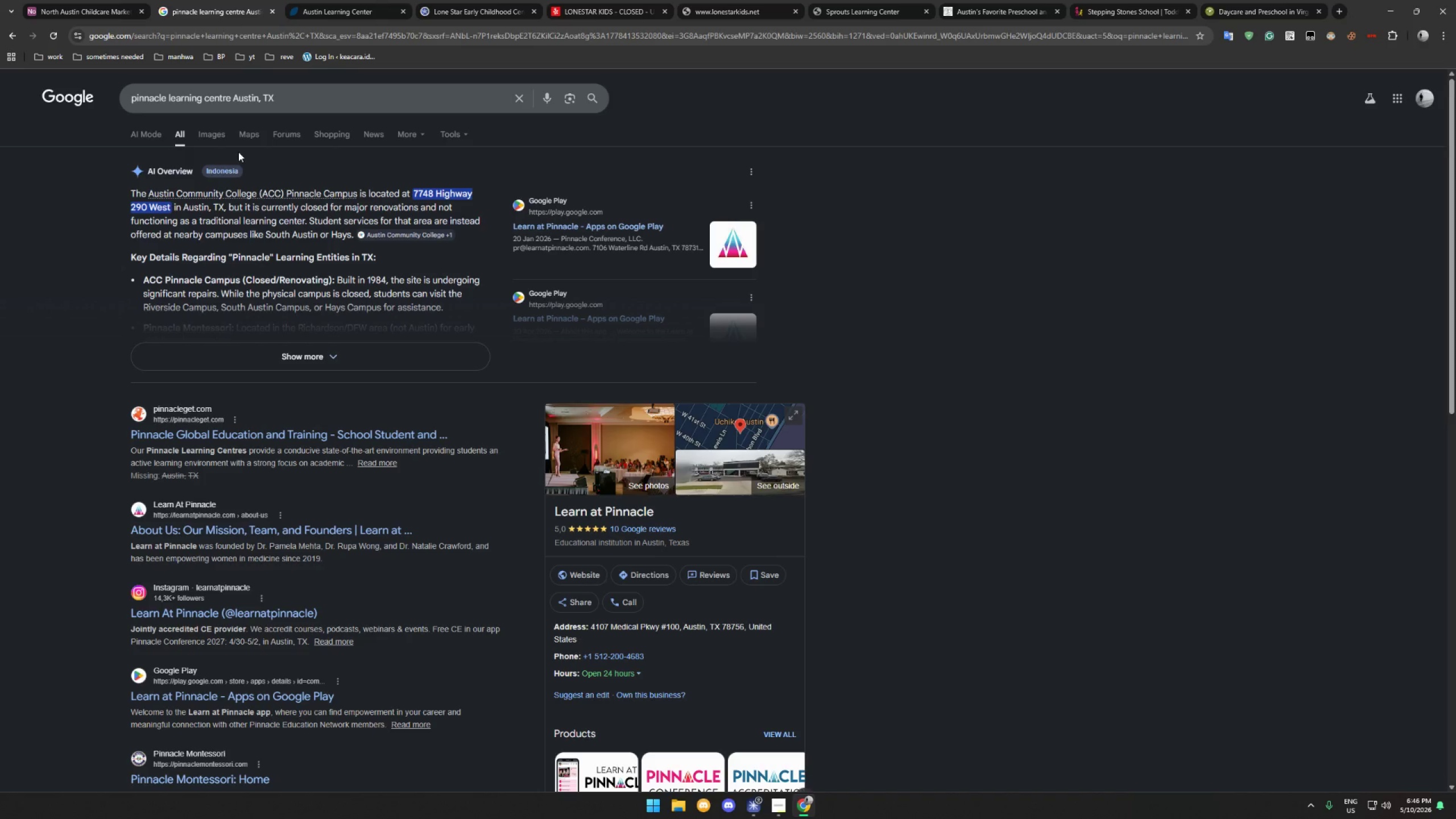 
left_click([234, 96])
 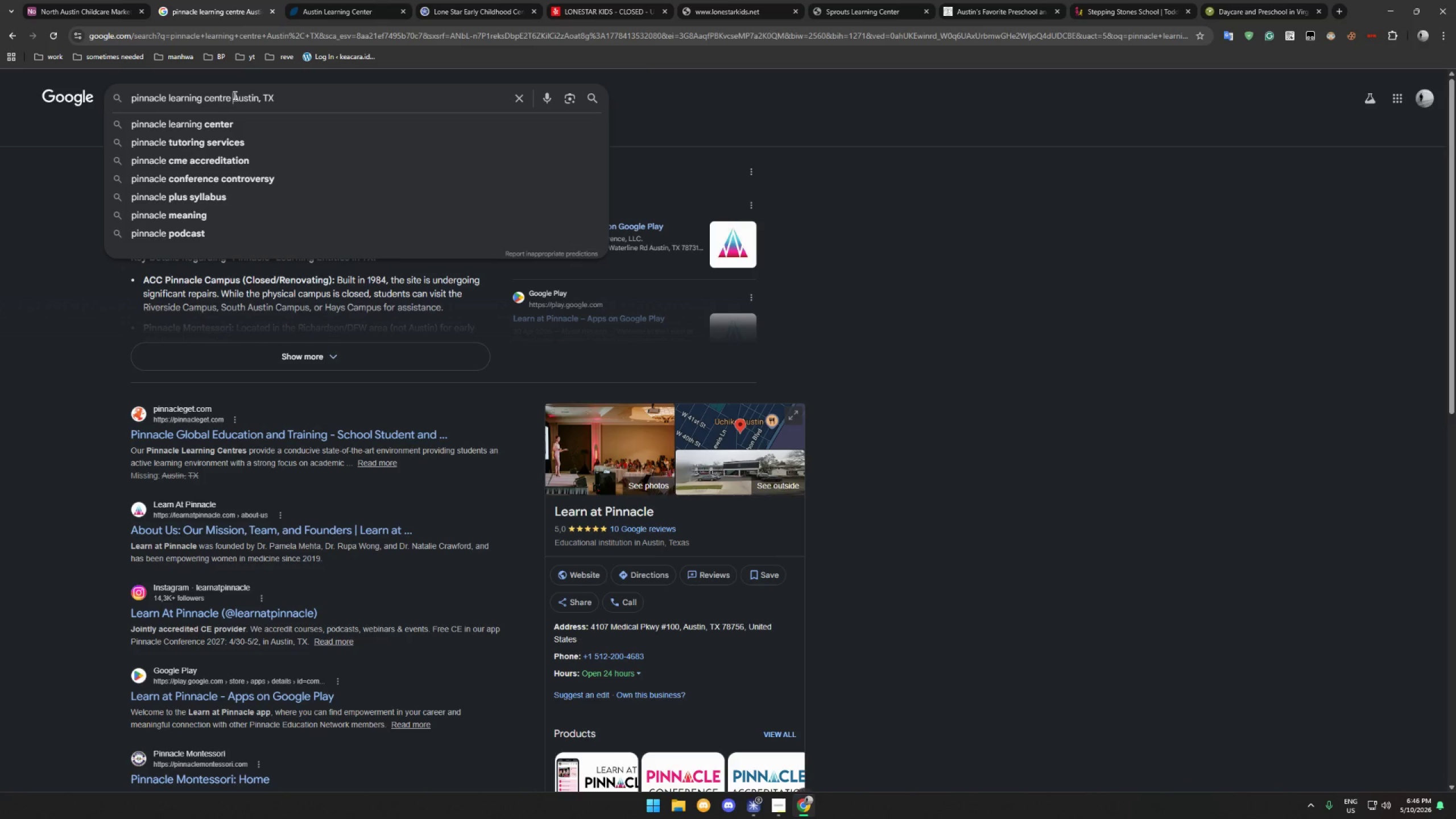 
type(childcarte)
key(Backspace)
key(Backspace)
 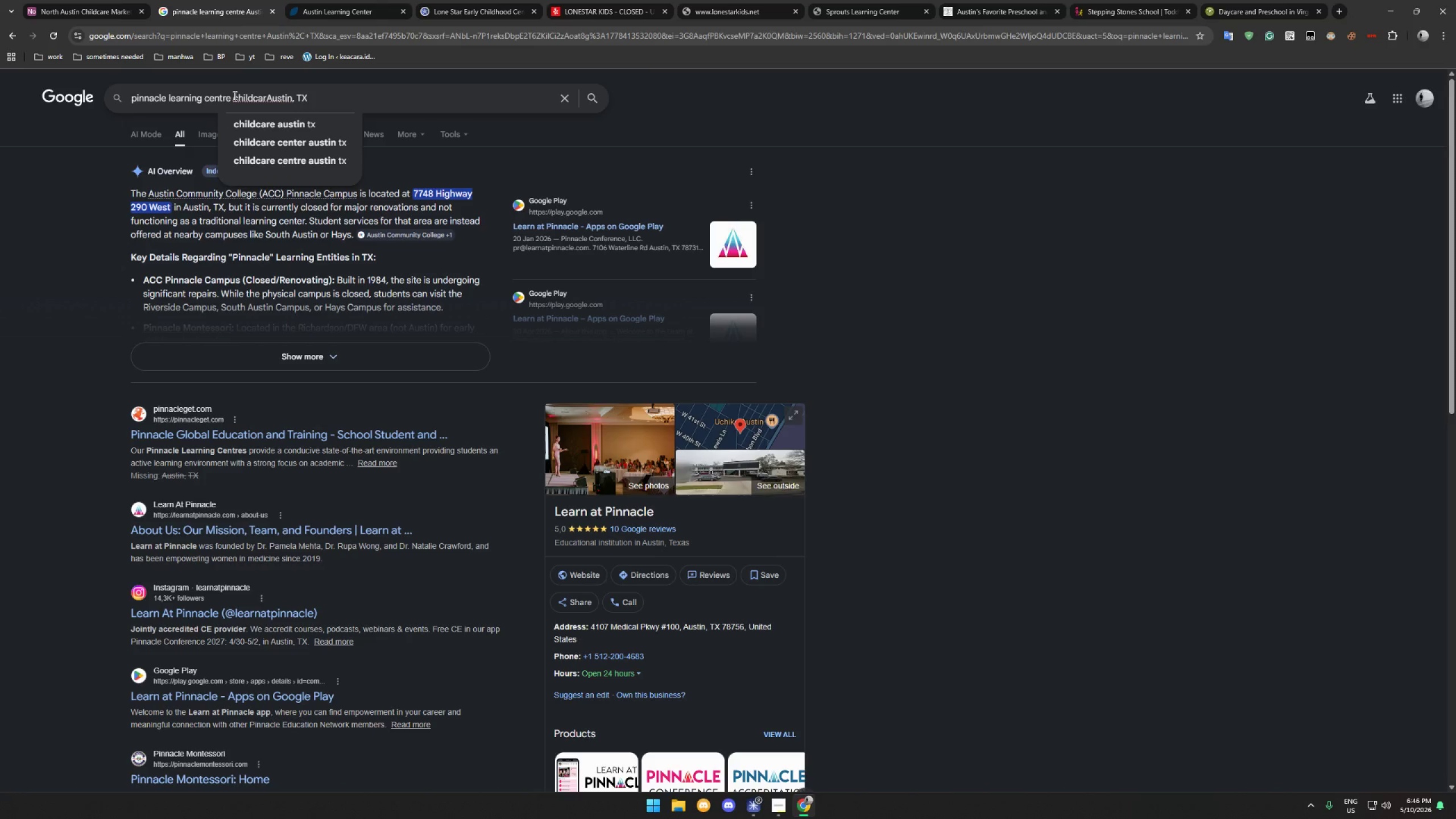 
key(ArrowDown)
 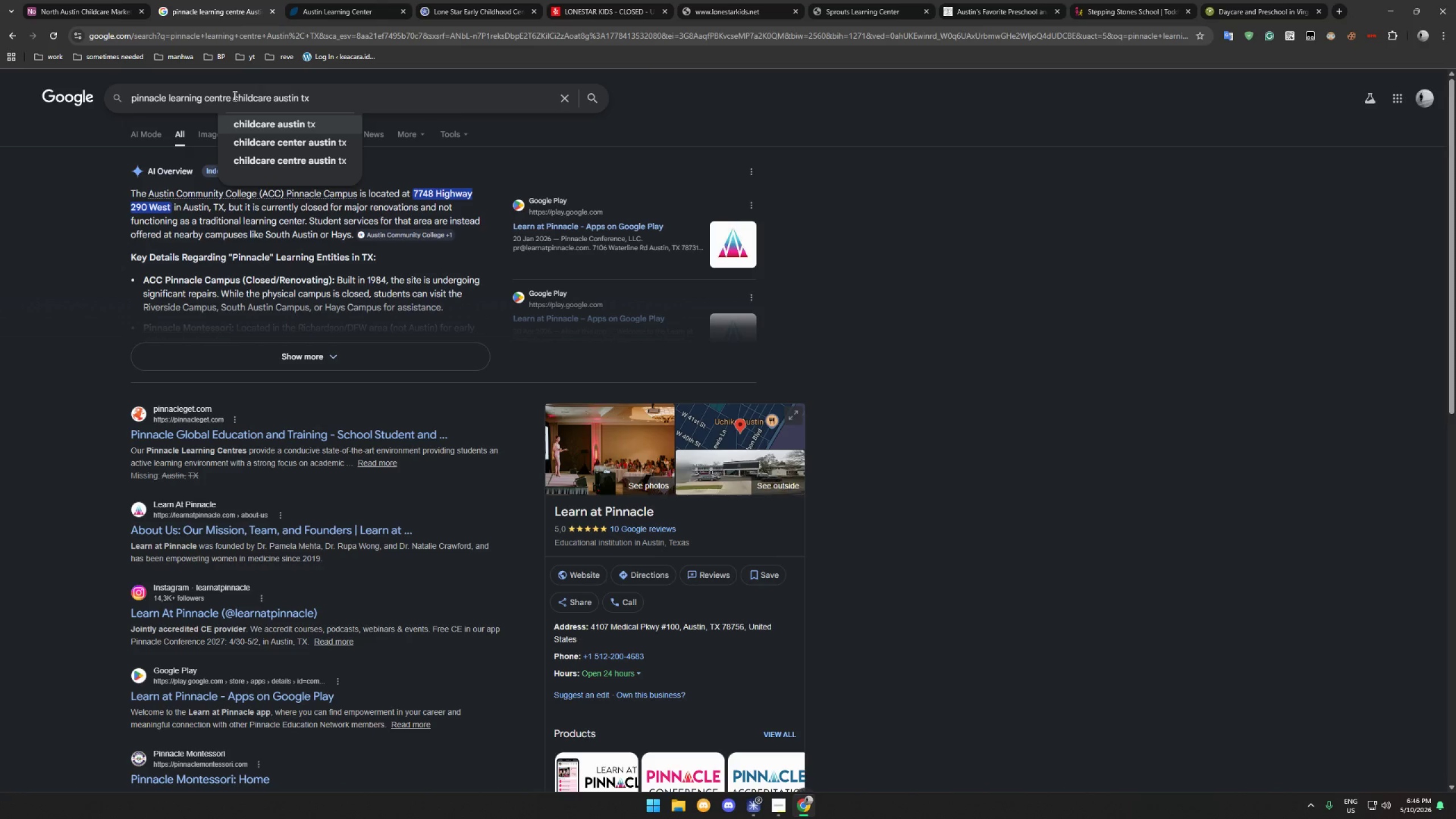 
key(Enter)
 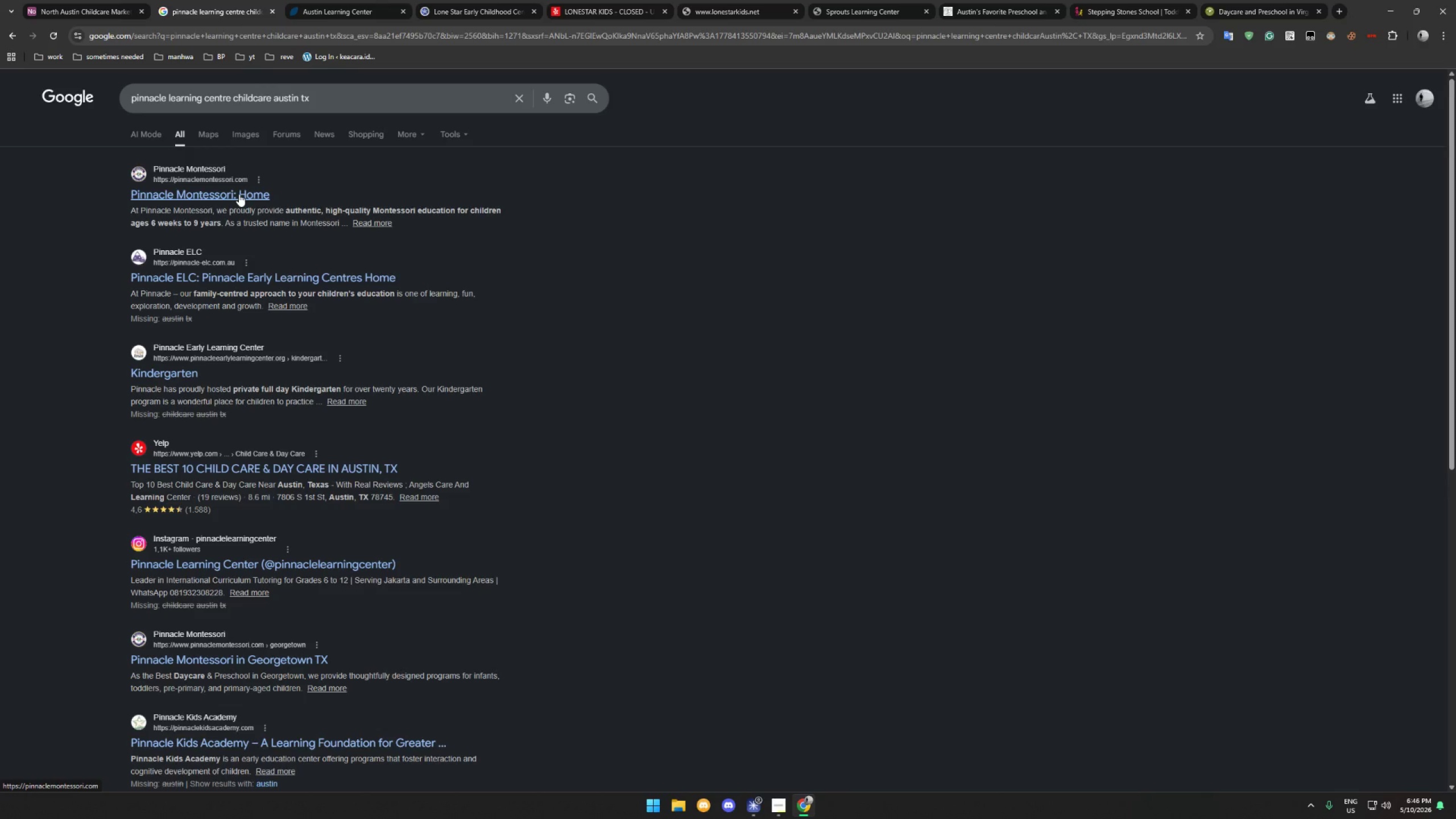 
wait(20.94)
 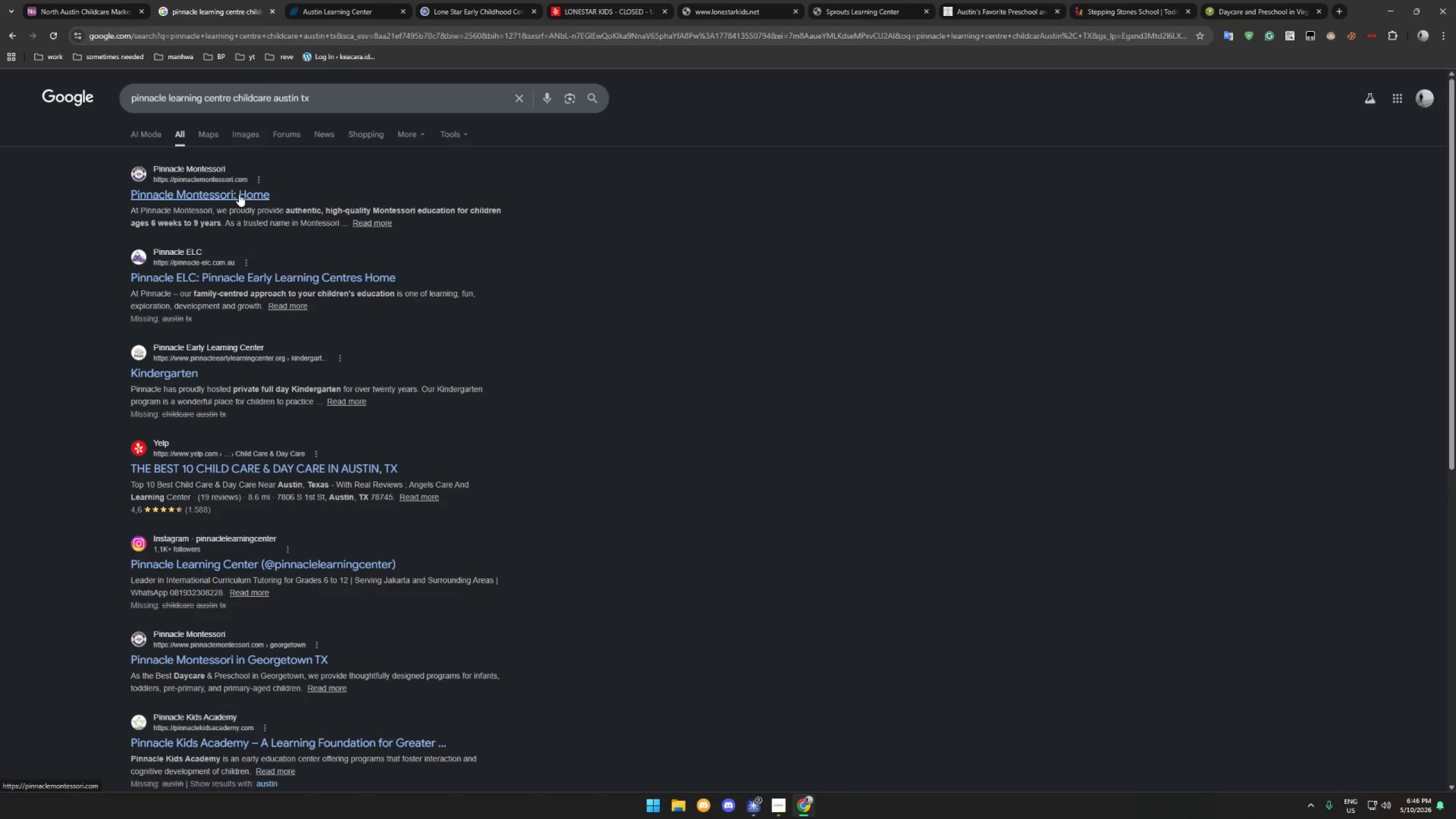 
right_click([287, 568])
 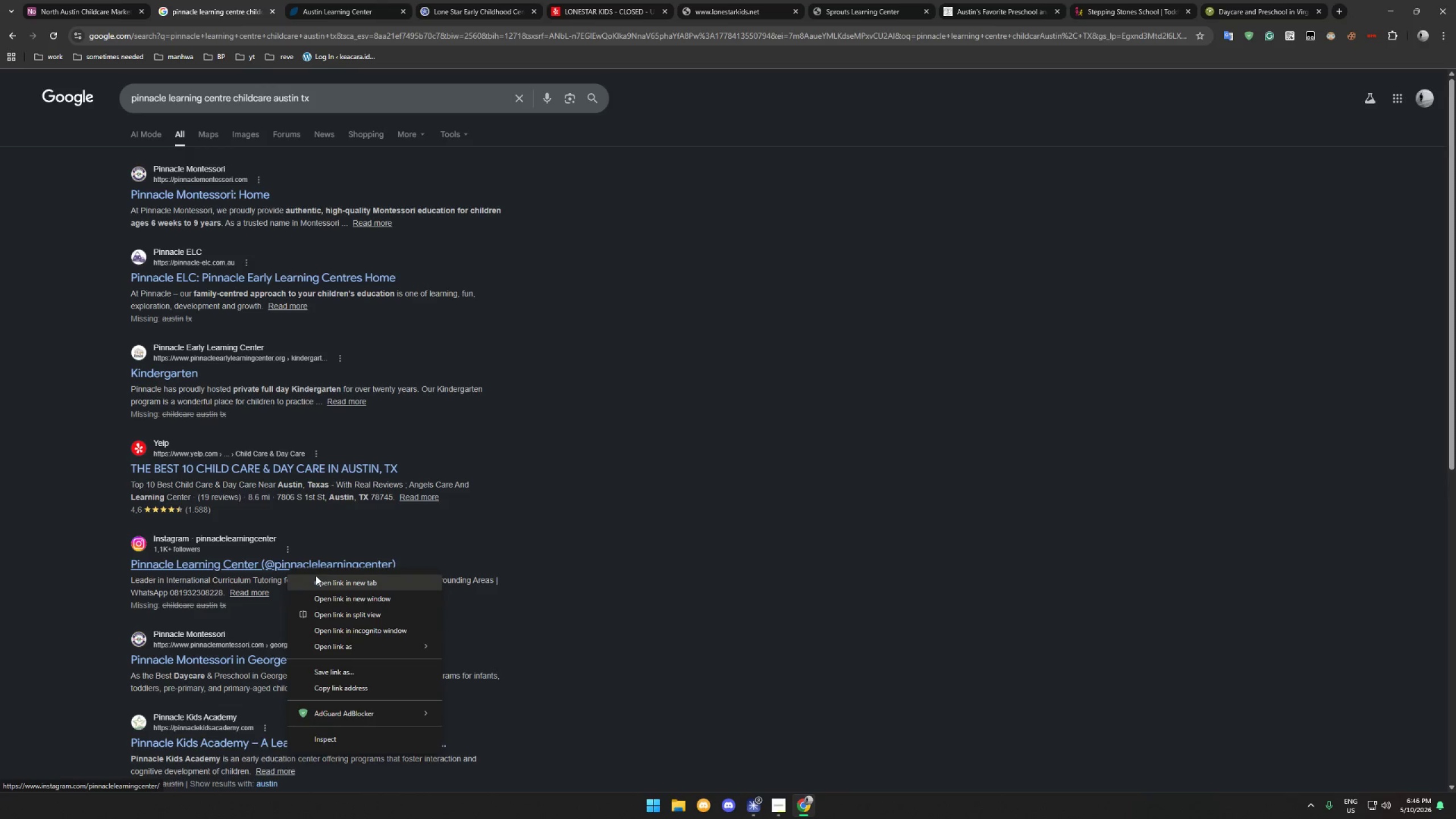 
left_click([316, 576])
 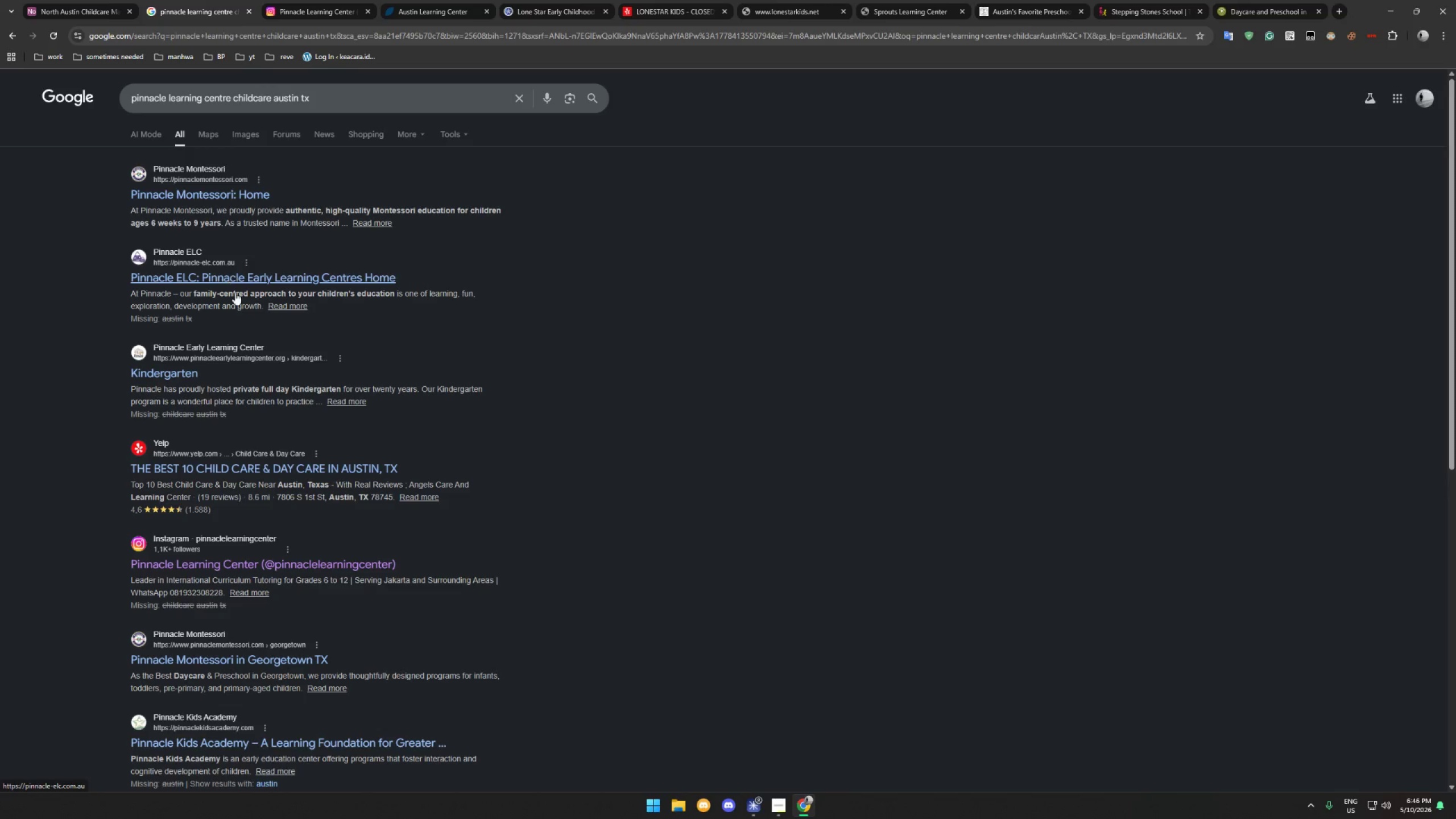 
scroll: coordinate [295, 500], scroll_direction: down, amount: 8.0
 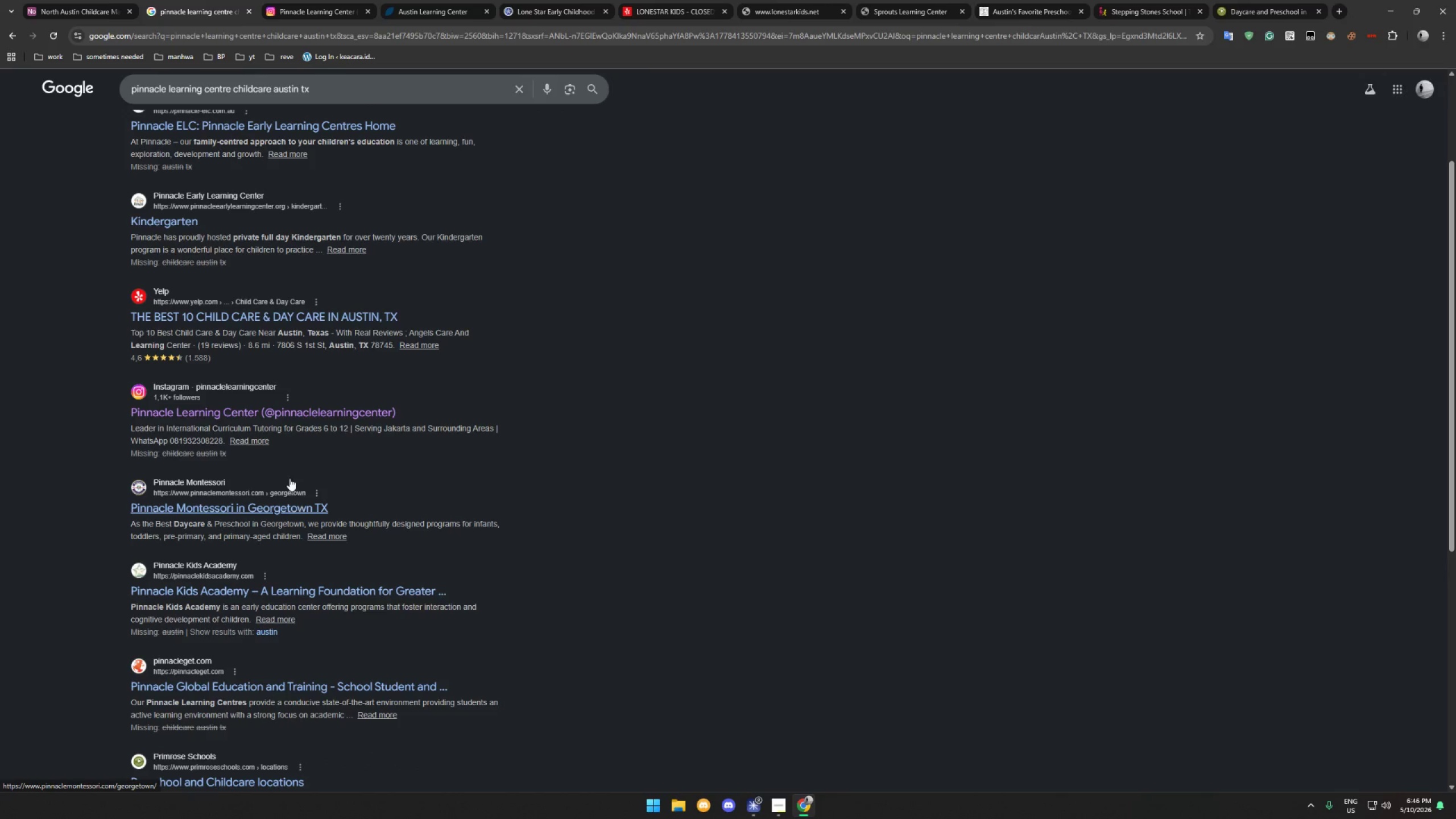 
scroll: coordinate [266, 447], scroll_direction: up, amount: 14.0
 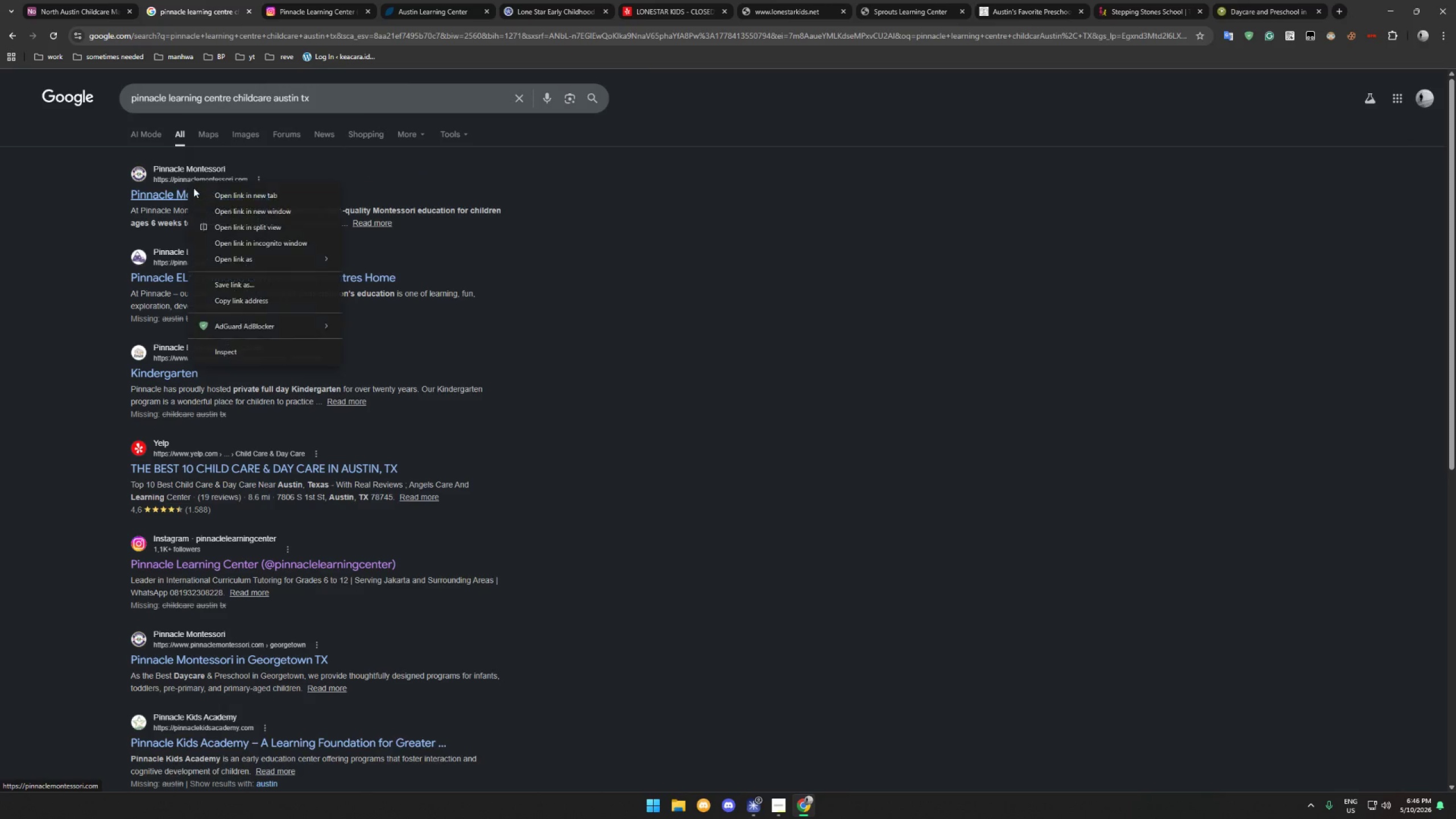 
left_click([198, 192])
 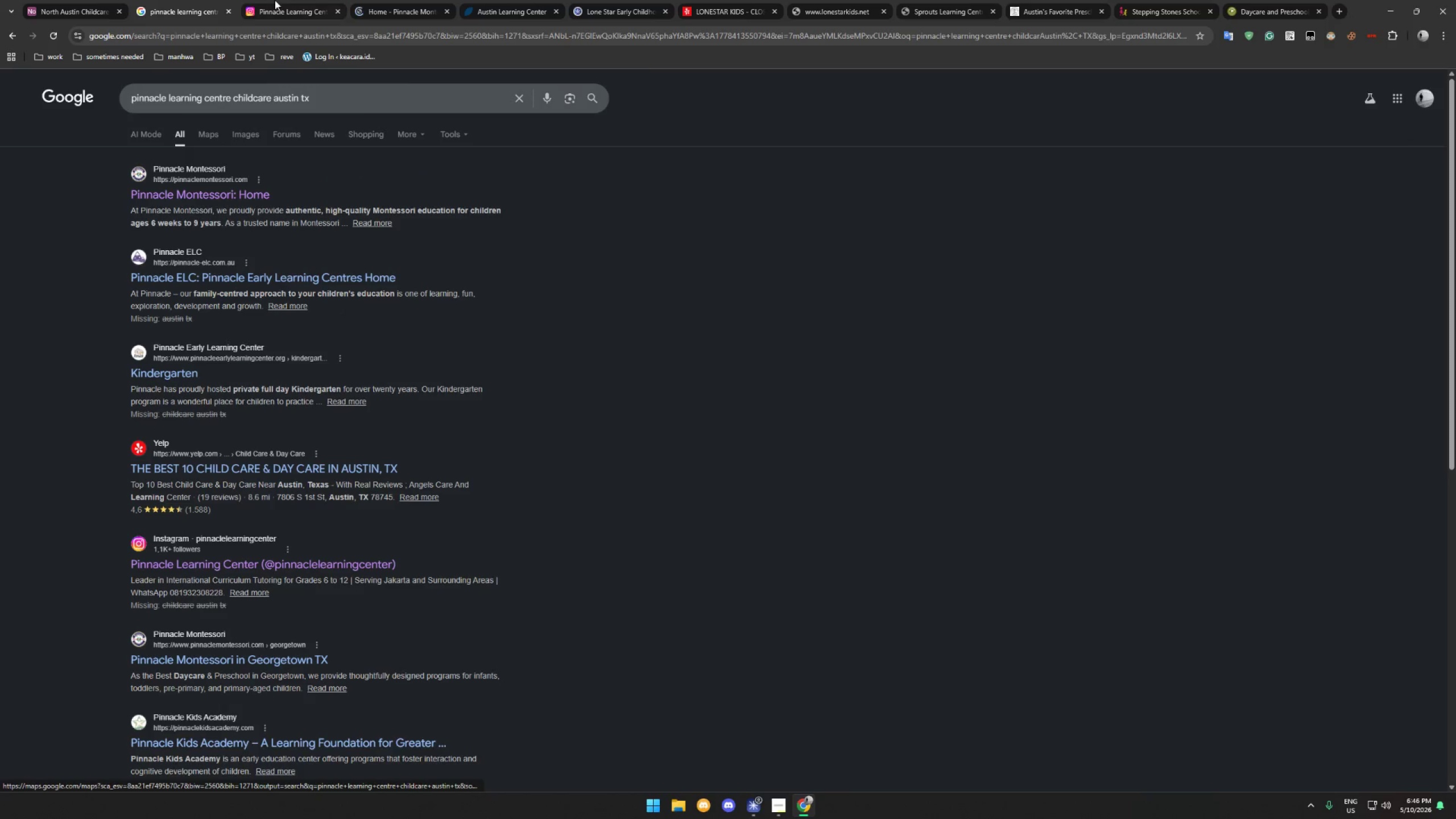 
left_click([275, 0])
 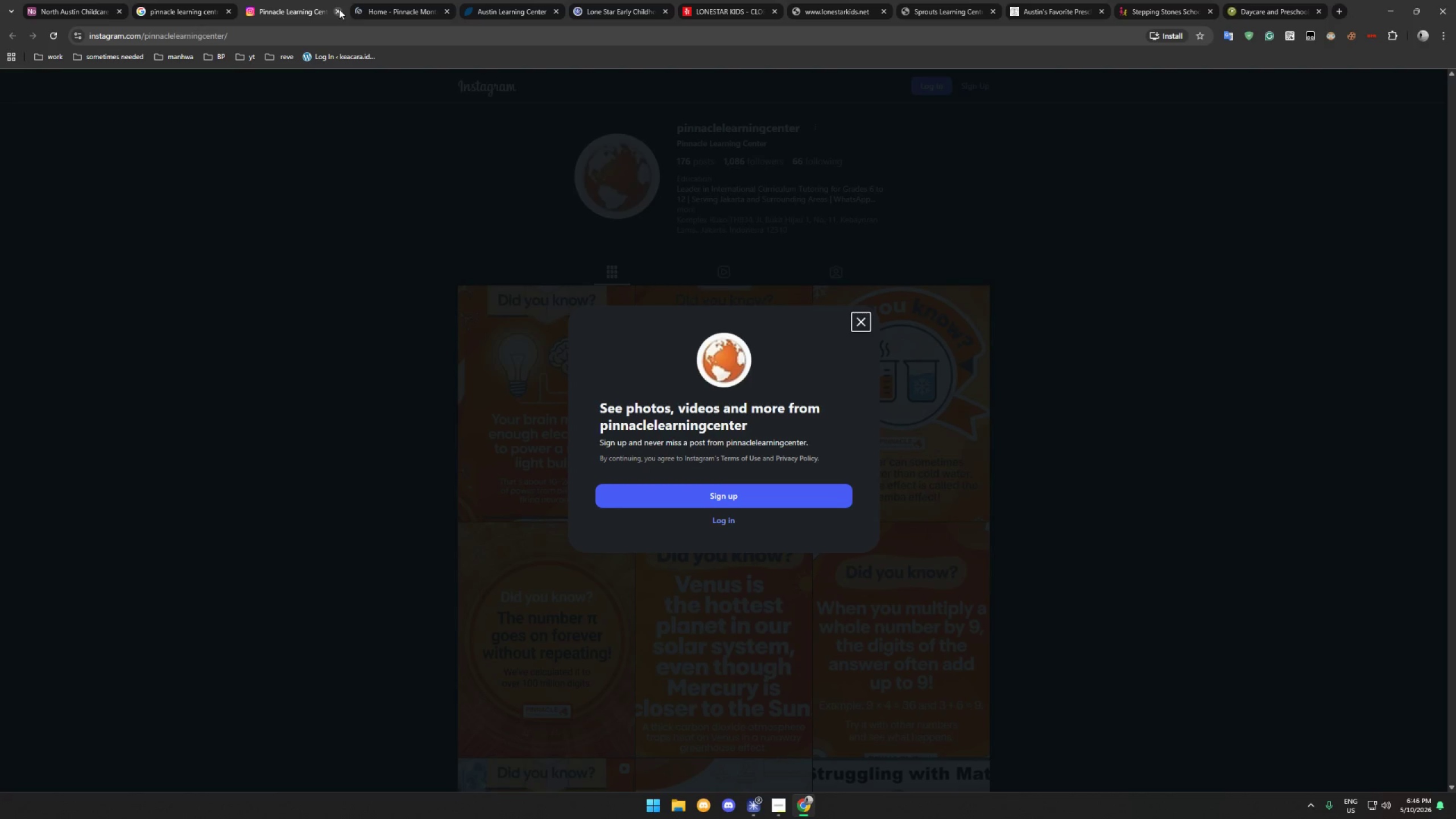 
left_click([339, 9])
 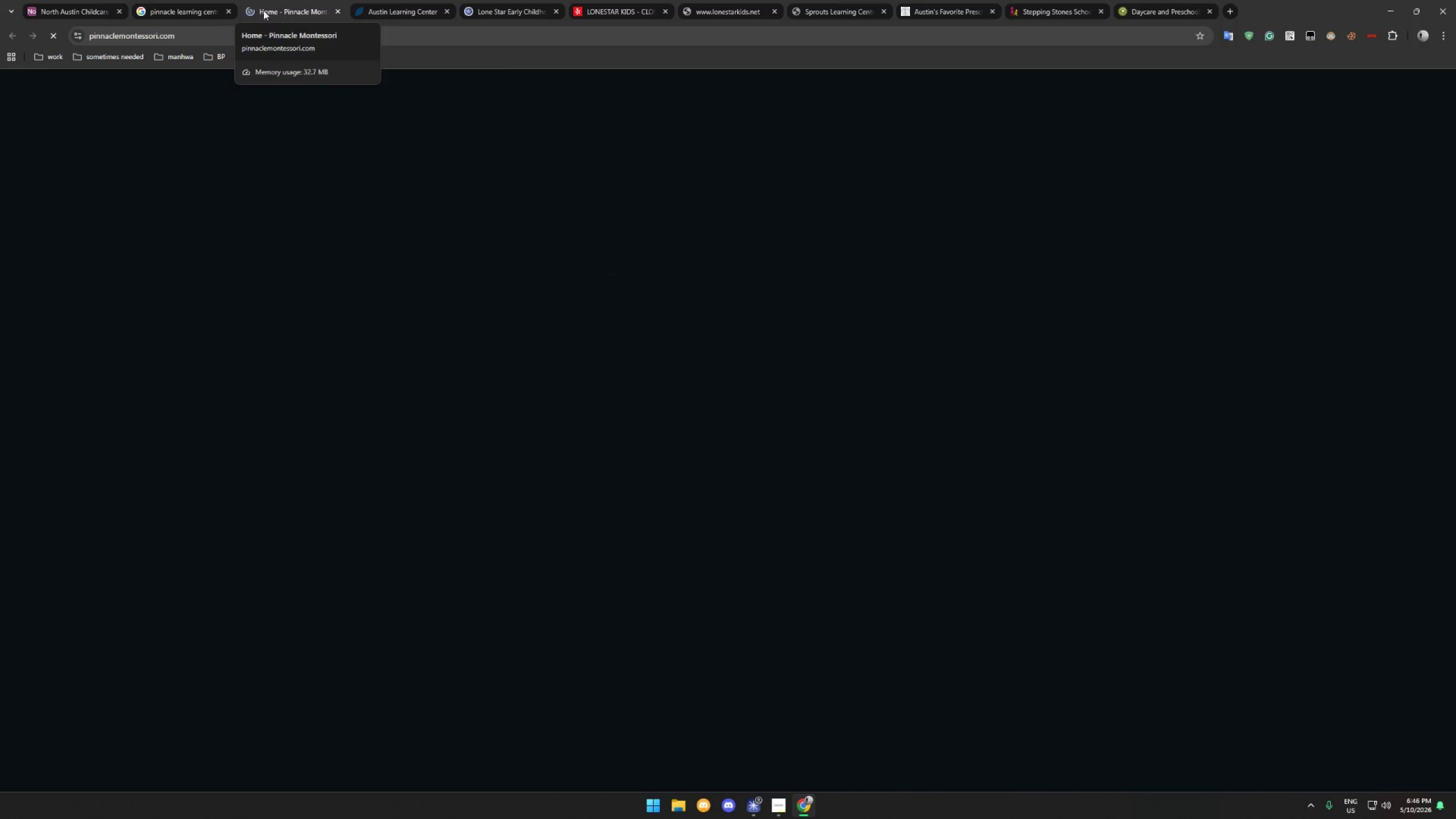 
left_click([160, 13])
 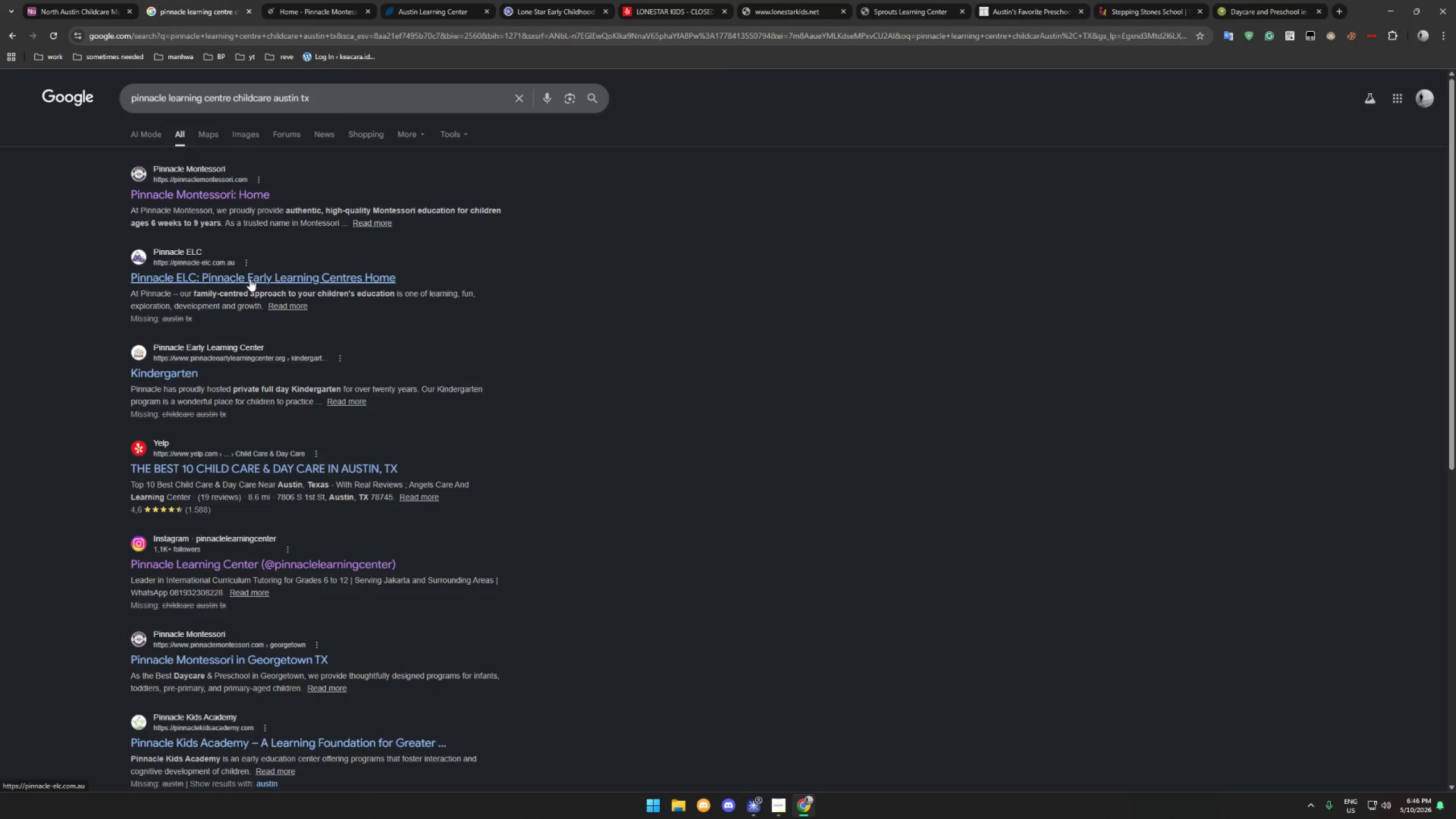 
wait(5.22)
 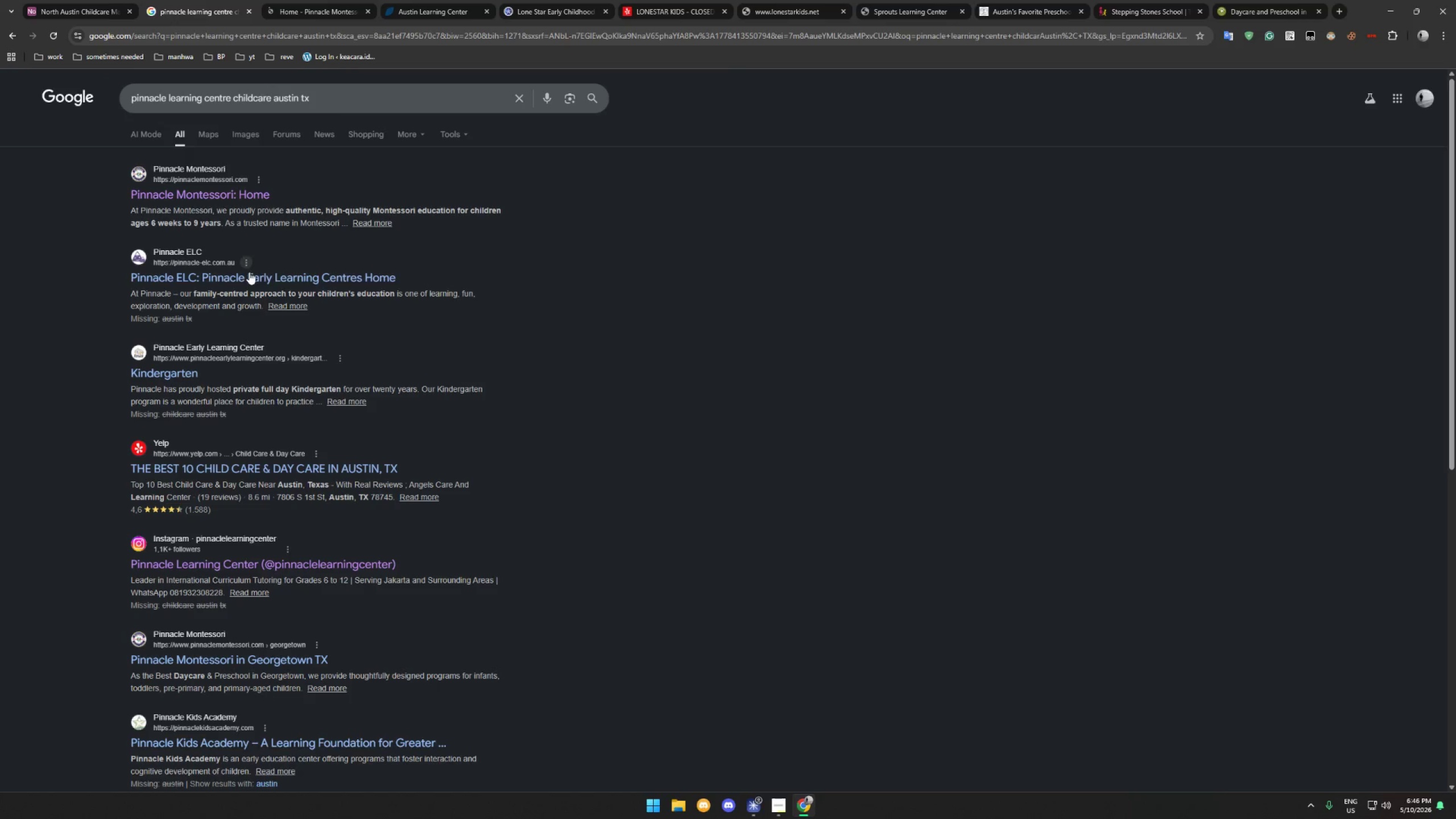 
left_click([250, 279])
 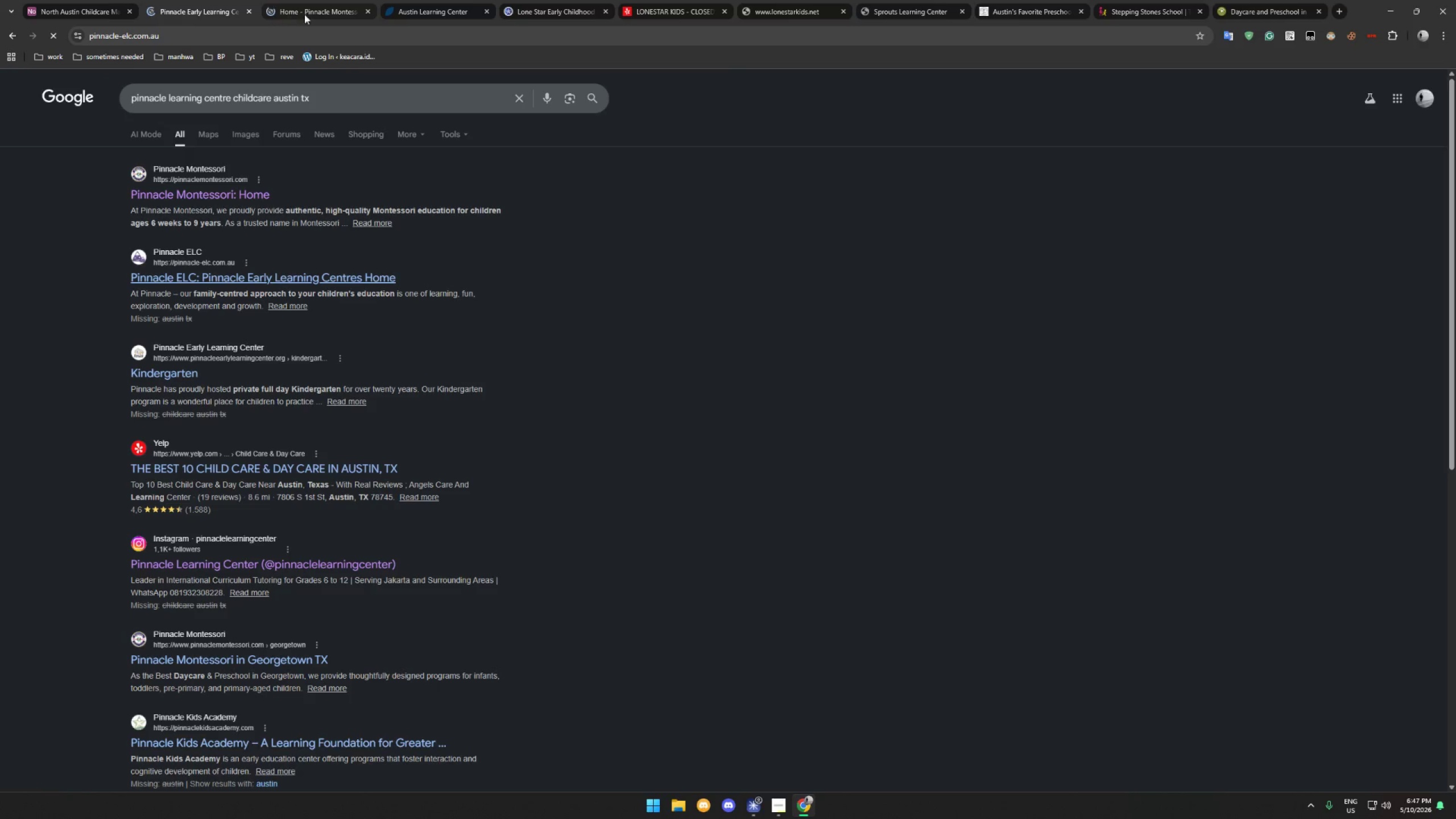 
left_click([307, 14])
 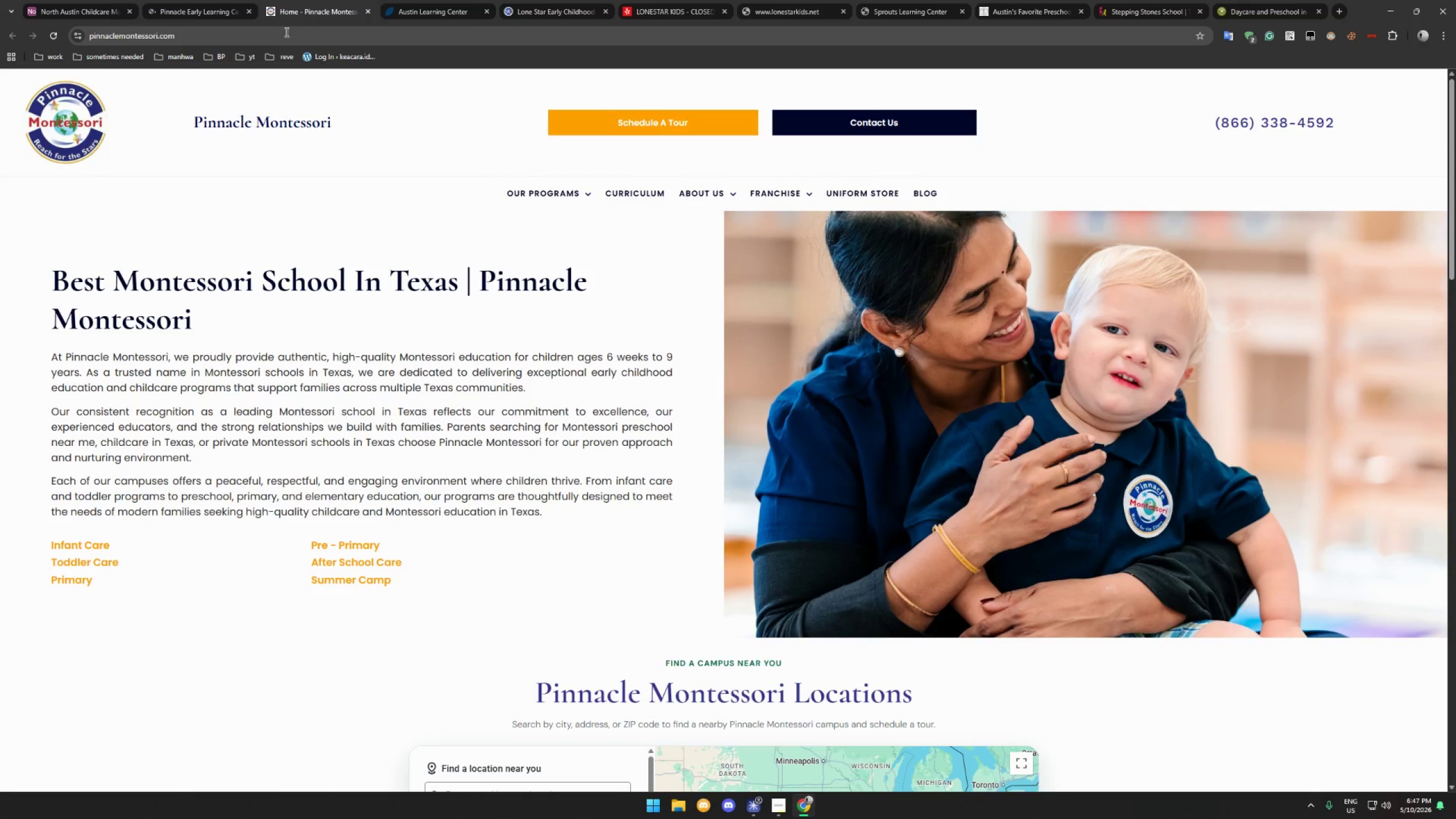 
wait(5.86)
 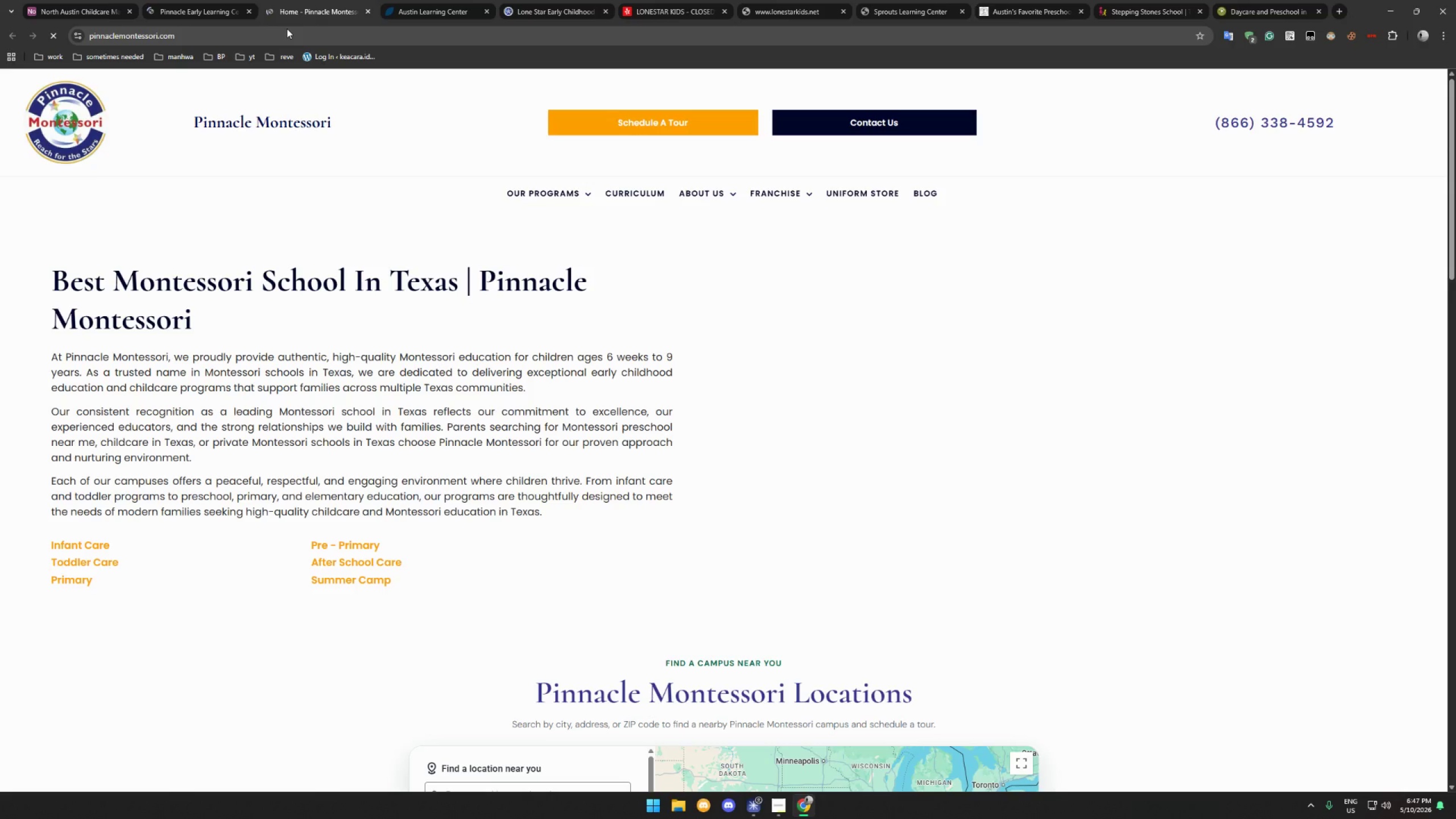 
left_click([73, 5])
 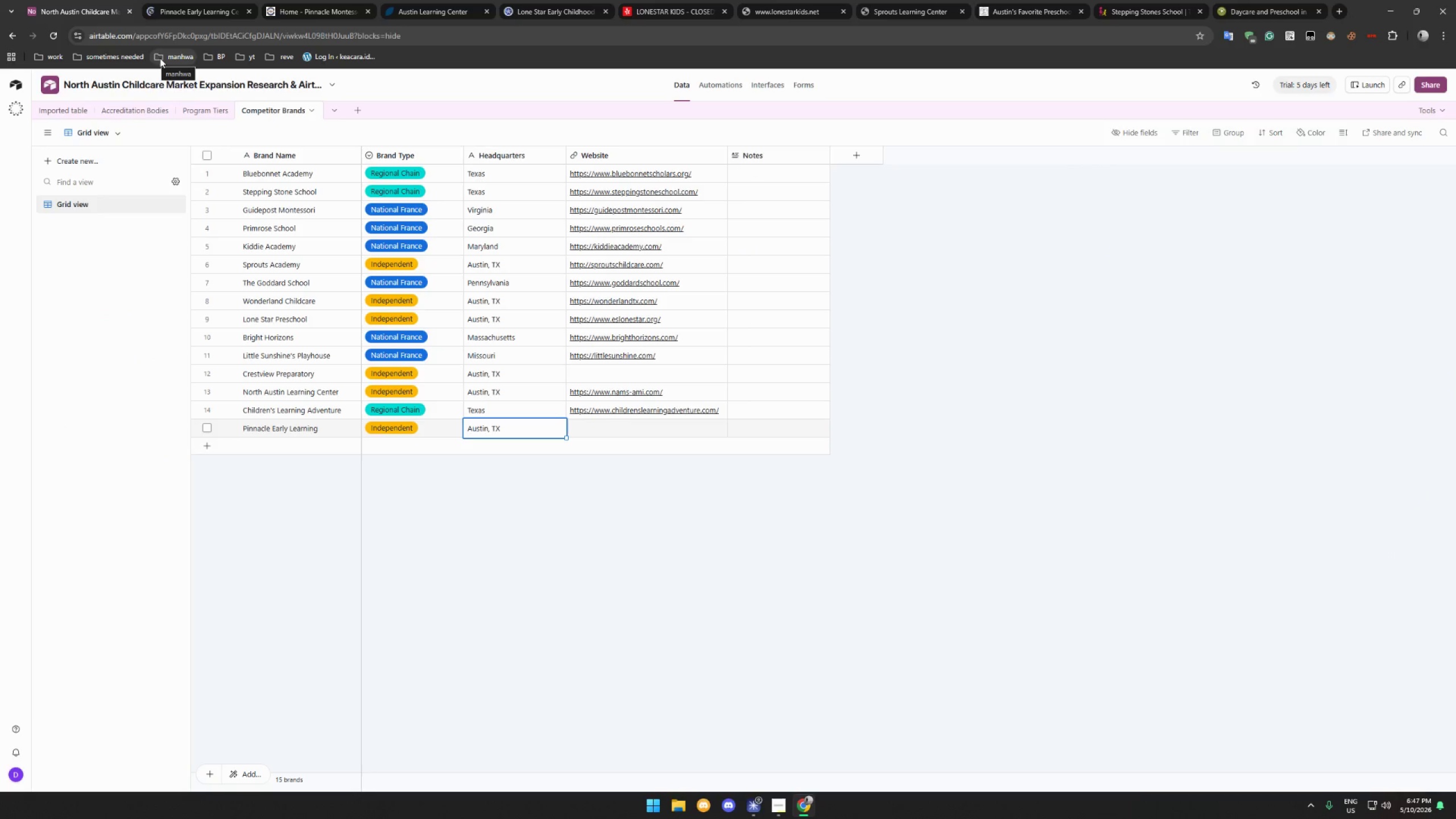 
wait(6.41)
 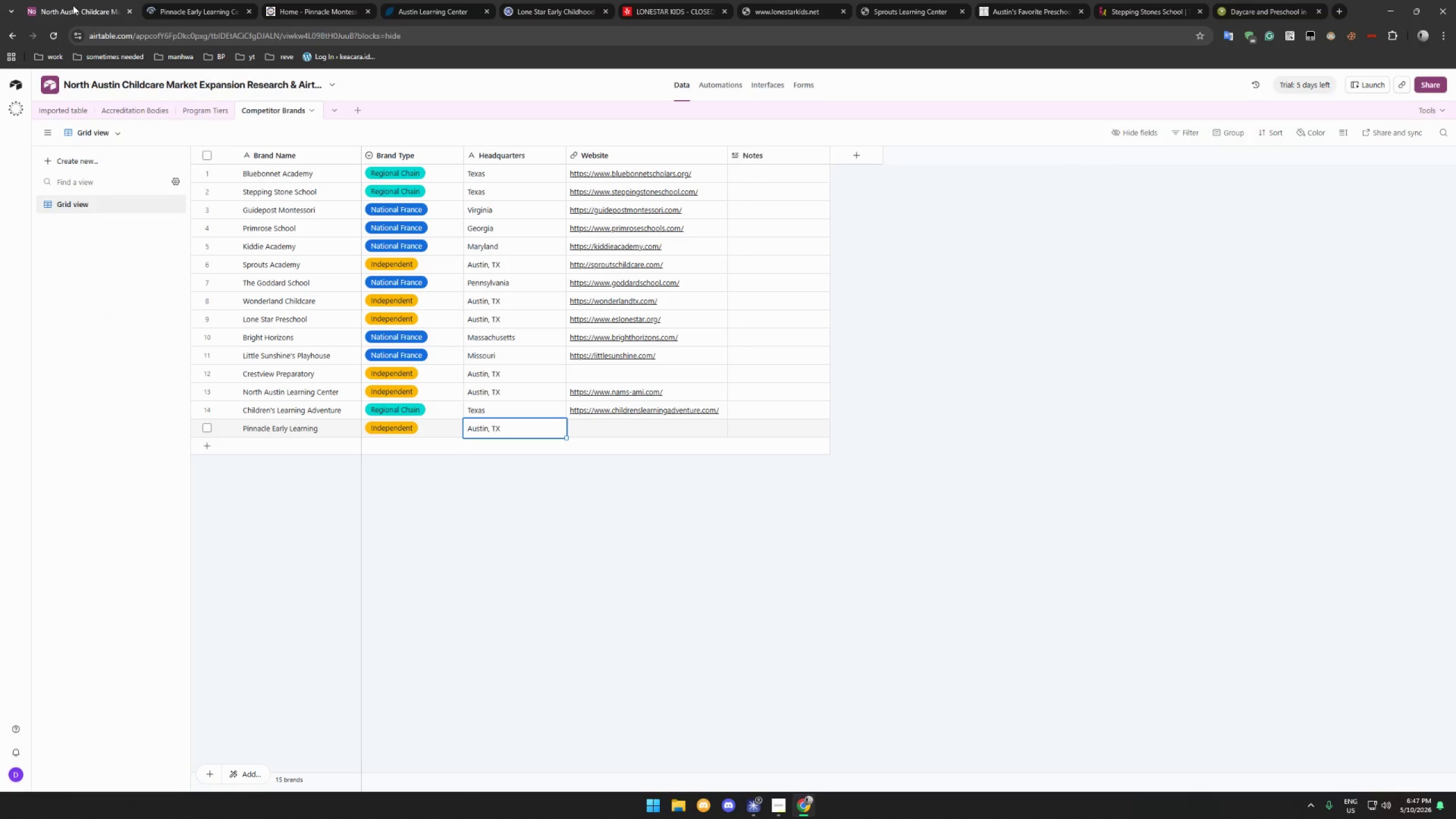 
left_click([285, 12])
 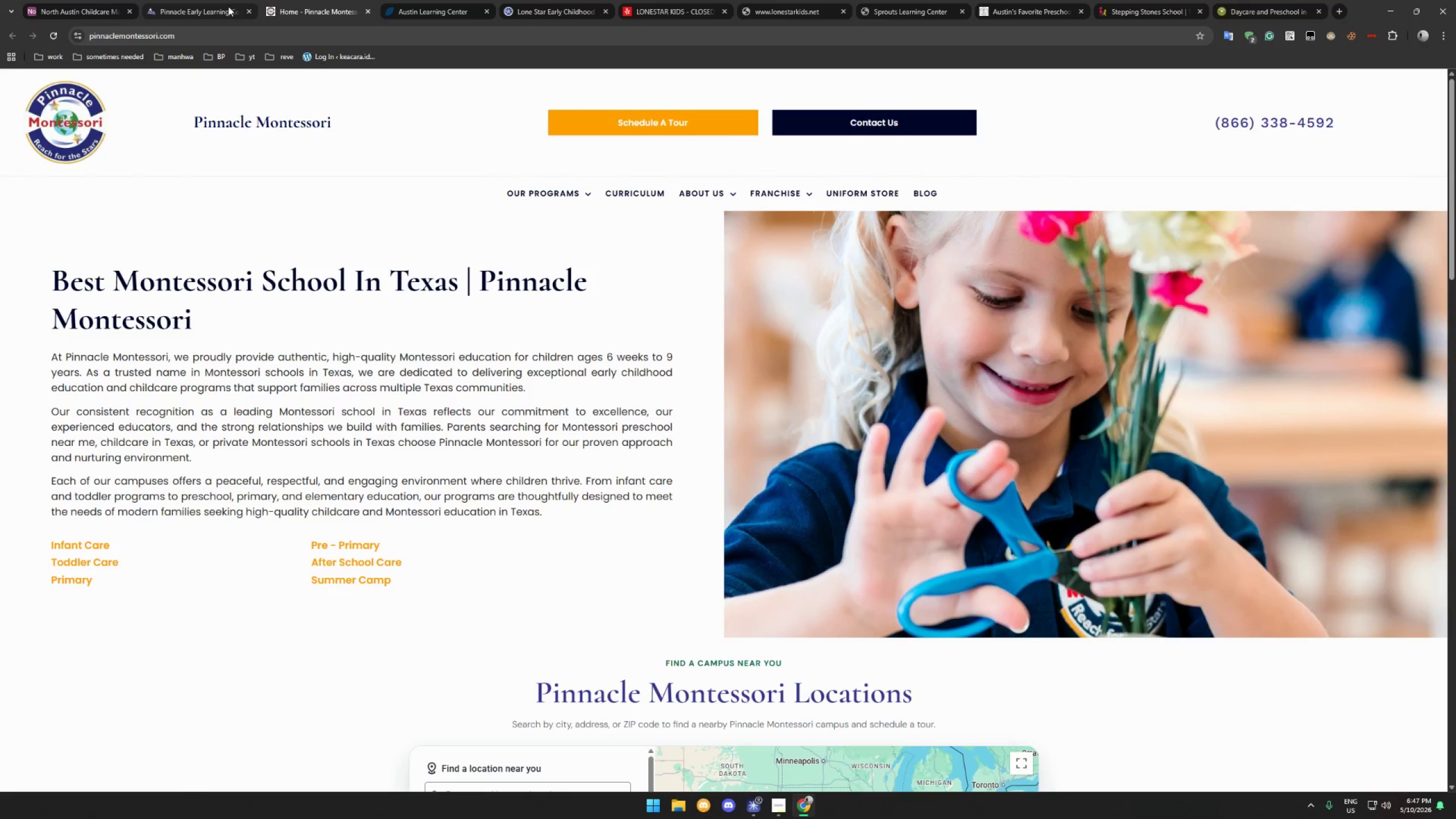 
left_click([200, 6])
 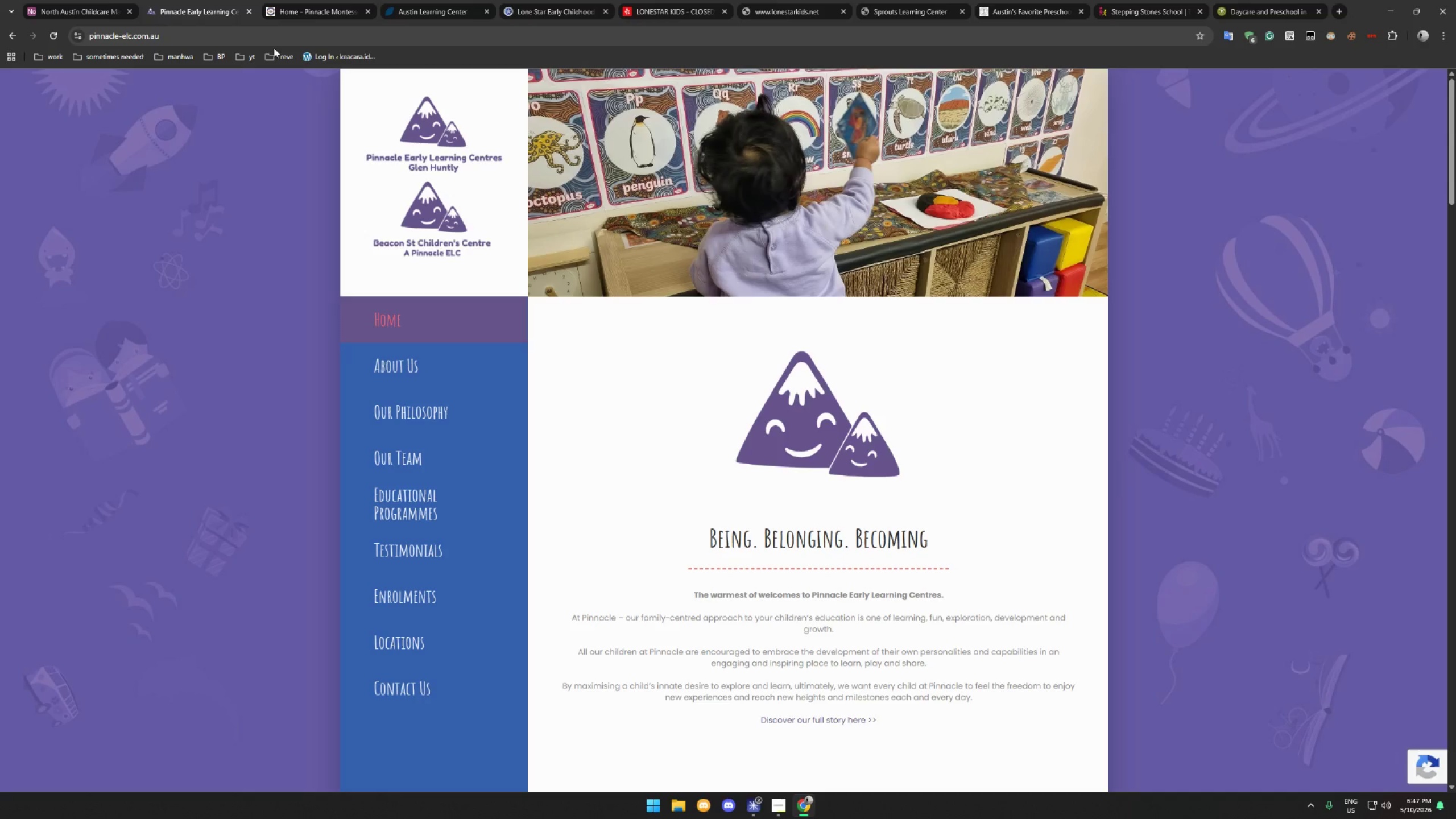 
mouse_move([249, 31])
 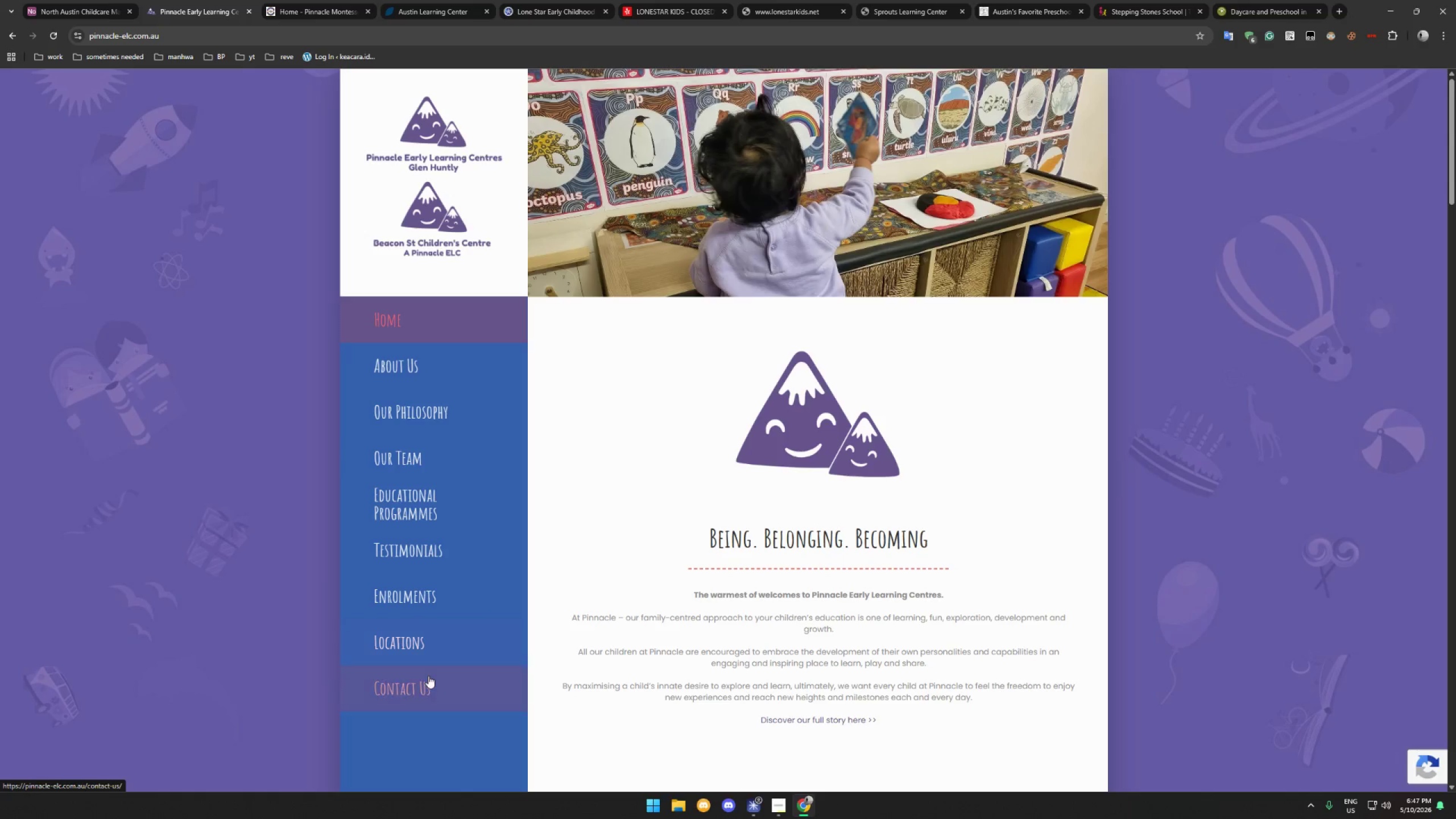 
left_click([423, 641])
 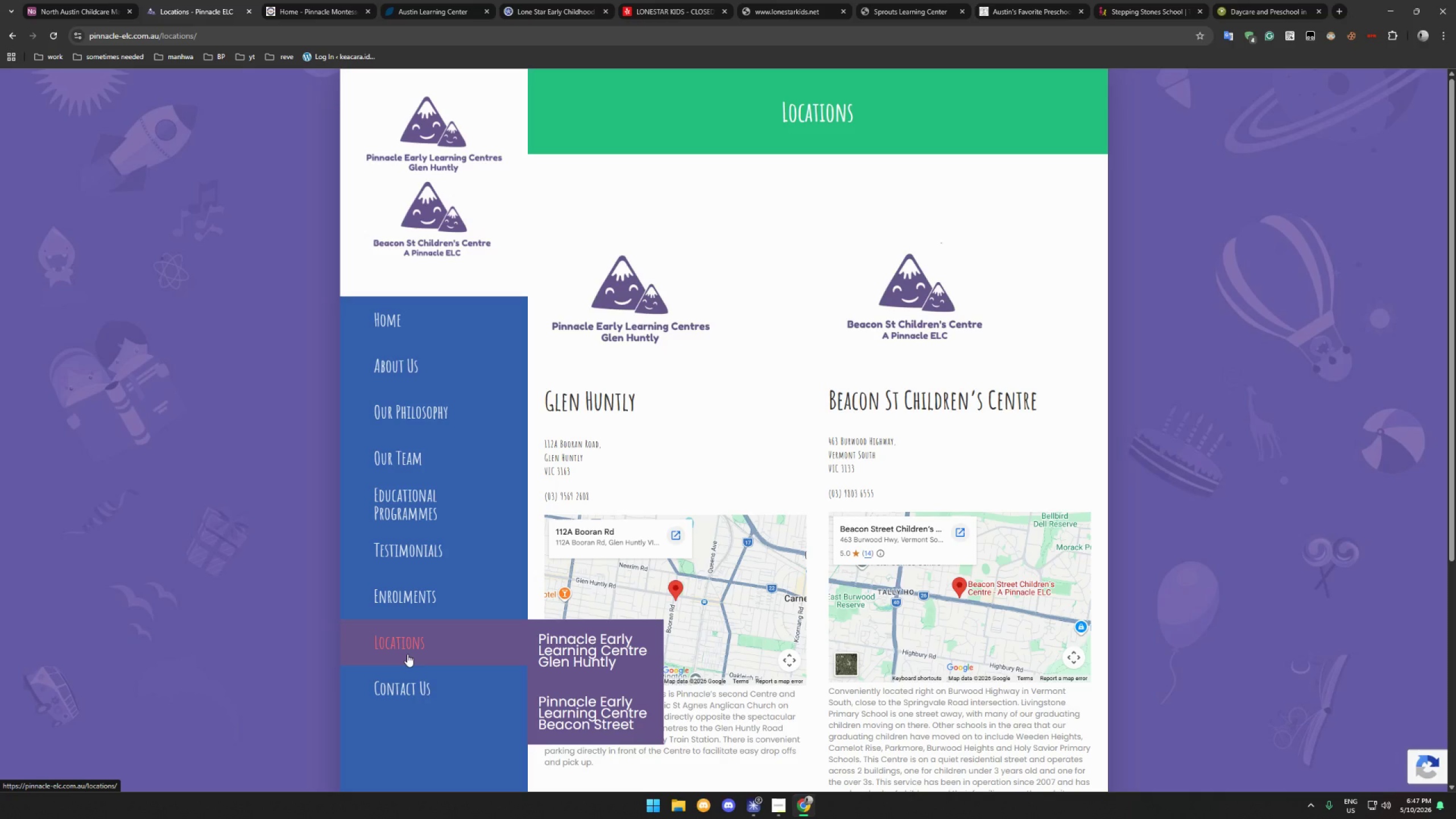 
wait(11.81)
 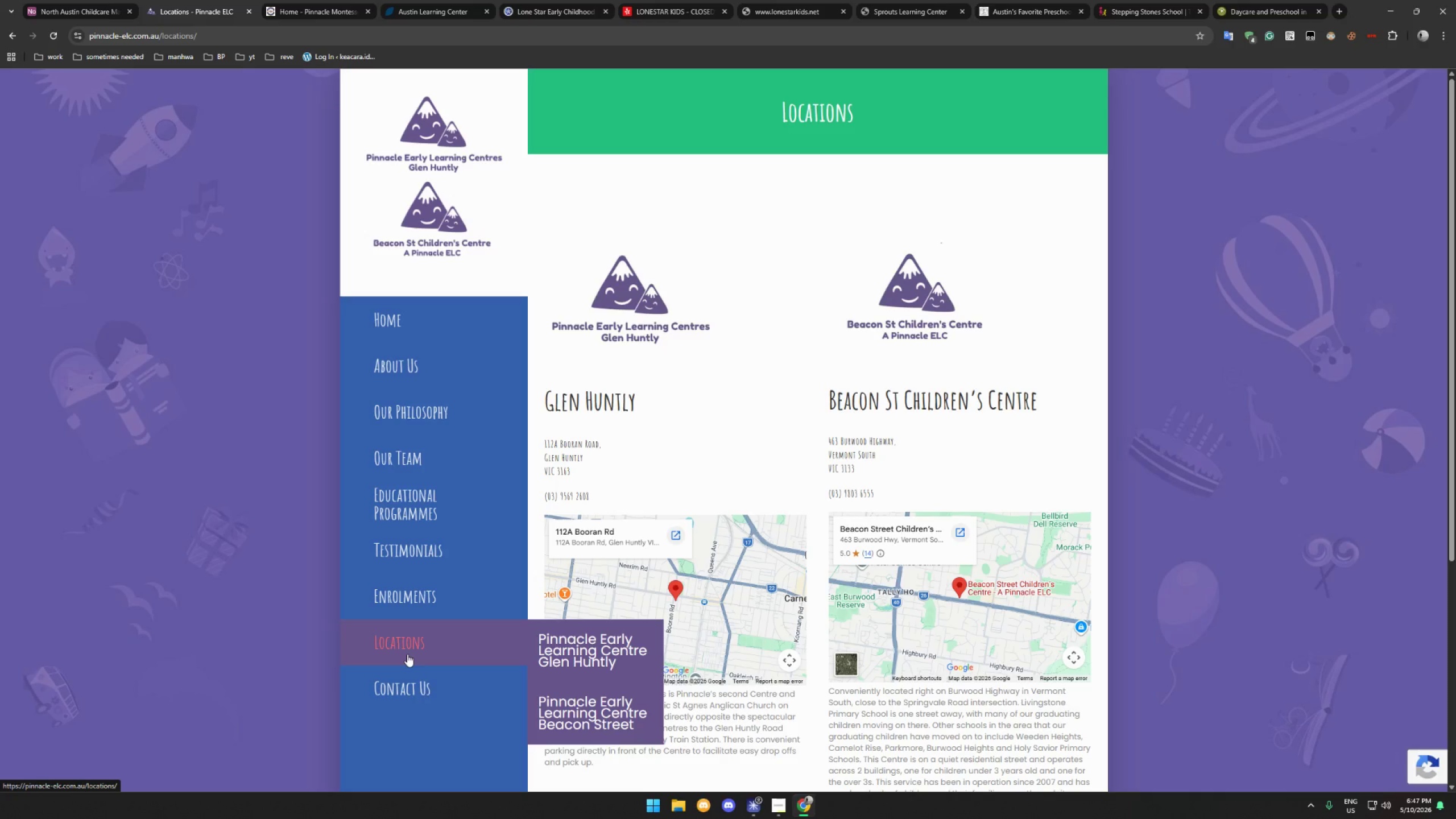 
scroll: coordinate [930, 626], scroll_direction: down, amount: 4.0
 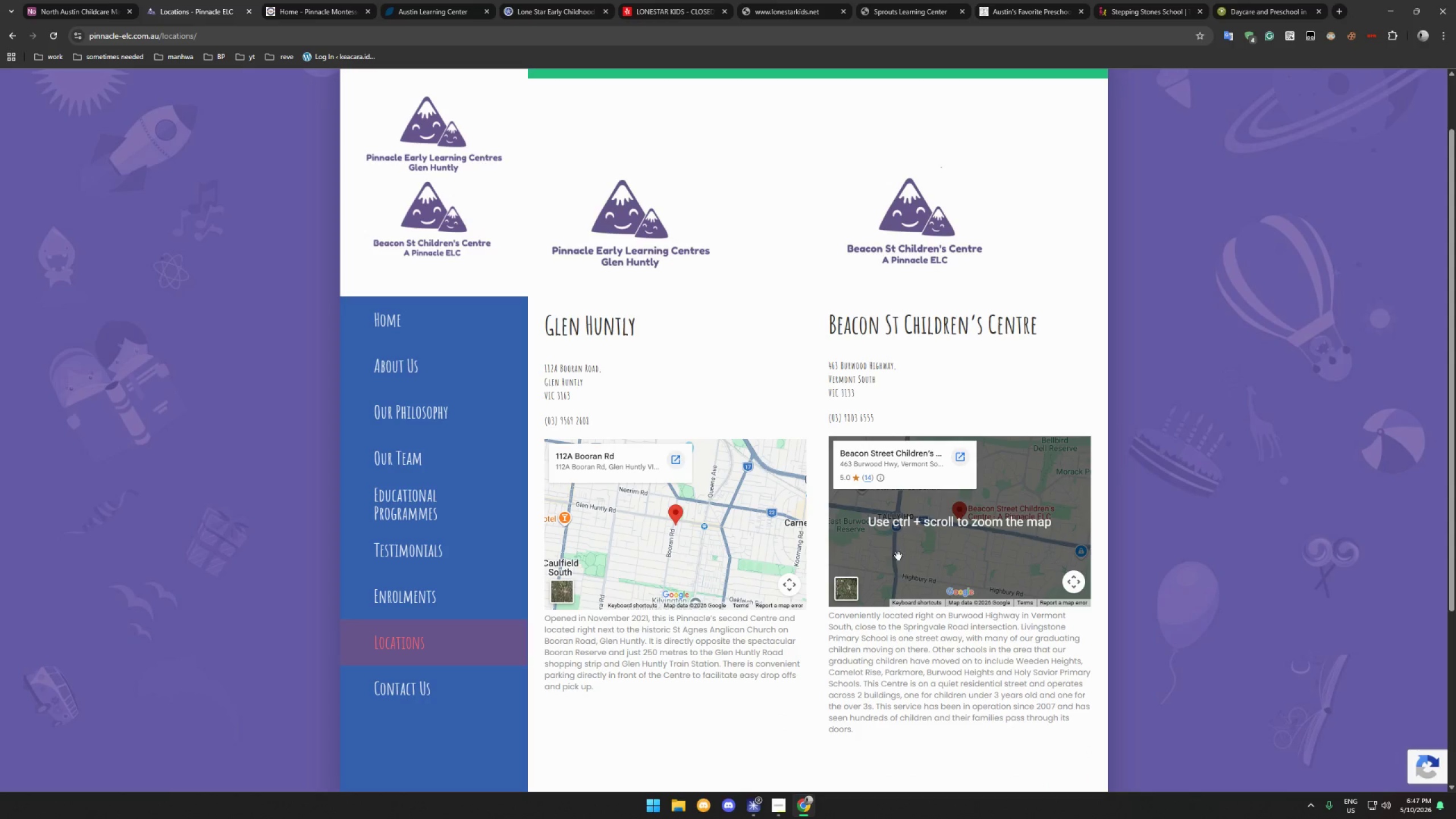 
hold_key(key=ControlLeft, duration=1.53)
hold_key(key=ControlLeft, duration=1.52)
scroll: coordinate [899, 554], scroll_direction: down, amount: 24.0
 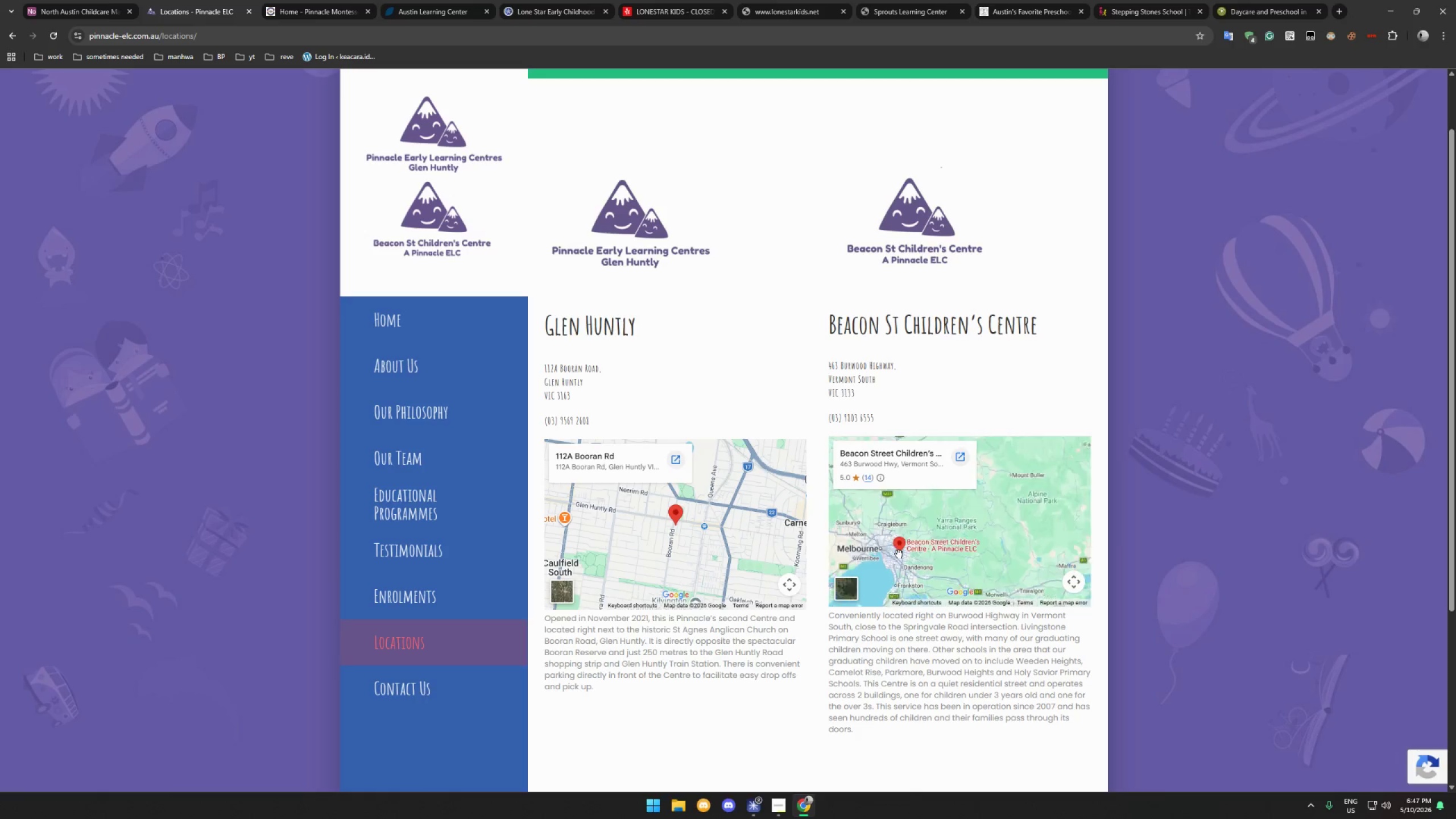 
hold_key(key=ControlLeft, duration=1.51)
 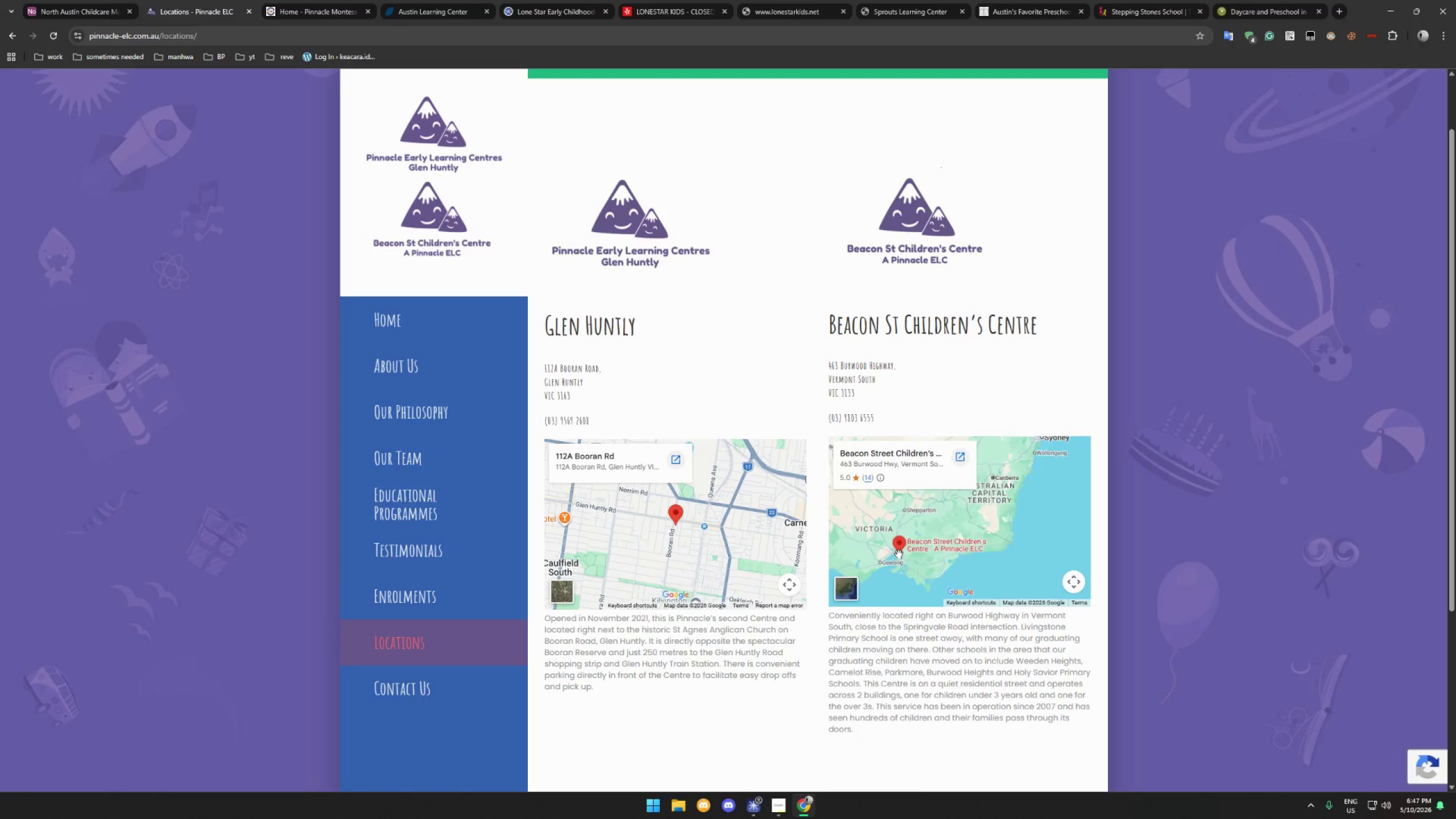 
hold_key(key=ControlLeft, duration=1.52)
scroll: coordinate [899, 554], scroll_direction: down, amount: 2.0
 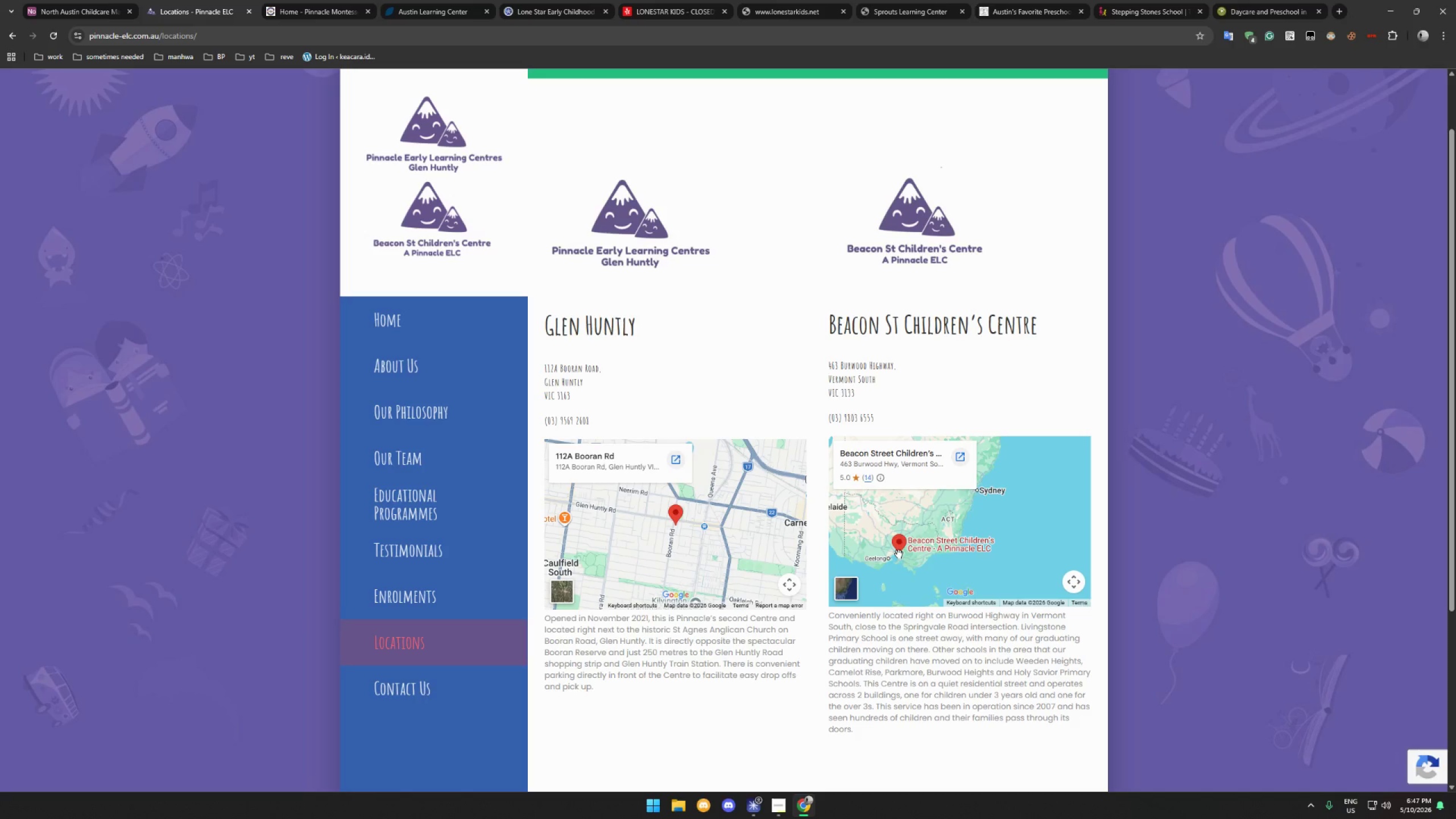 
hold_key(key=ControlLeft, duration=1.52)
scroll: coordinate [899, 554], scroll_direction: down, amount: 2.0
 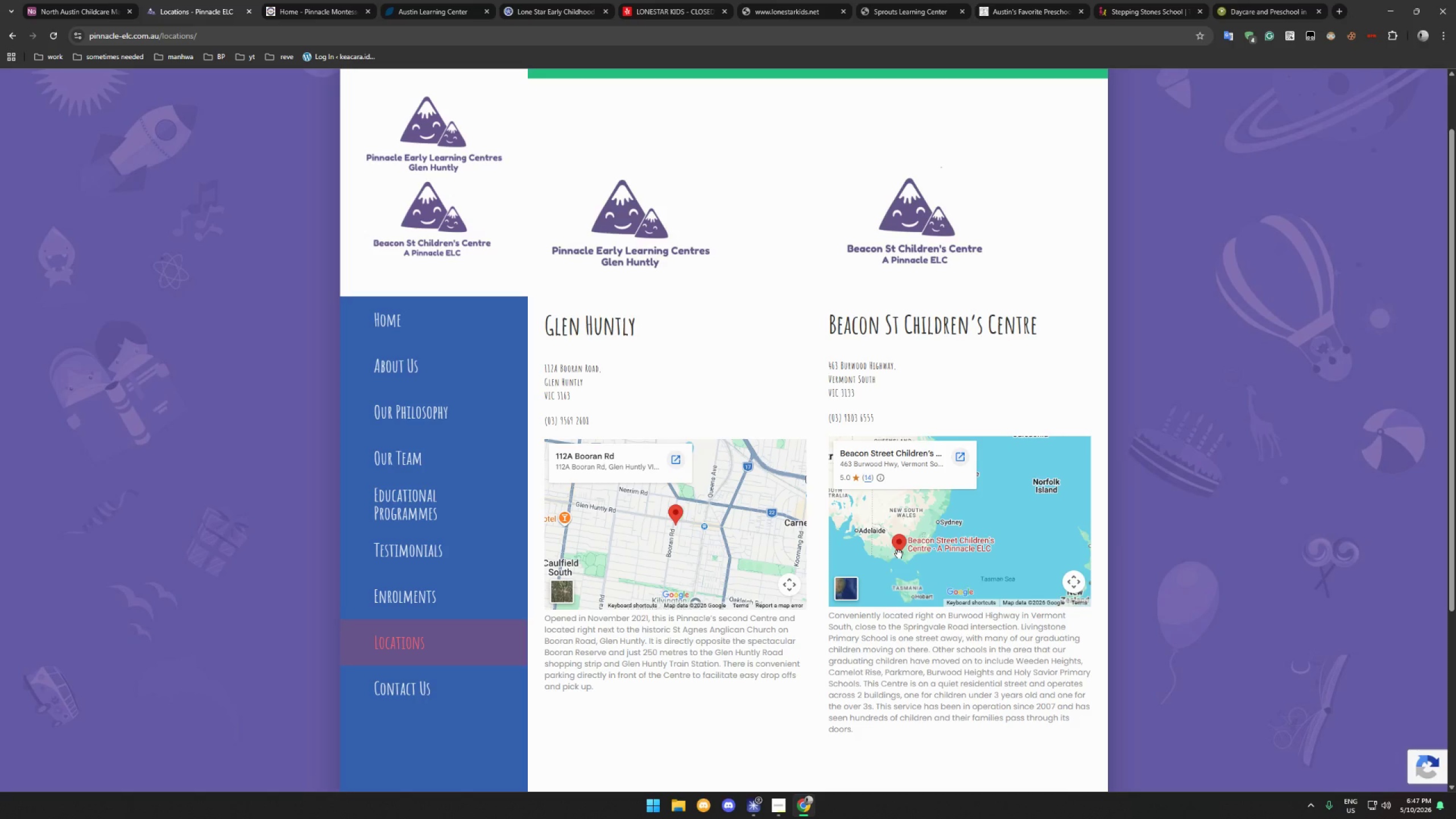 
key(Control+ControlLeft)
 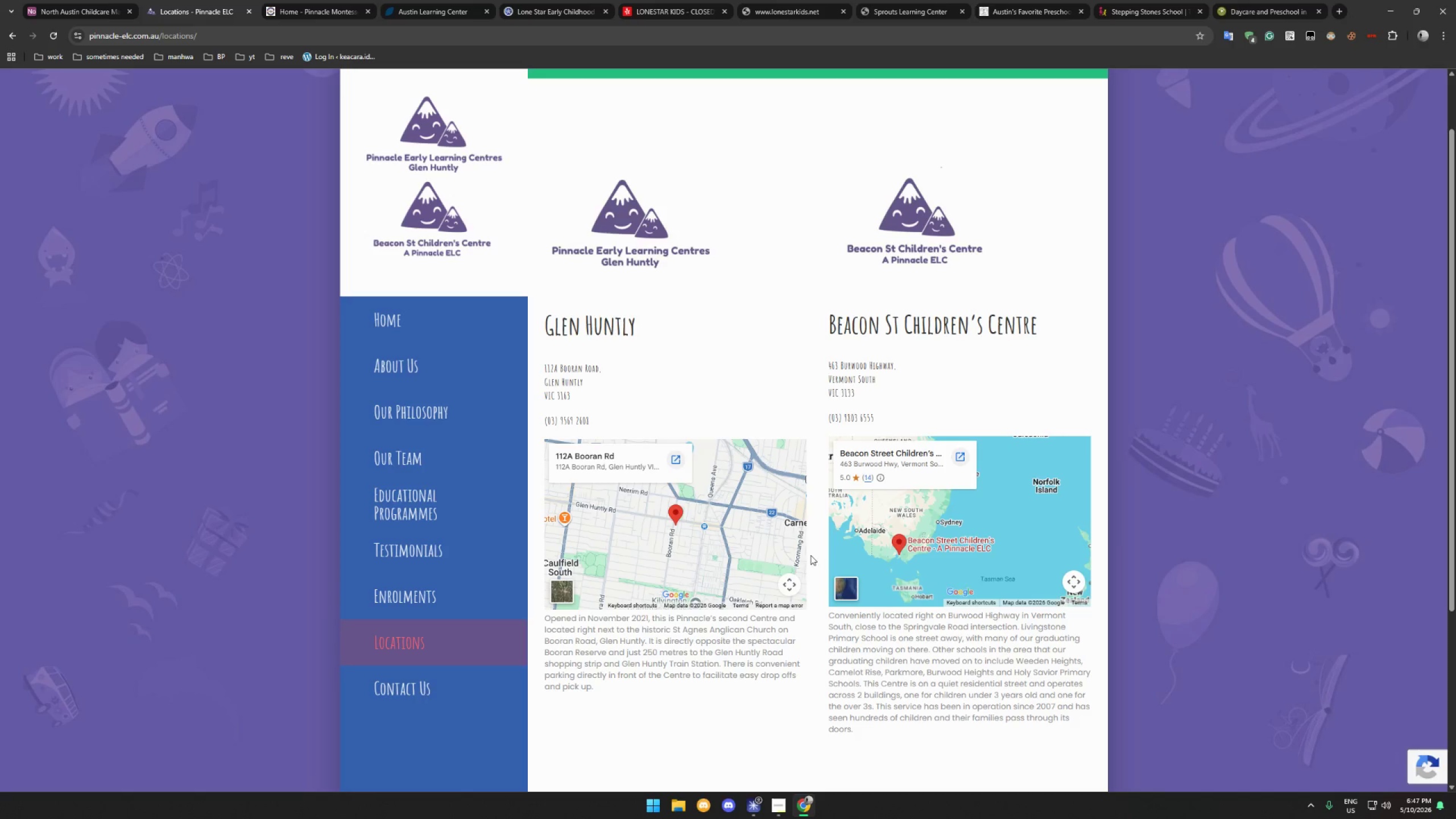 
key(Control+ControlLeft)
 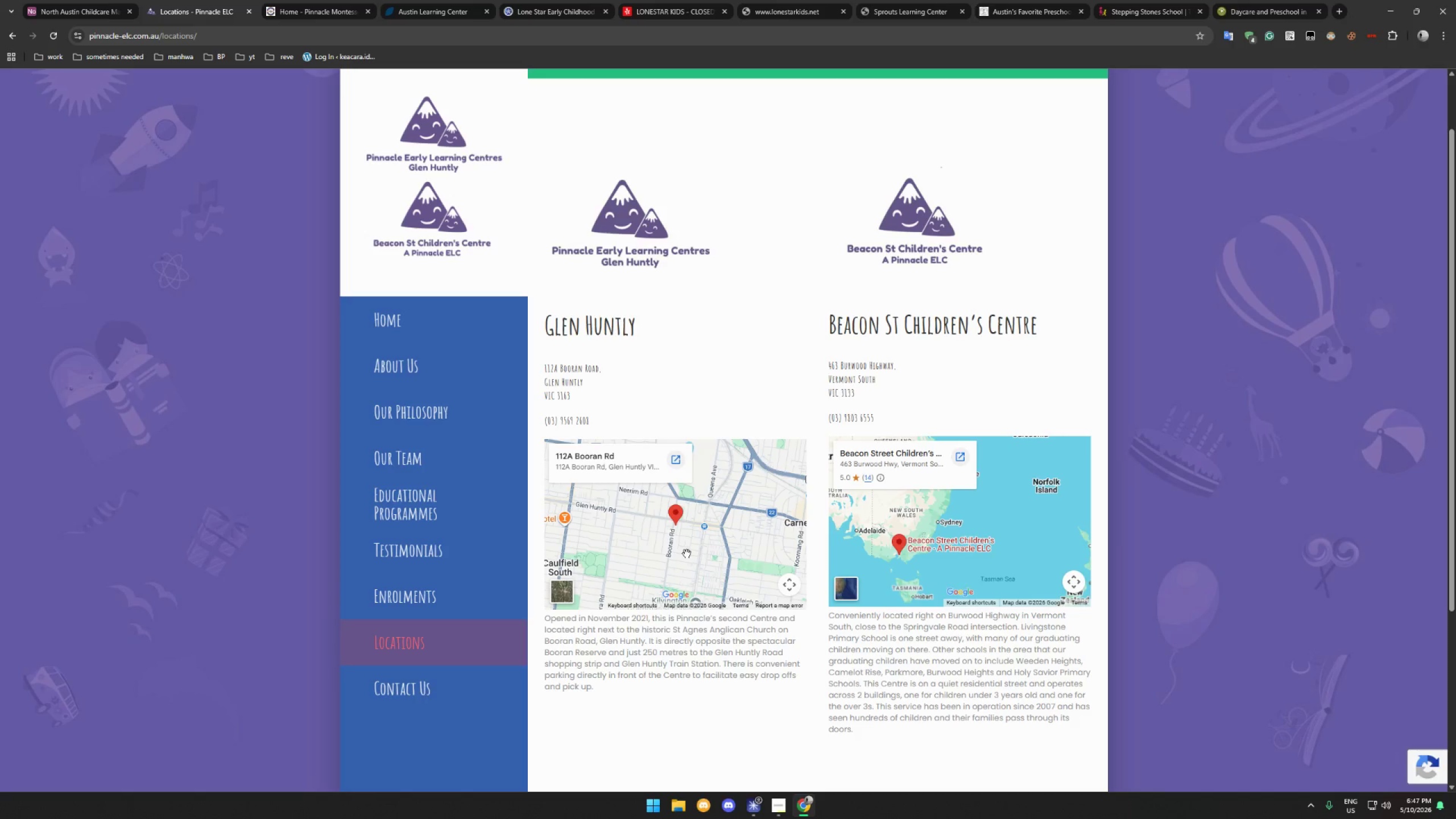 
hold_key(key=ControlLeft, duration=1.51)
hold_key(key=ControlLeft, duration=0.83)
scroll: coordinate [686, 553], scroll_direction: down, amount: 17.0
 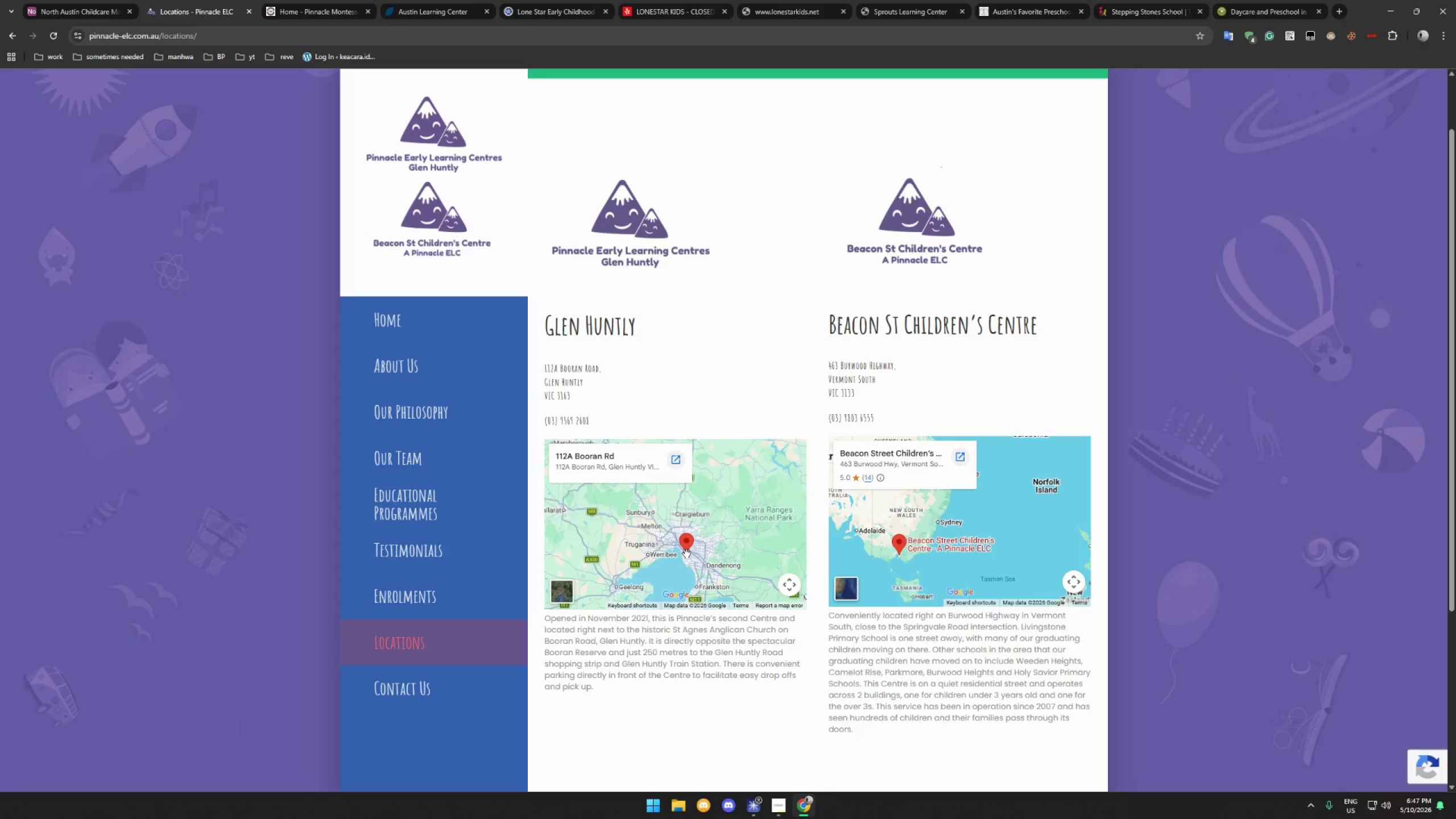 
left_click([247, 13])
 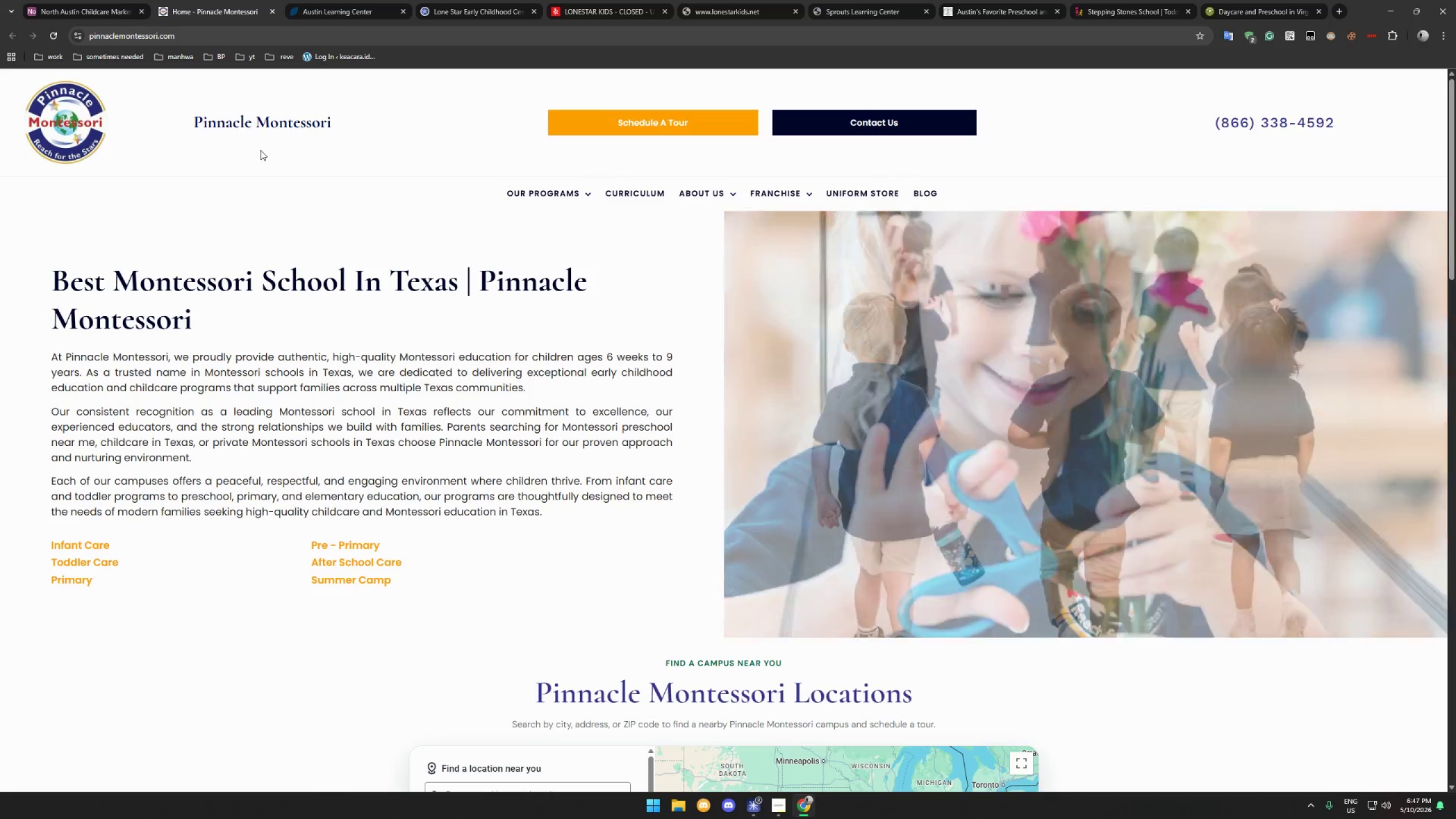 
wait(7.23)
 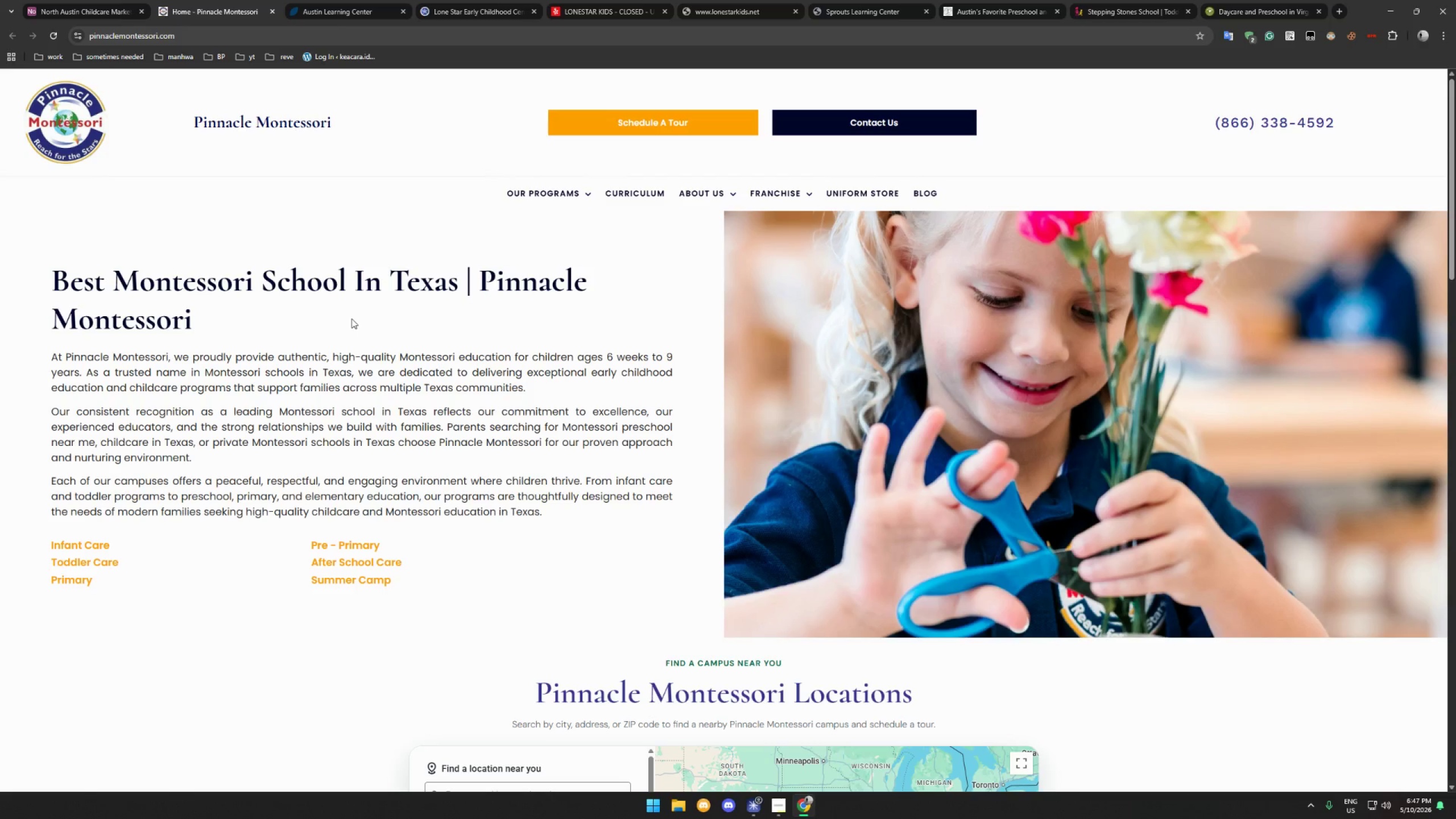 
left_click([157, 37])
 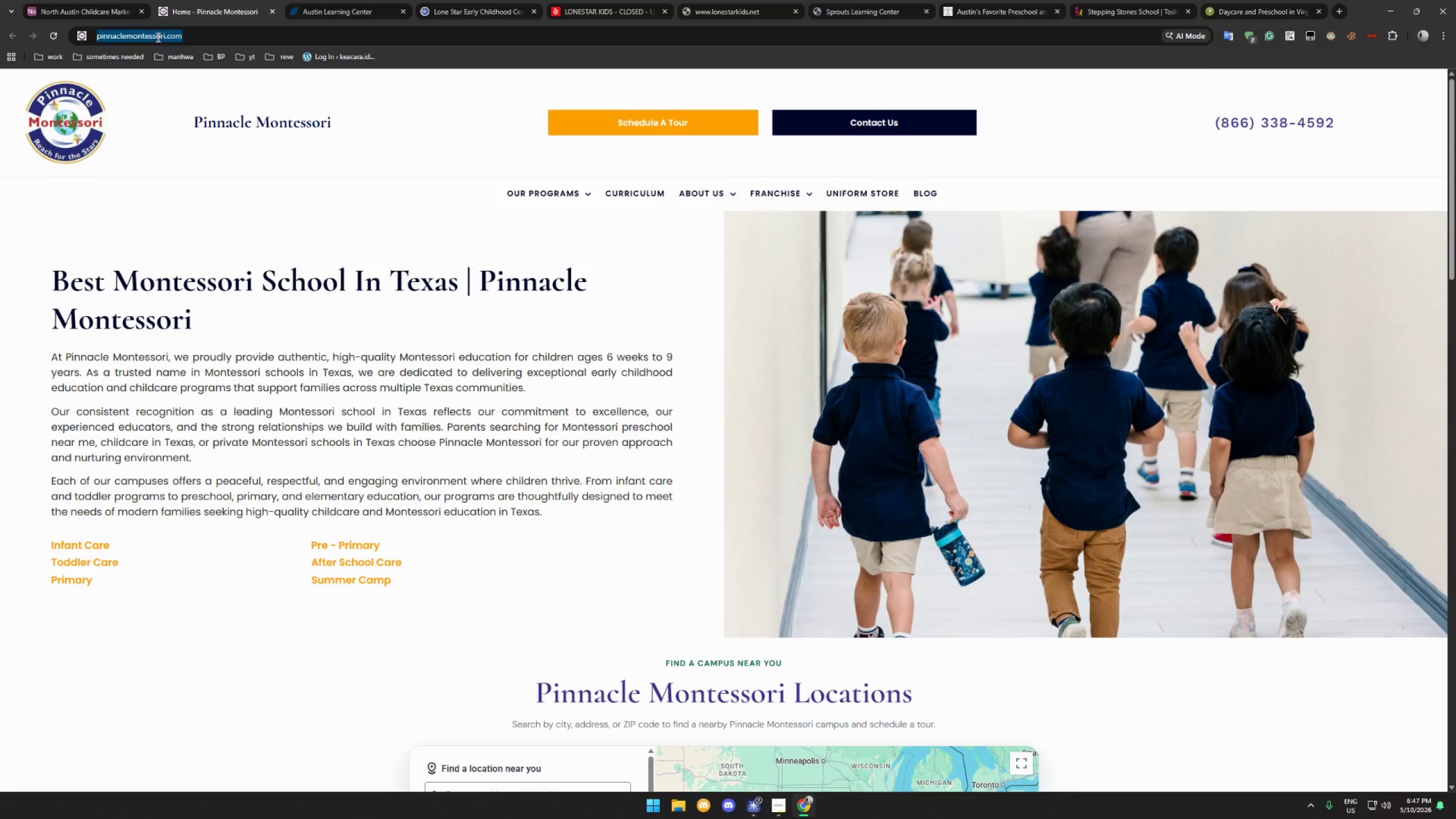 
key(Control+C)
 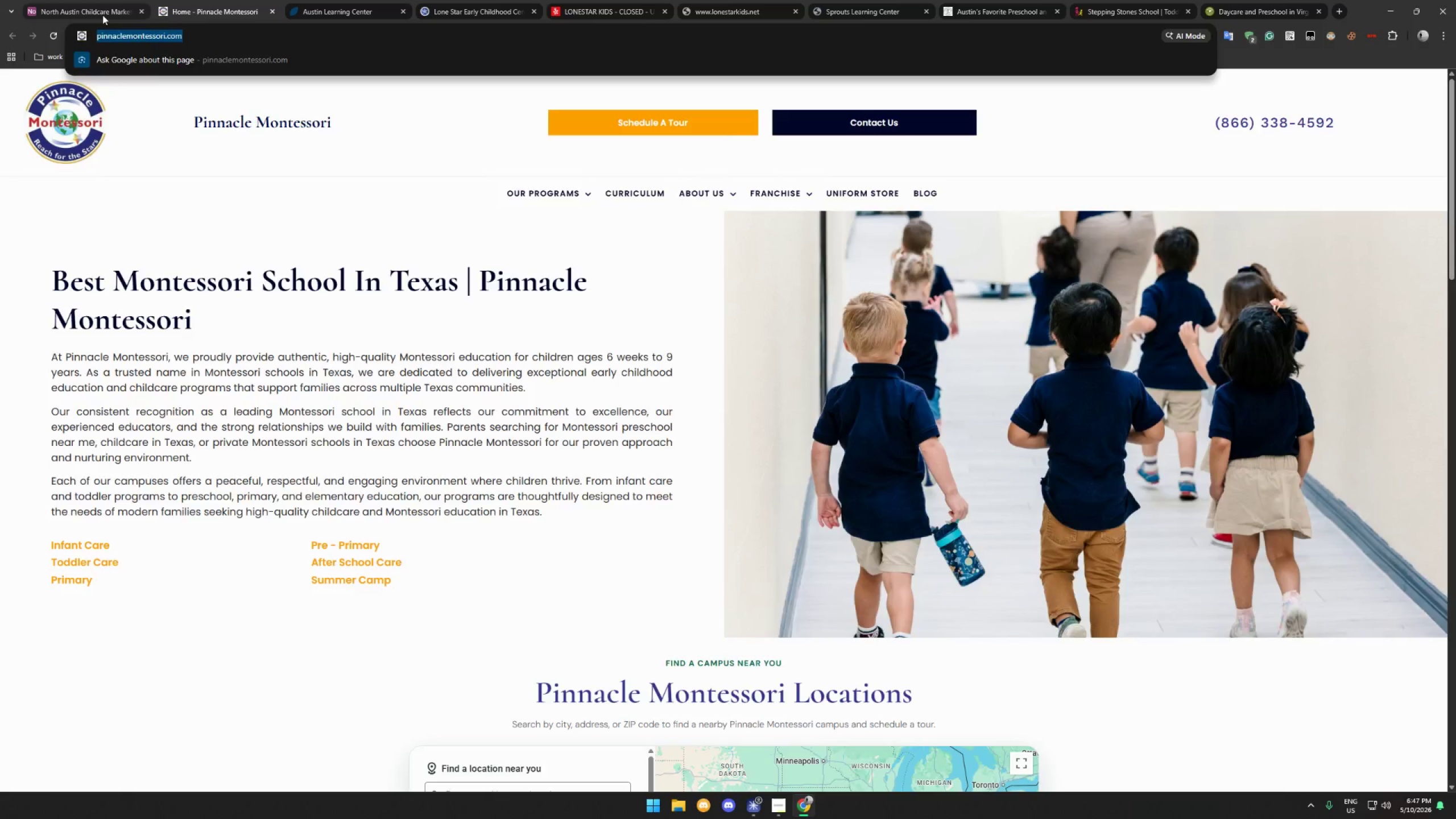 
left_click([102, 14])
 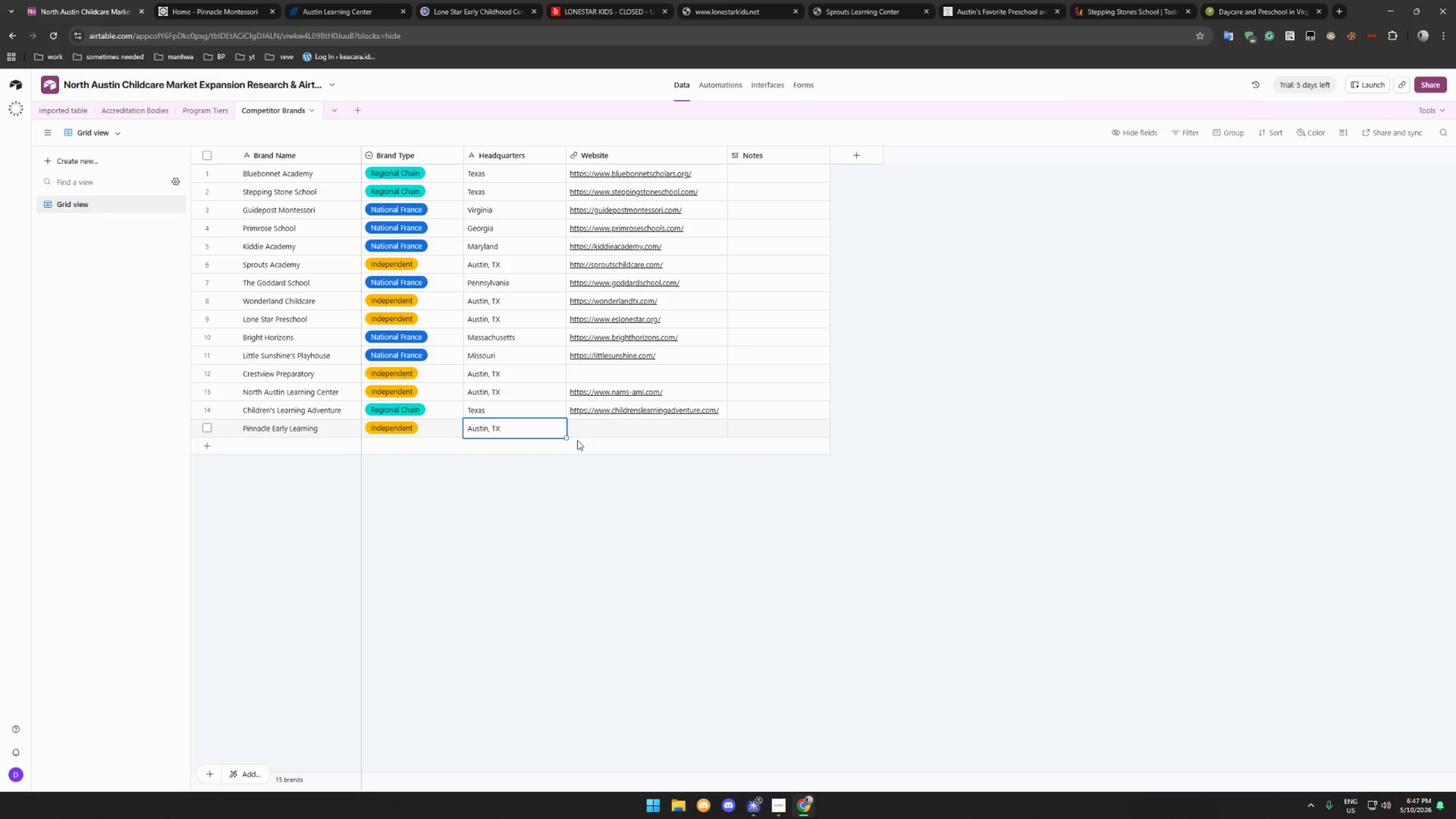 
left_click([585, 431])
 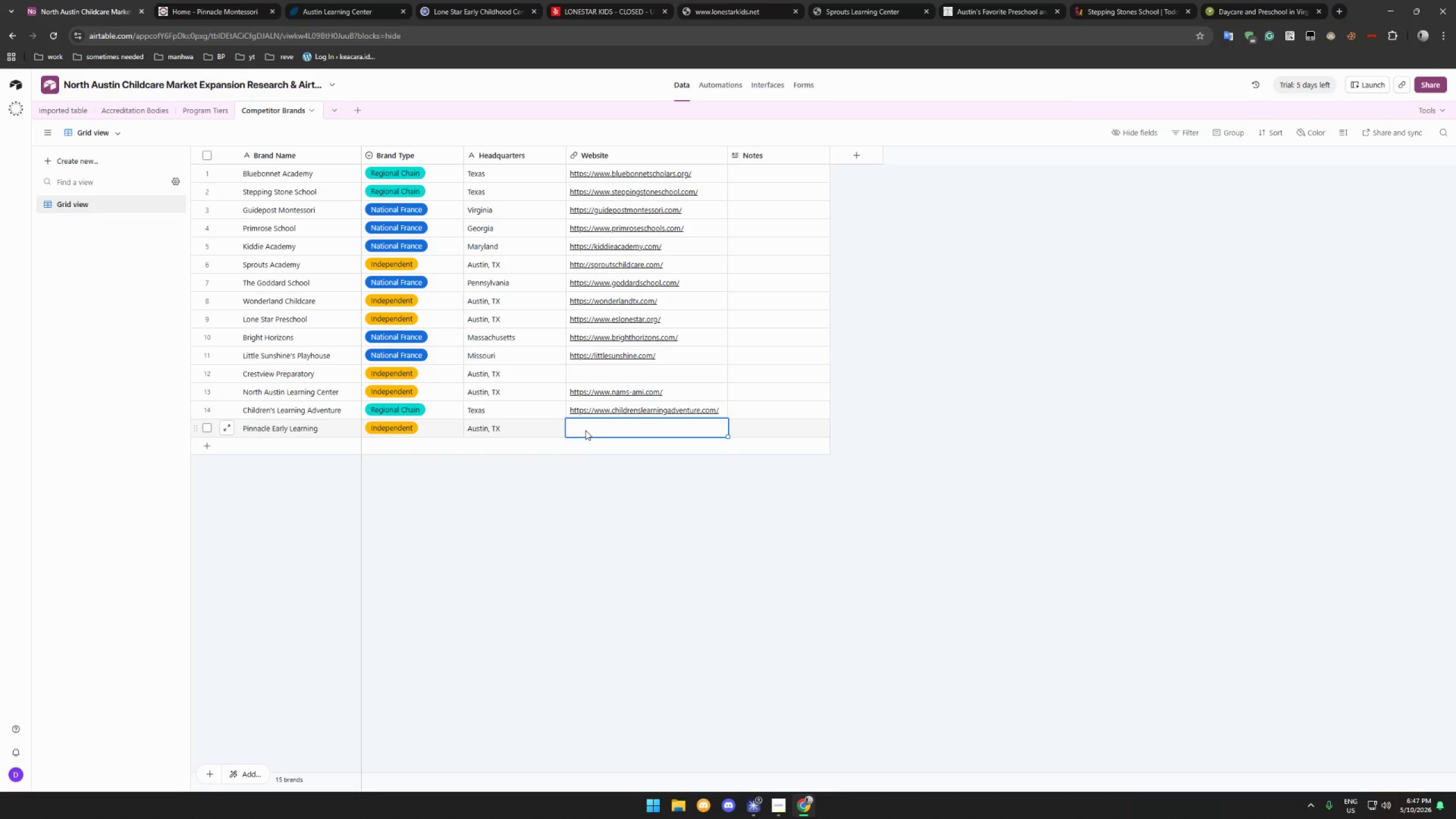 
key(Control+V)
 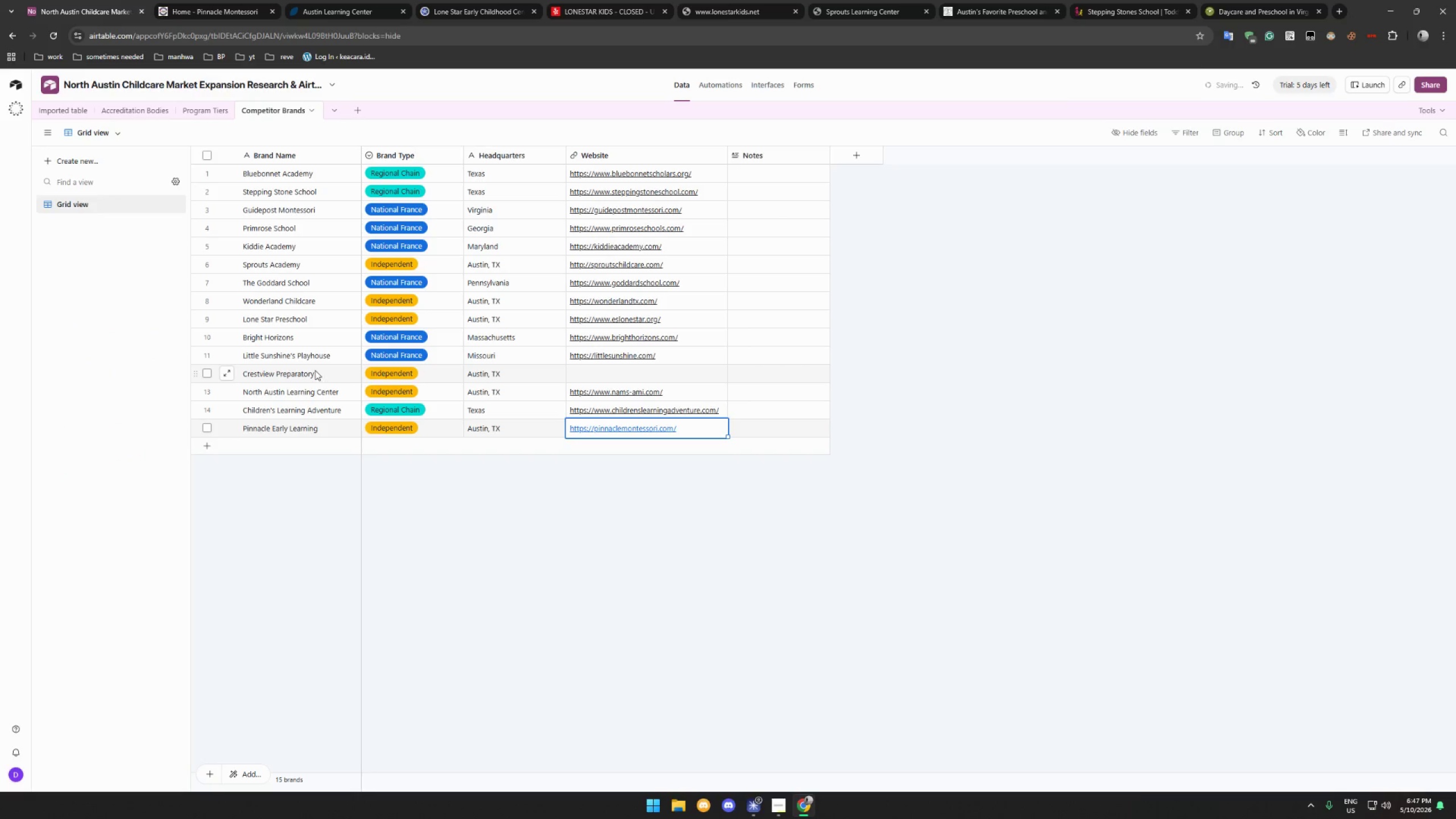 
left_click([305, 370])
 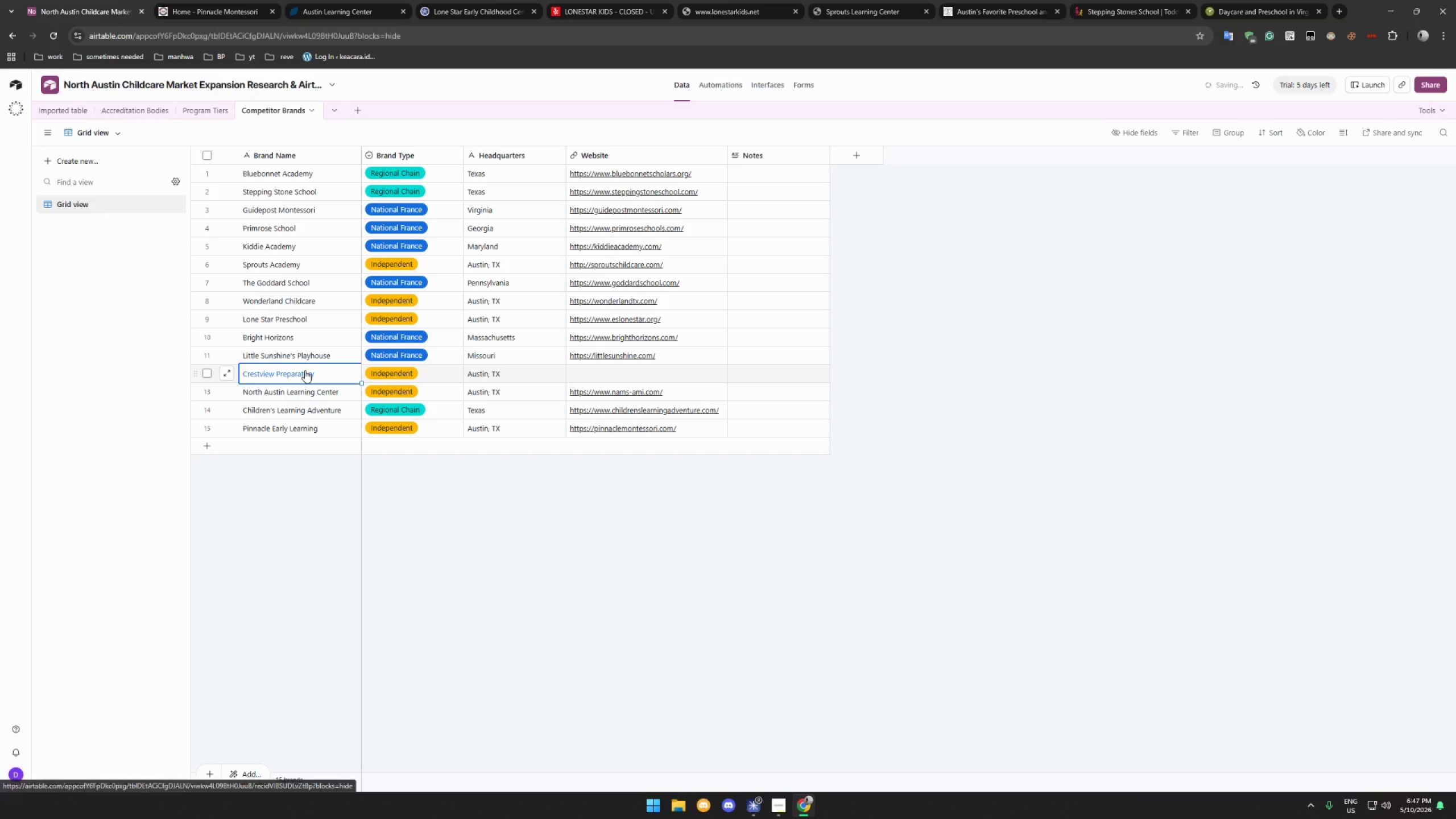 
key(Control+C)
 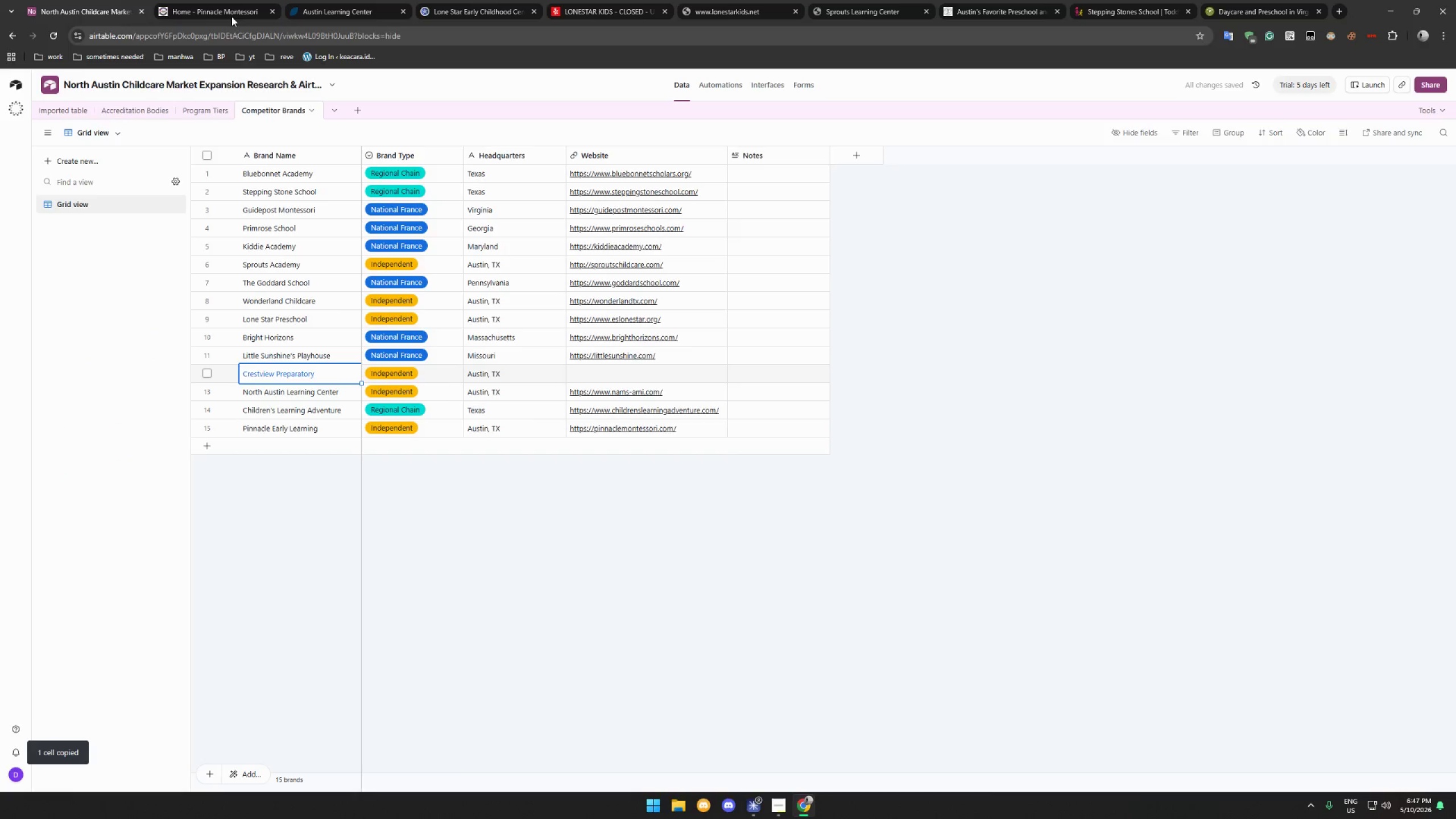 
left_click([232, 12])
 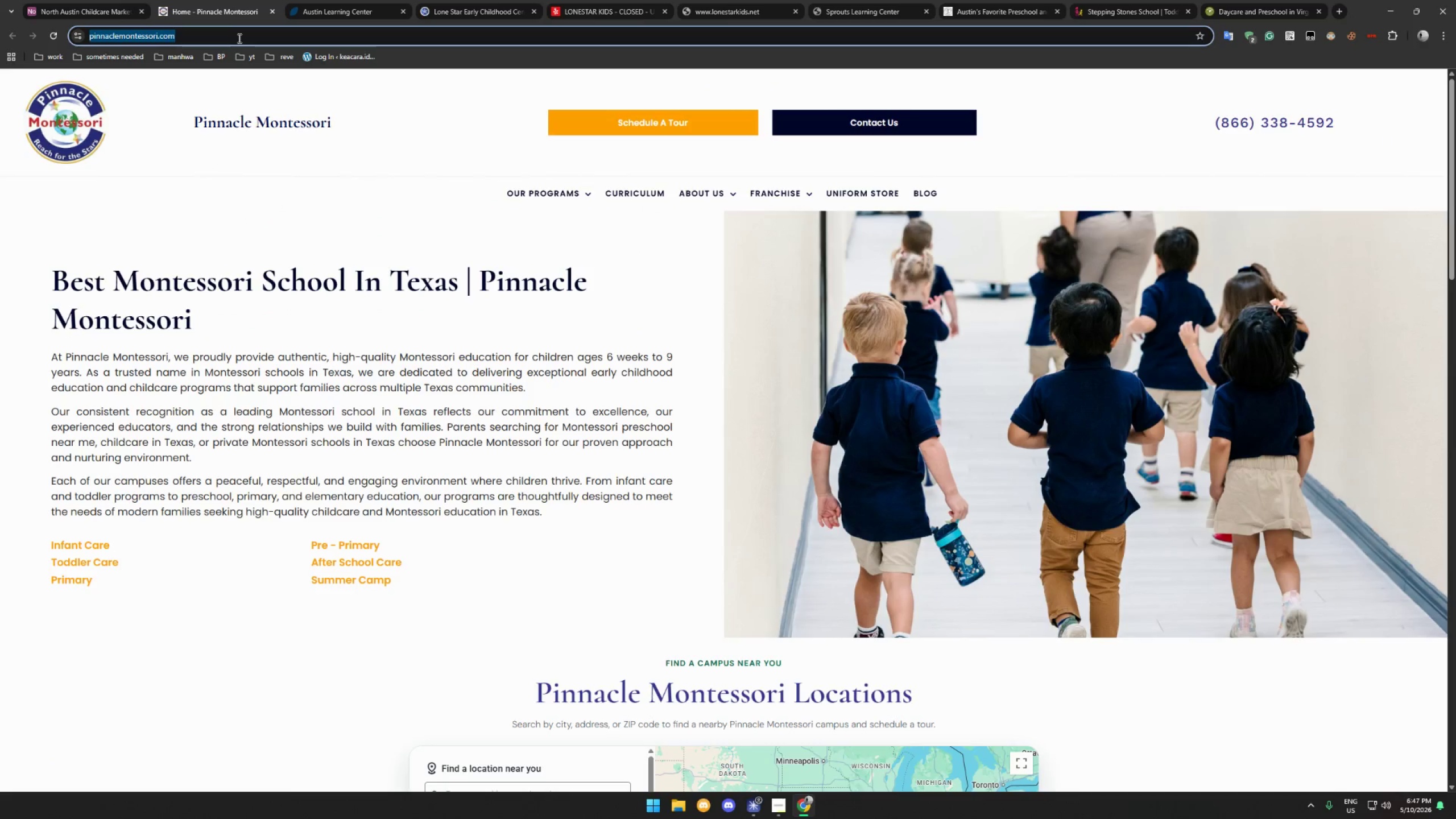 
key(Control+V)
 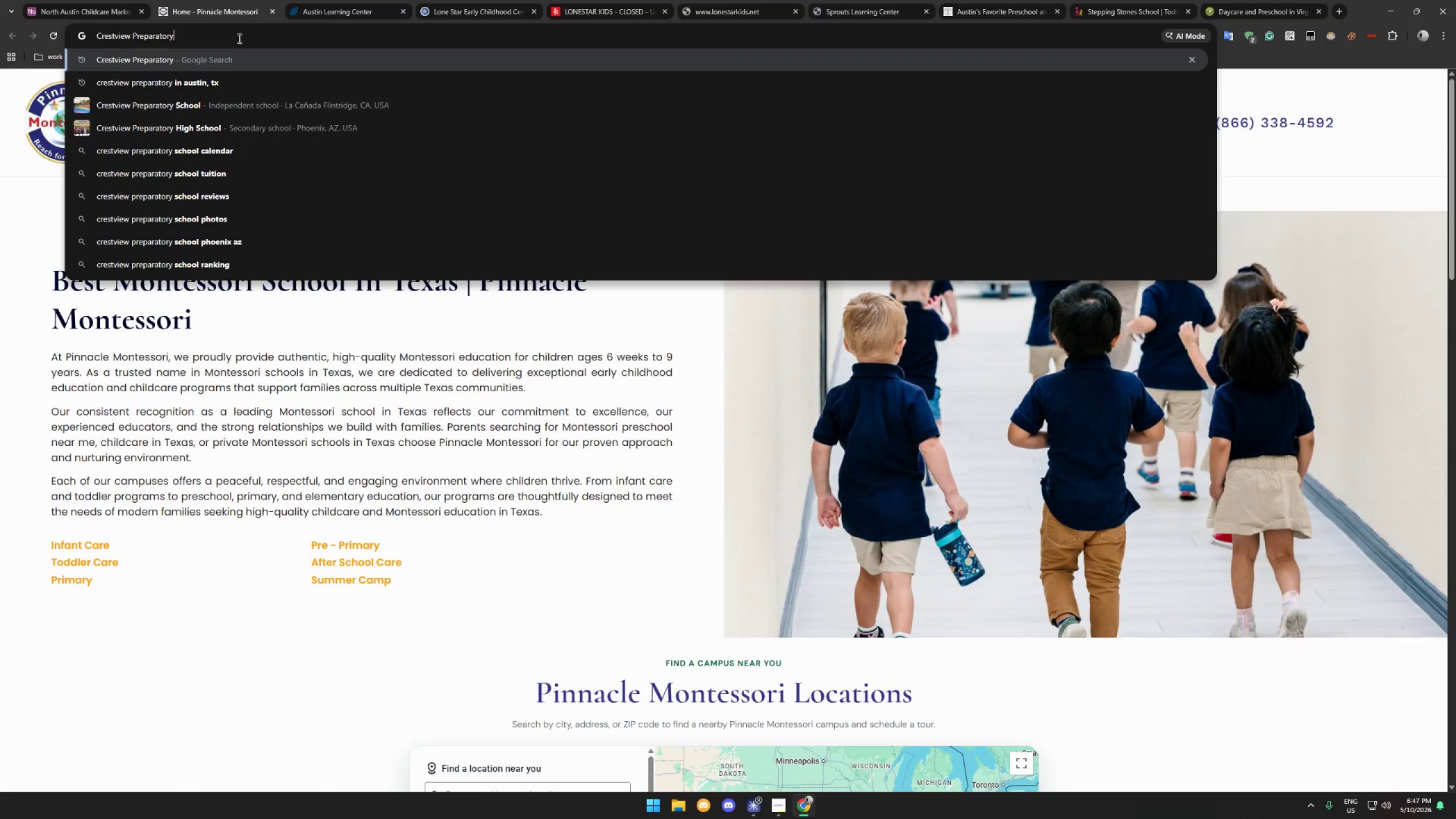 
key(ArrowDown)
 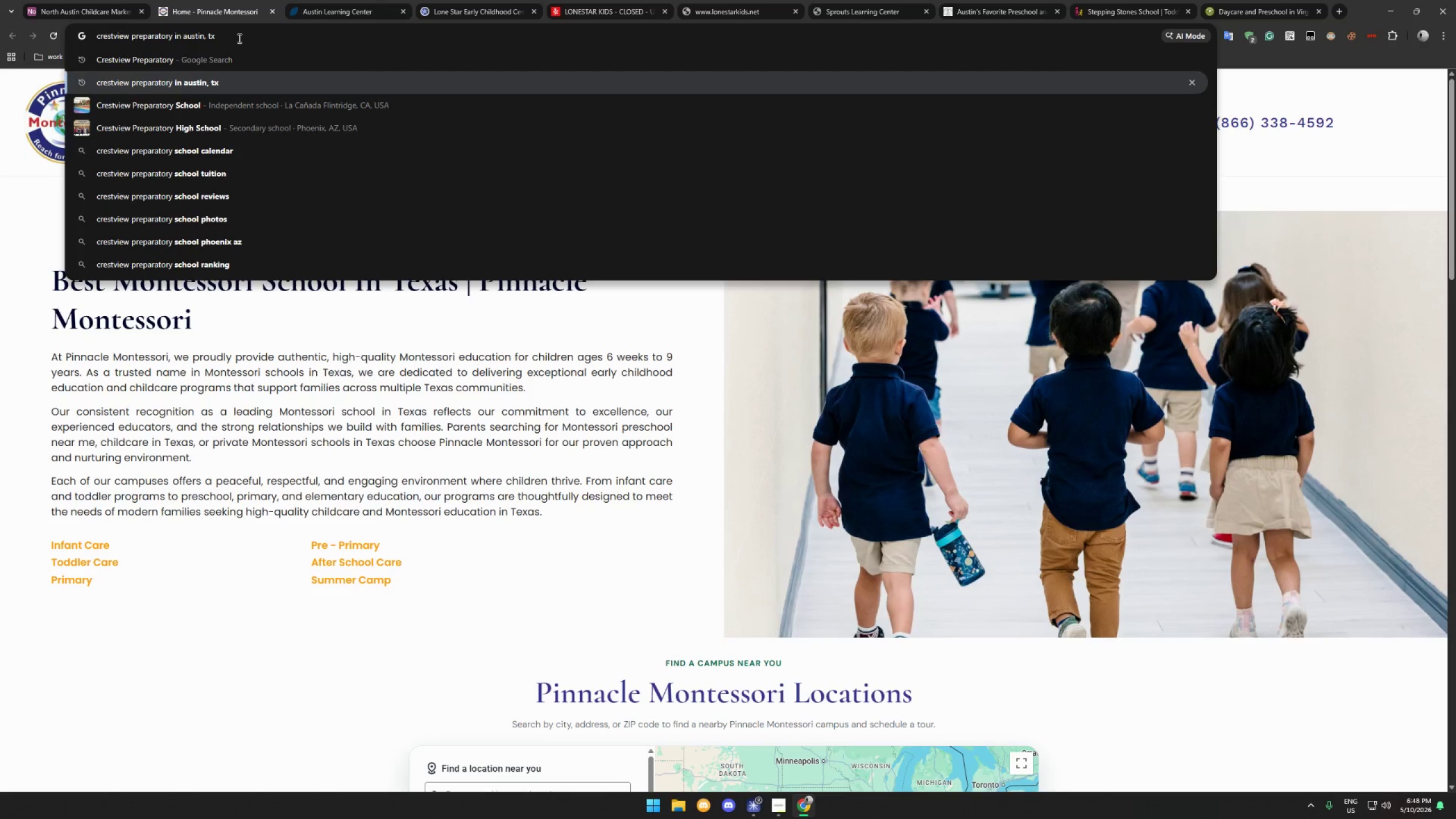 
key(ArrowDown)
 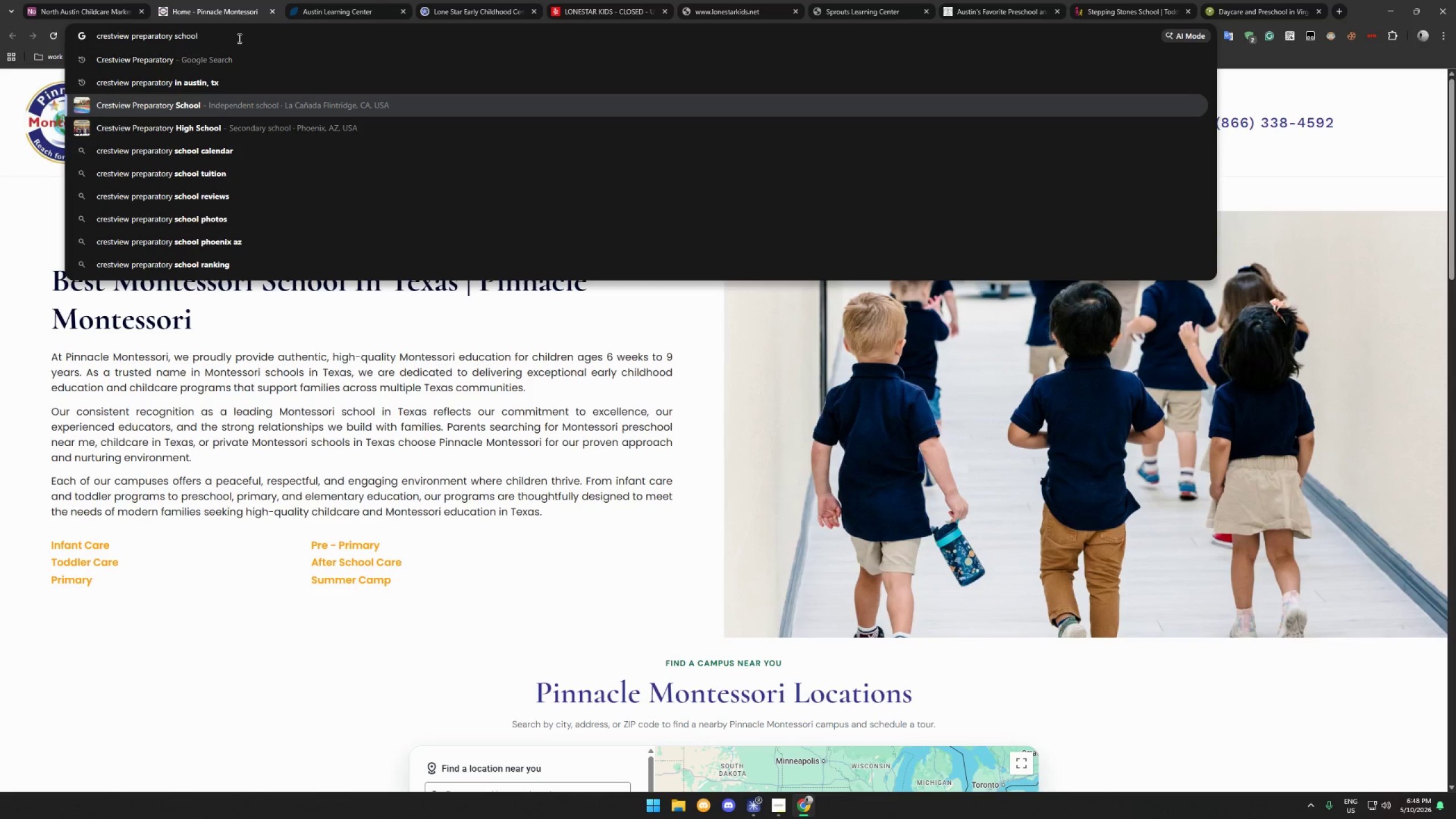 
key(ArrowUp)
 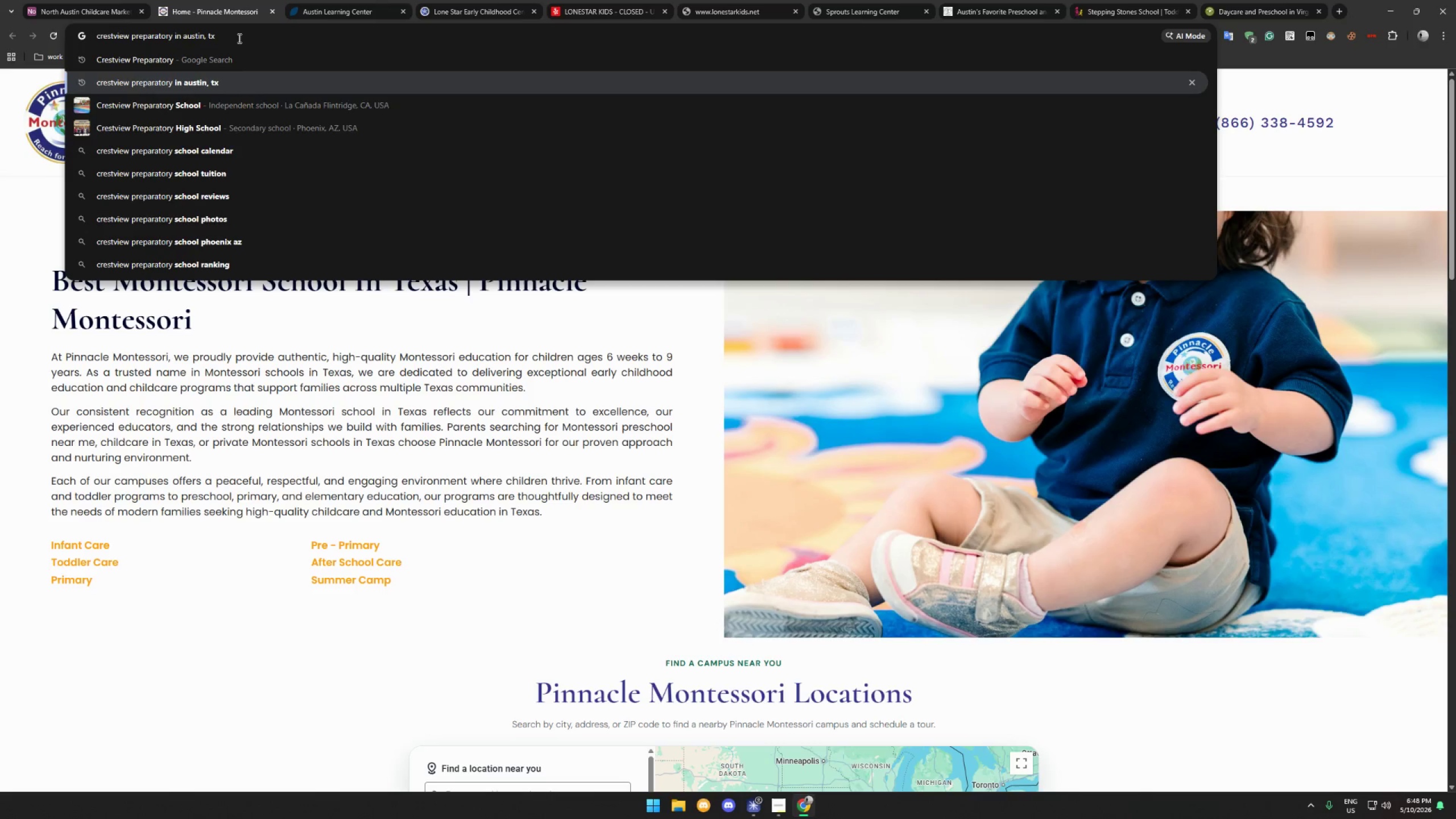 
key(ArrowDown)
 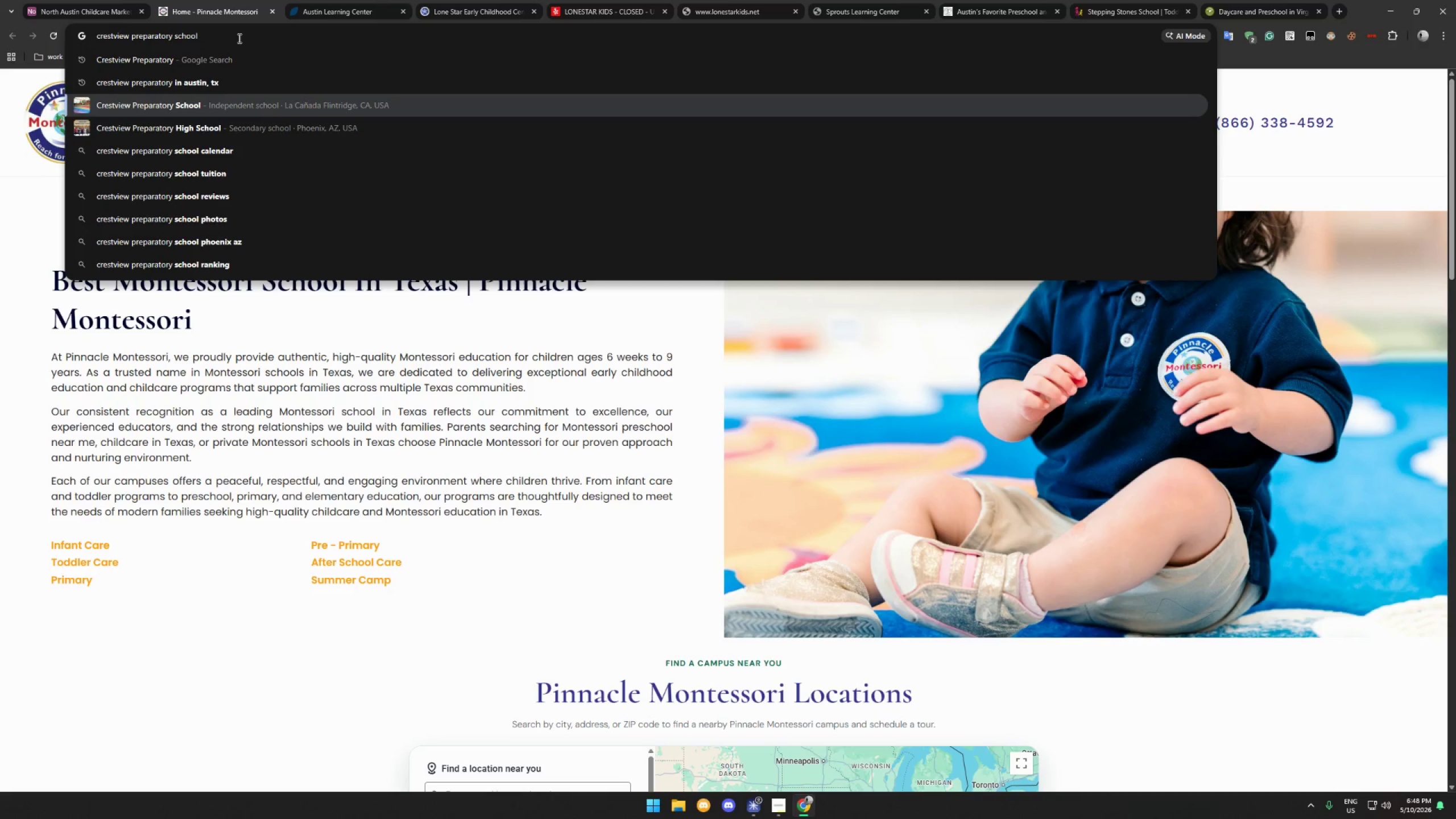 
key(Enter)
 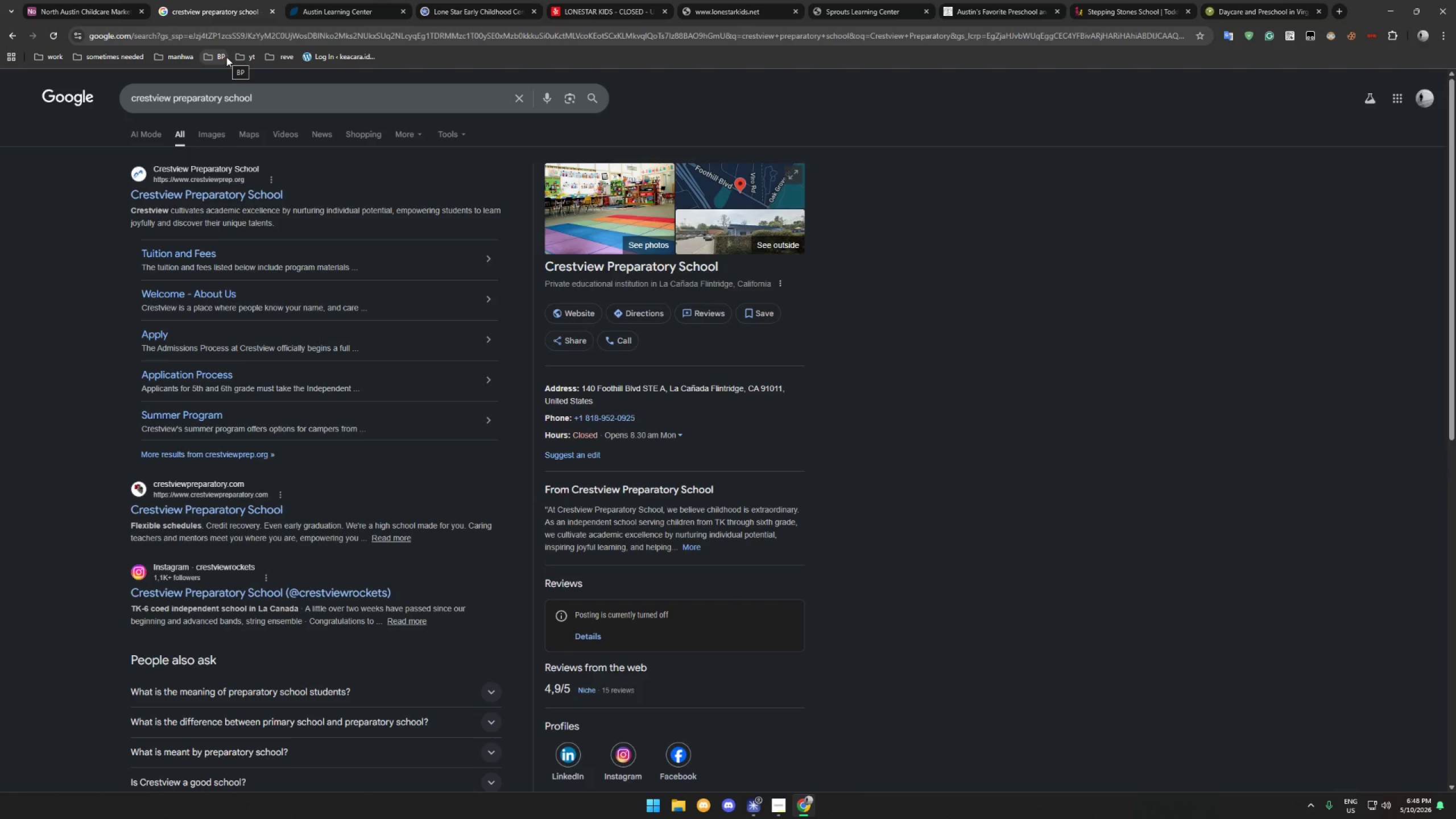 
left_click([71, 1])
 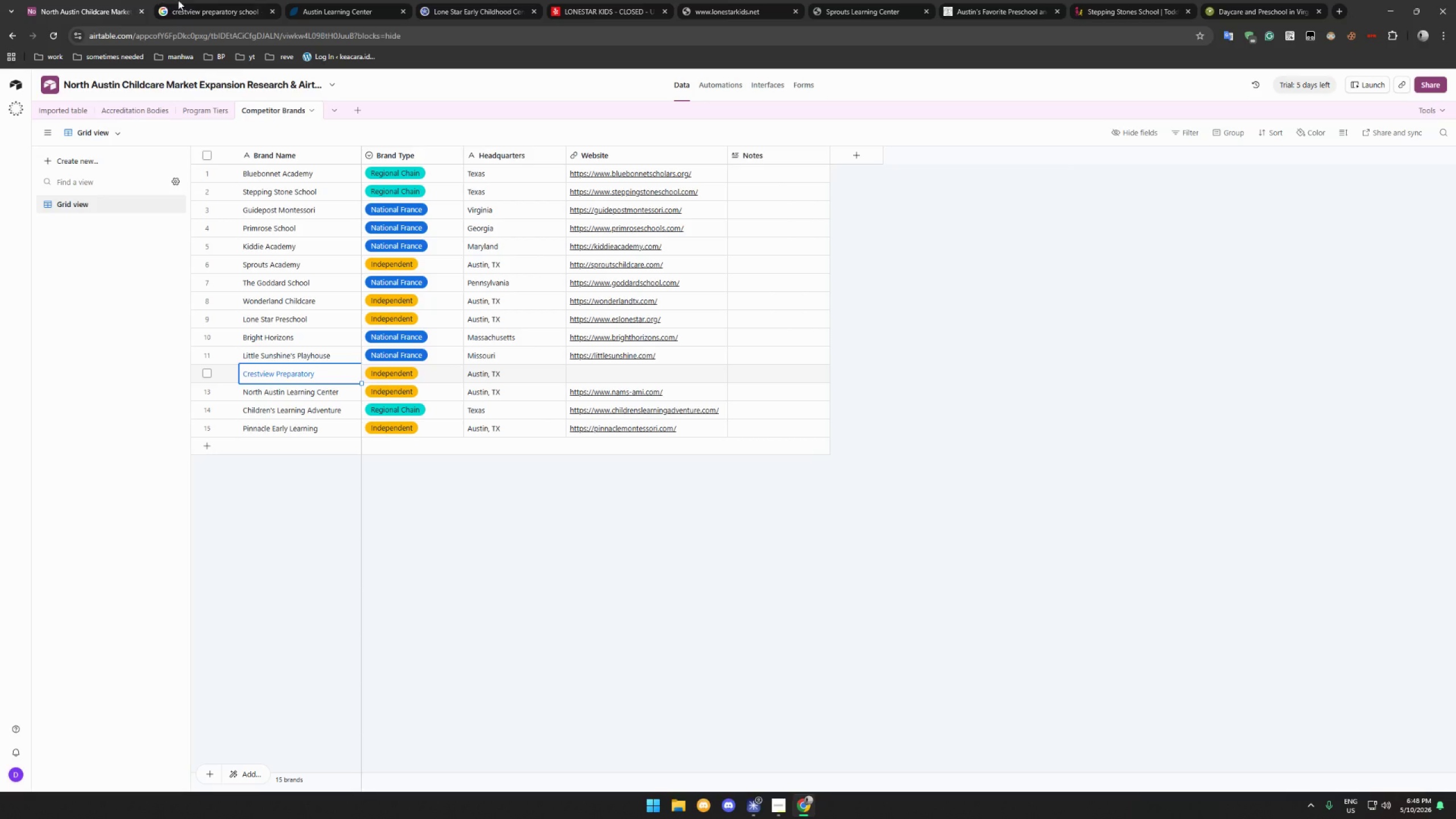 
left_click([217, 5])
 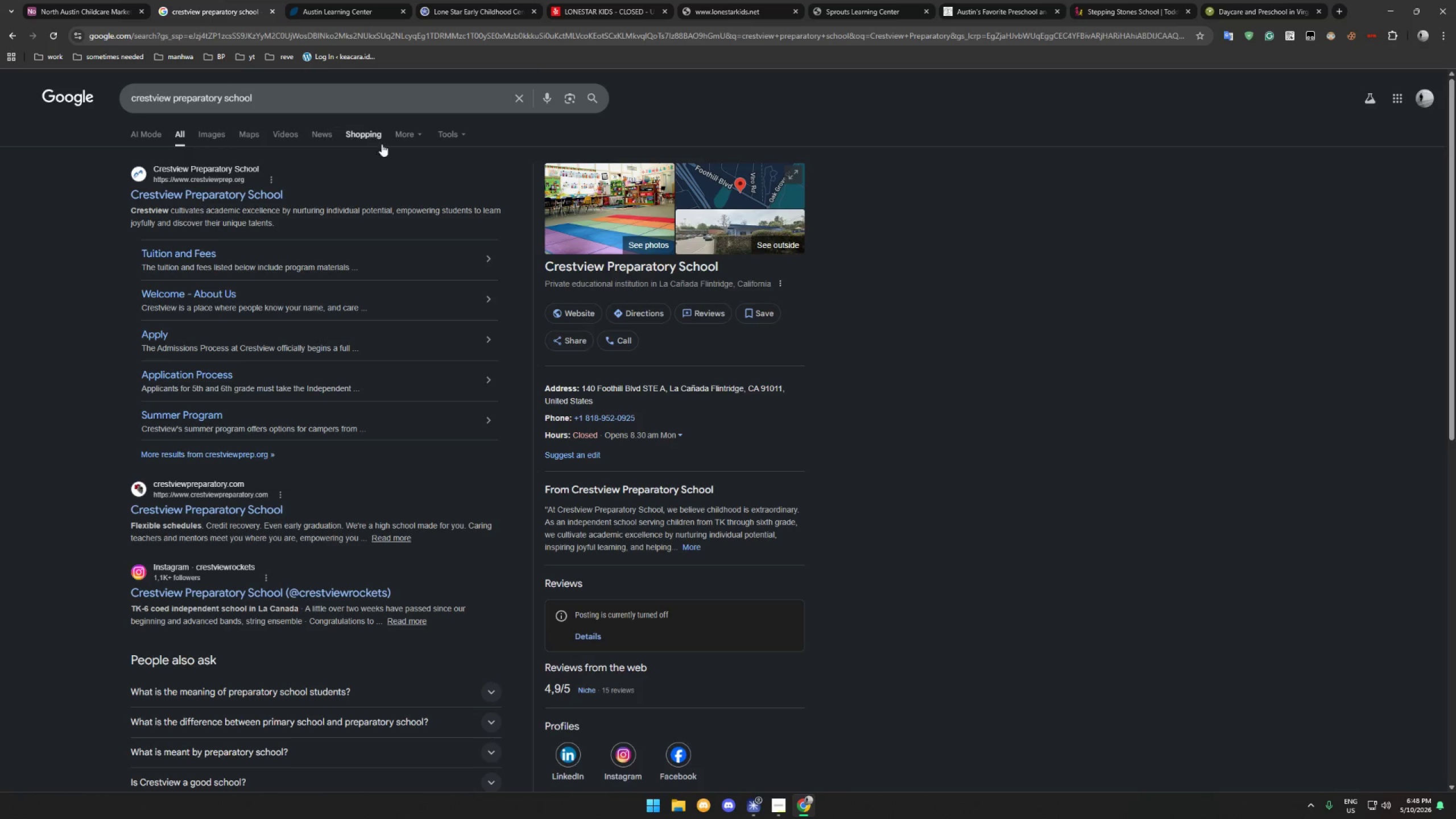 
left_click([350, 107])
 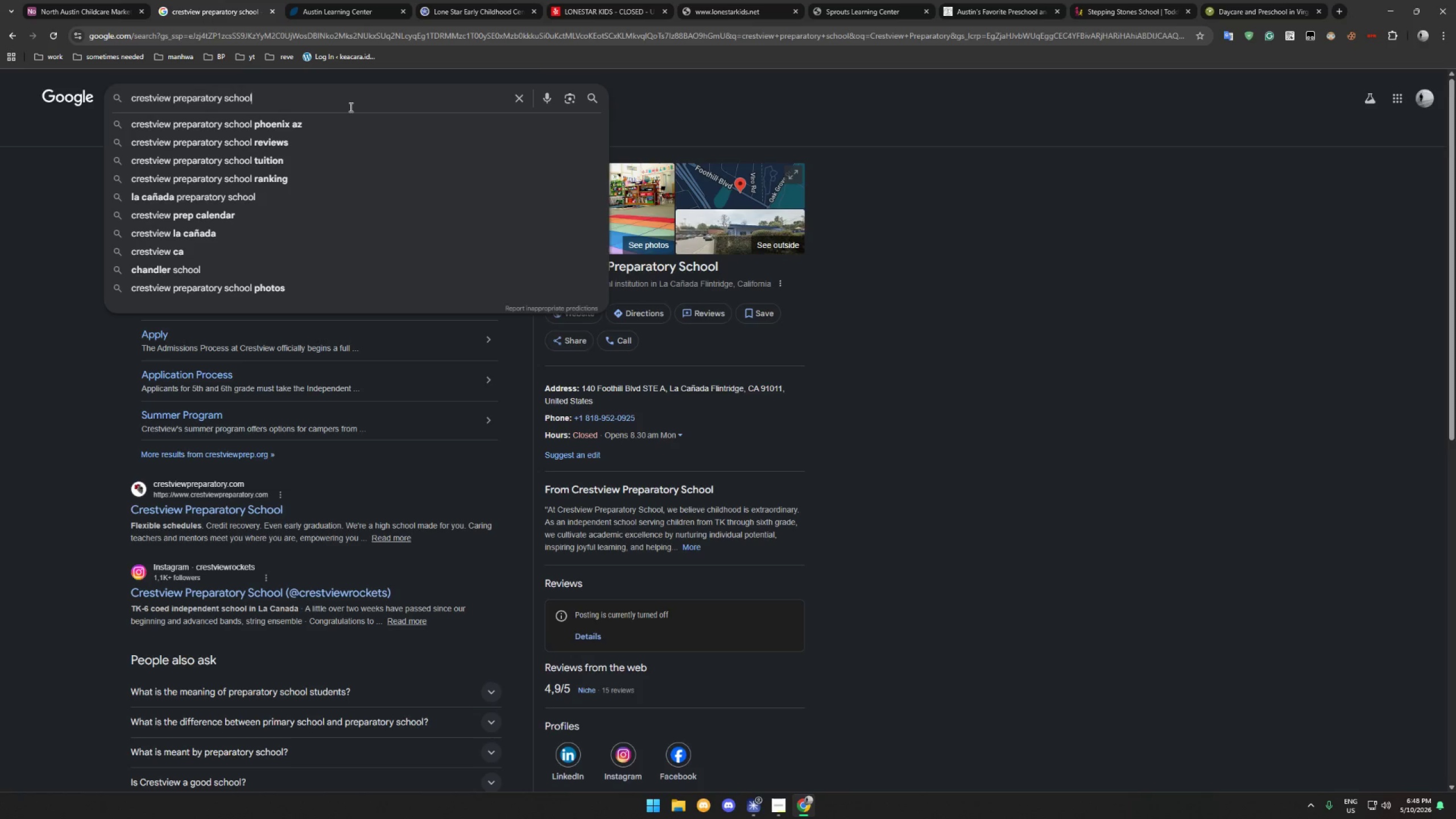 
key(Space)
 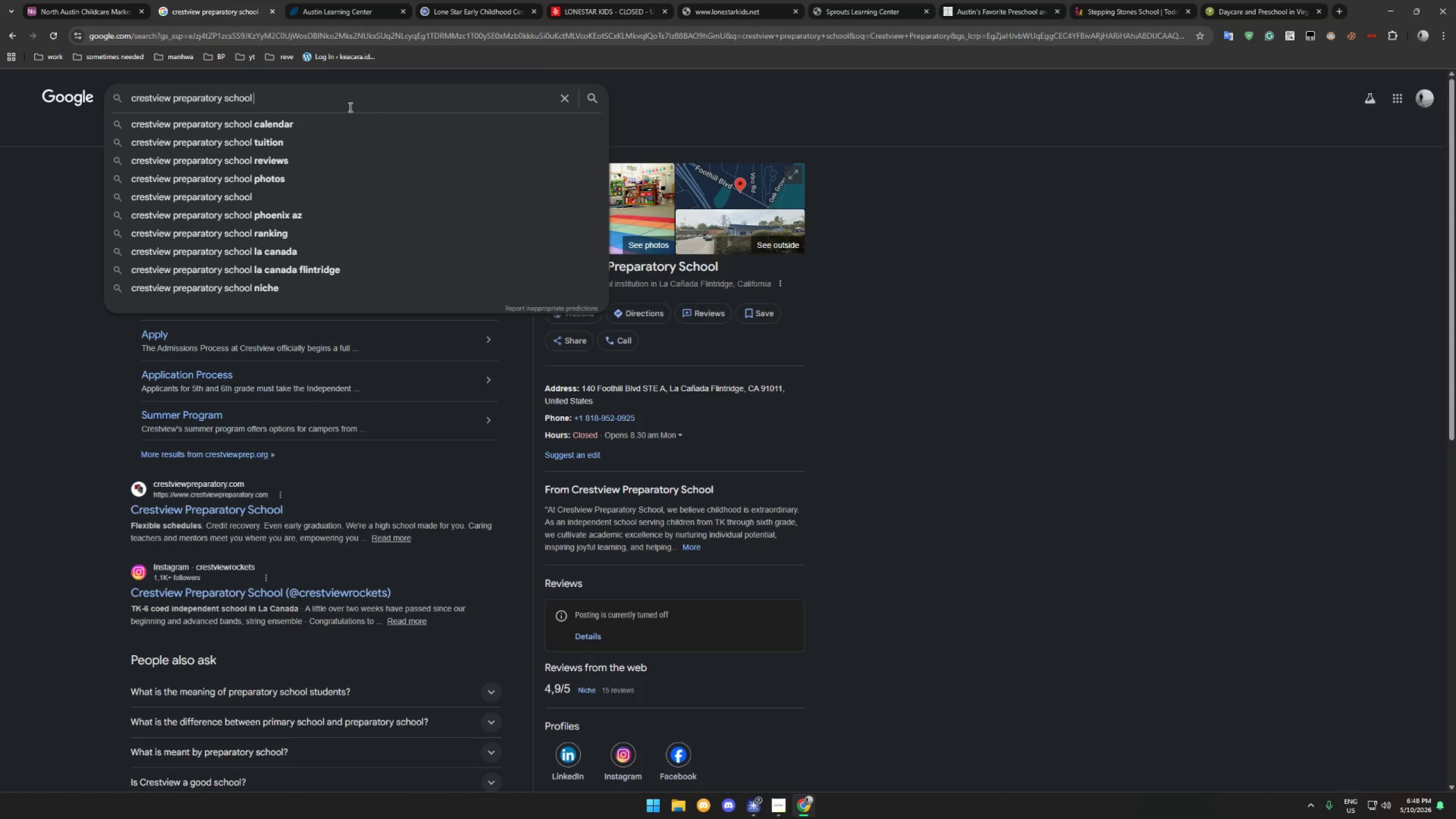 
key(A)
 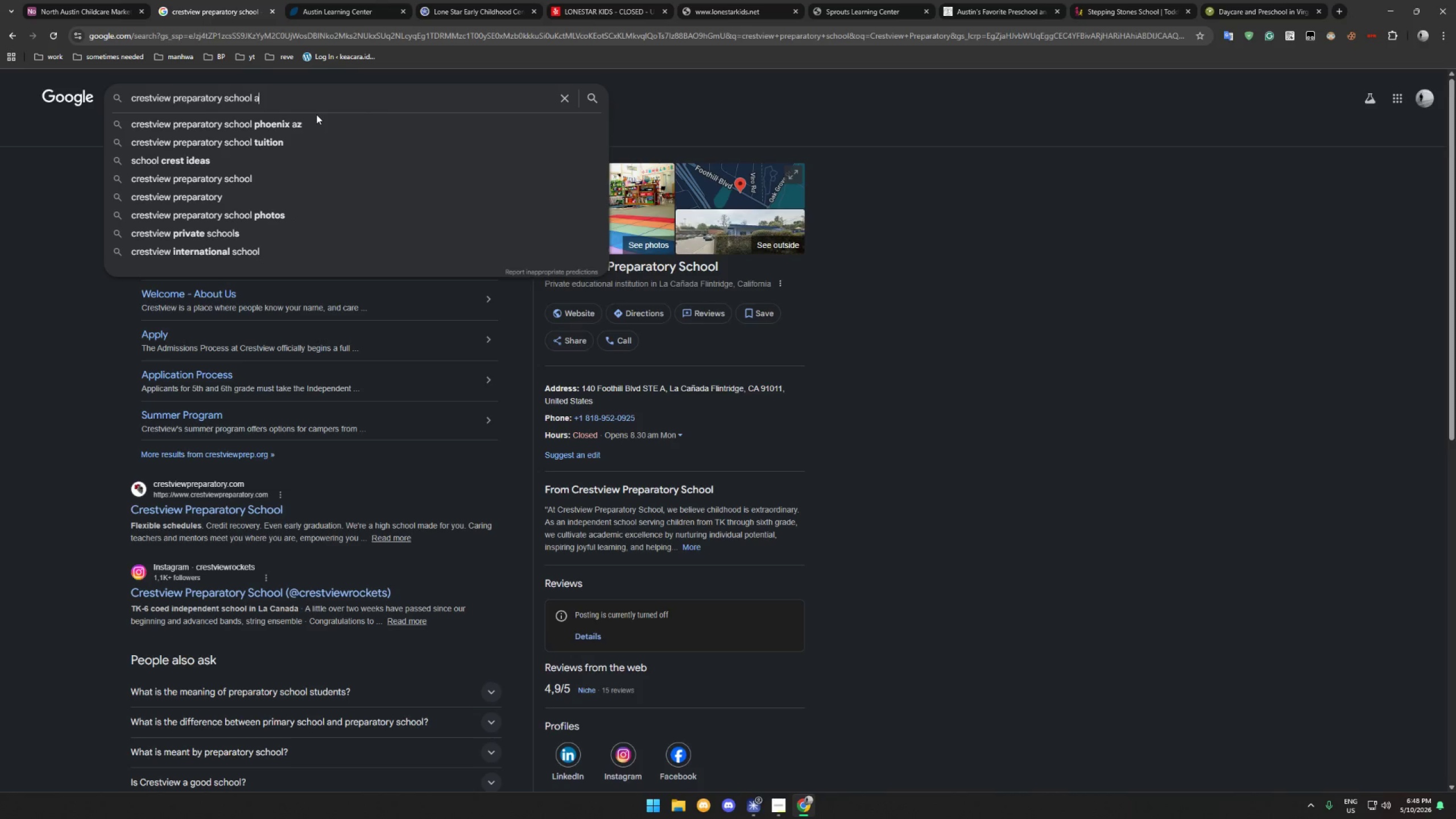 
type(ustinm t)
key(Backspace)
key(Backspace)
key(Backspace)
type( tx)
 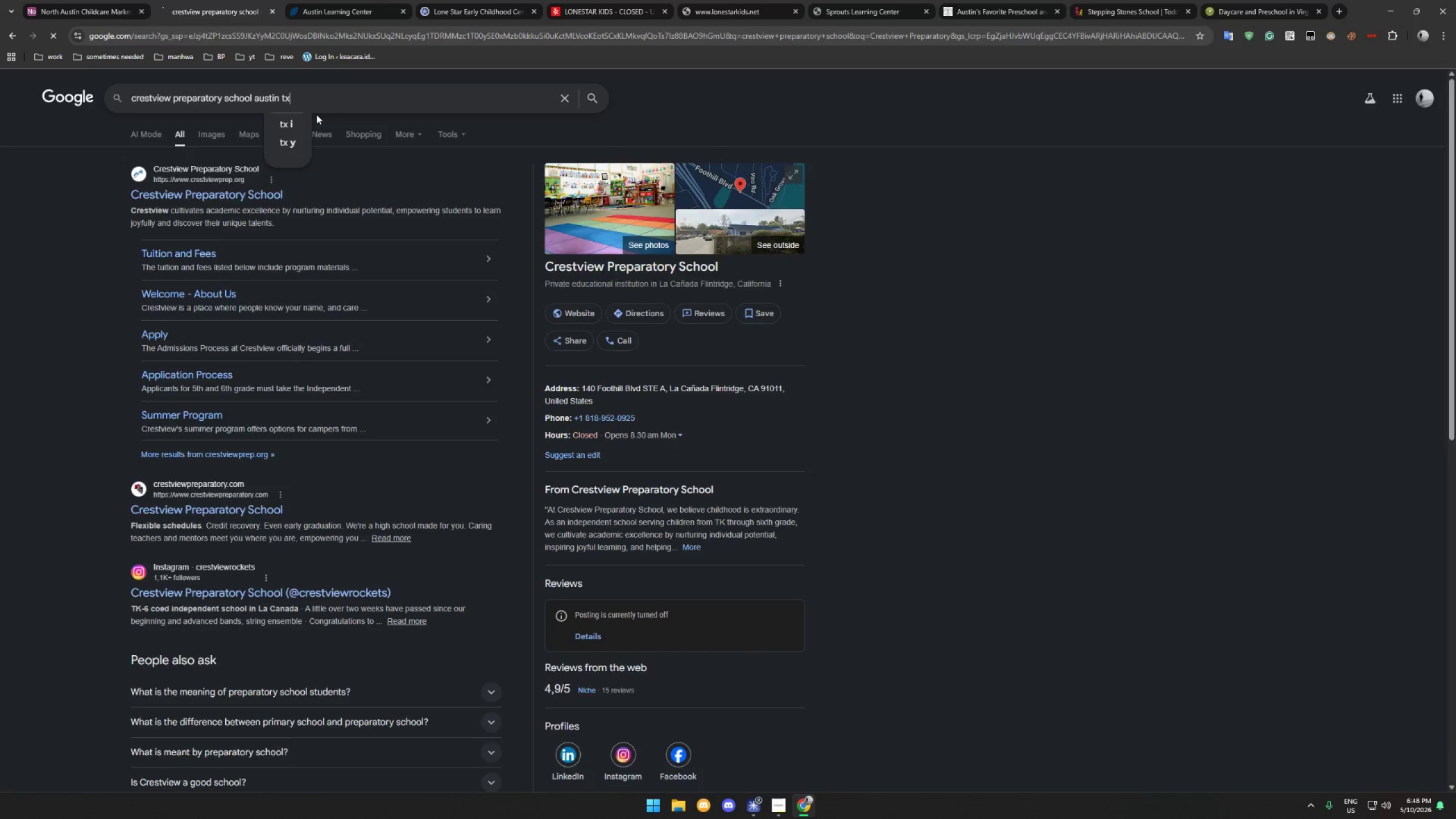 
key(Enter)
 